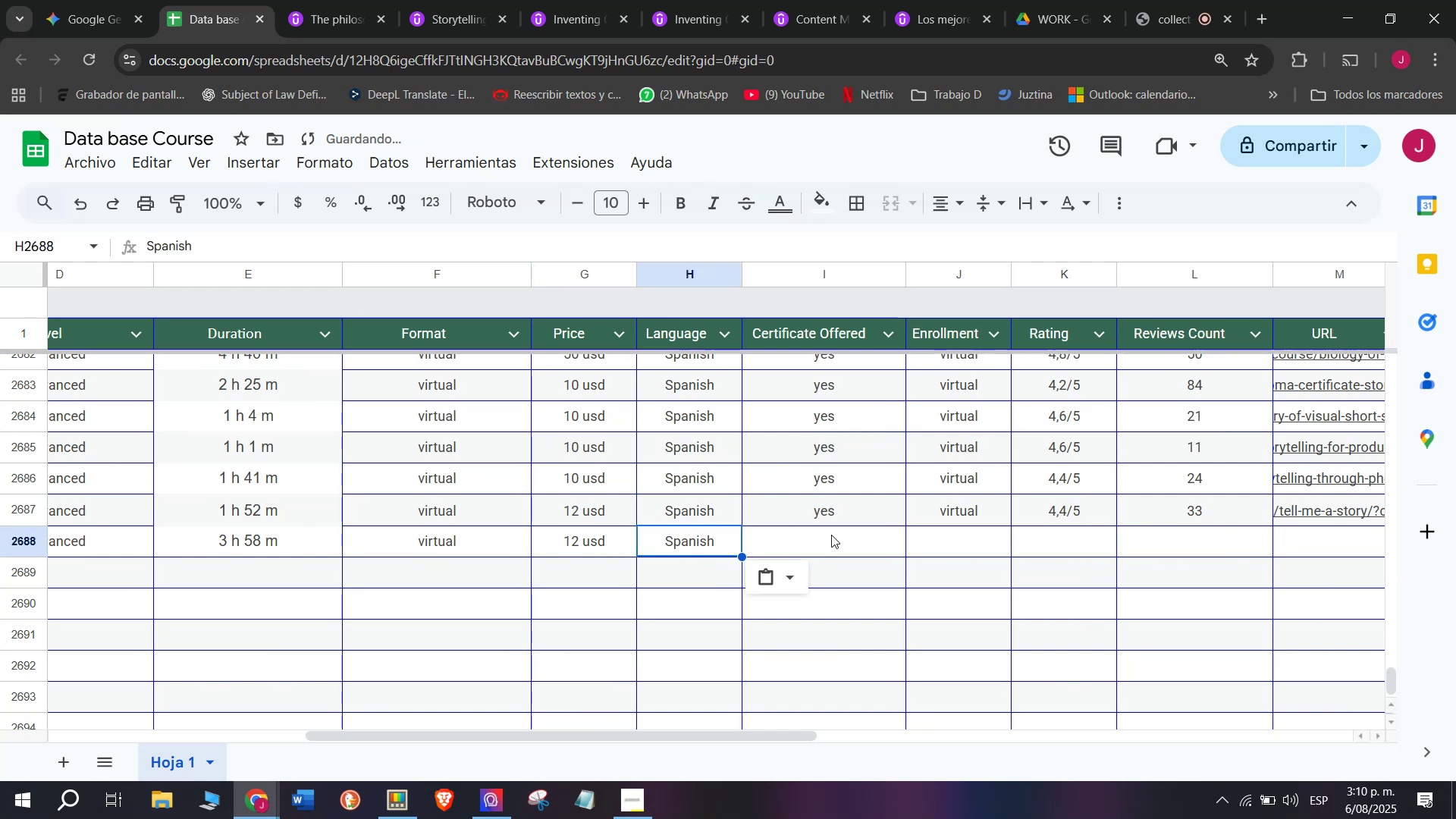 
triple_click([833, 532])
 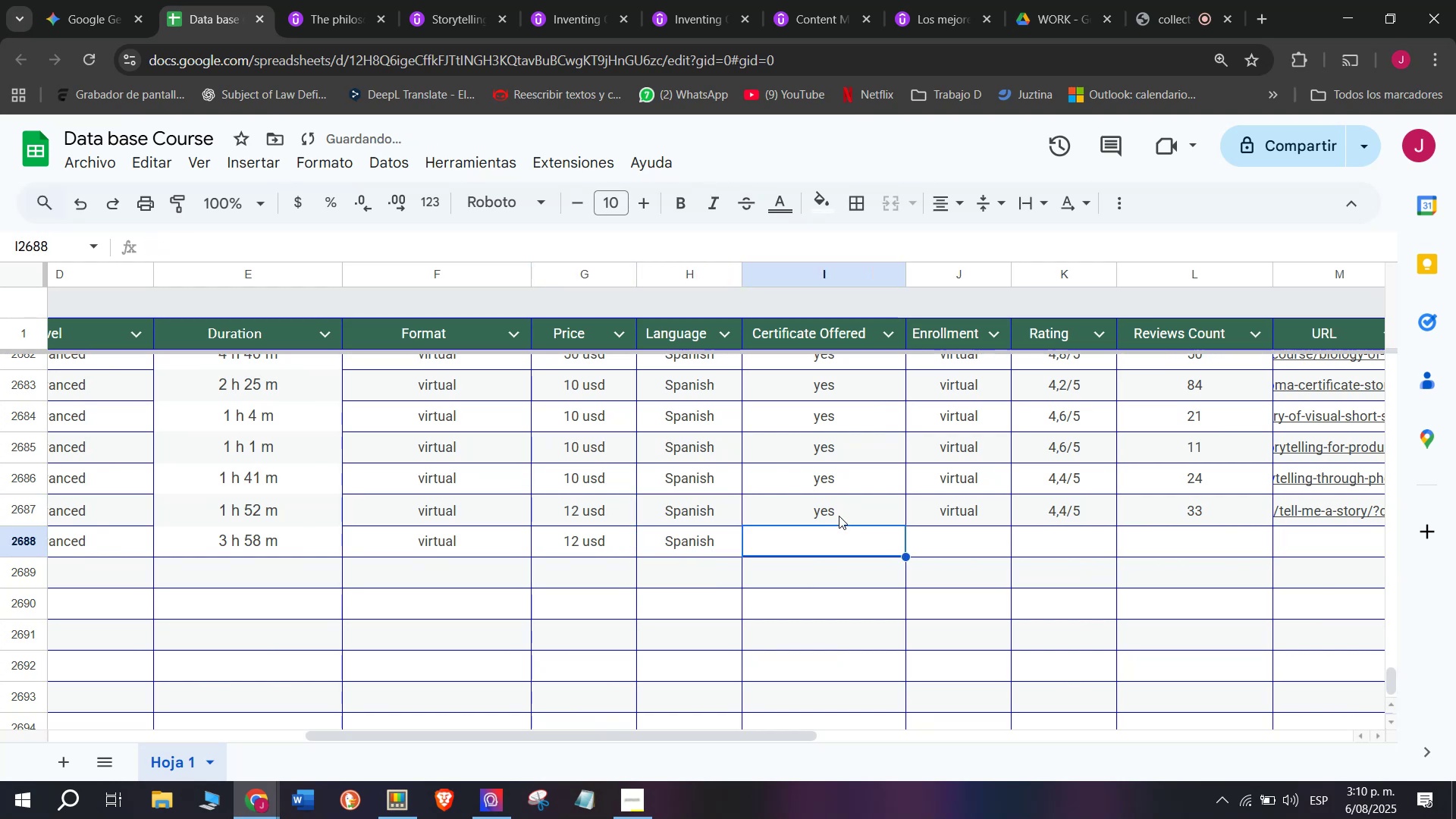 
triple_click([839, 516])
 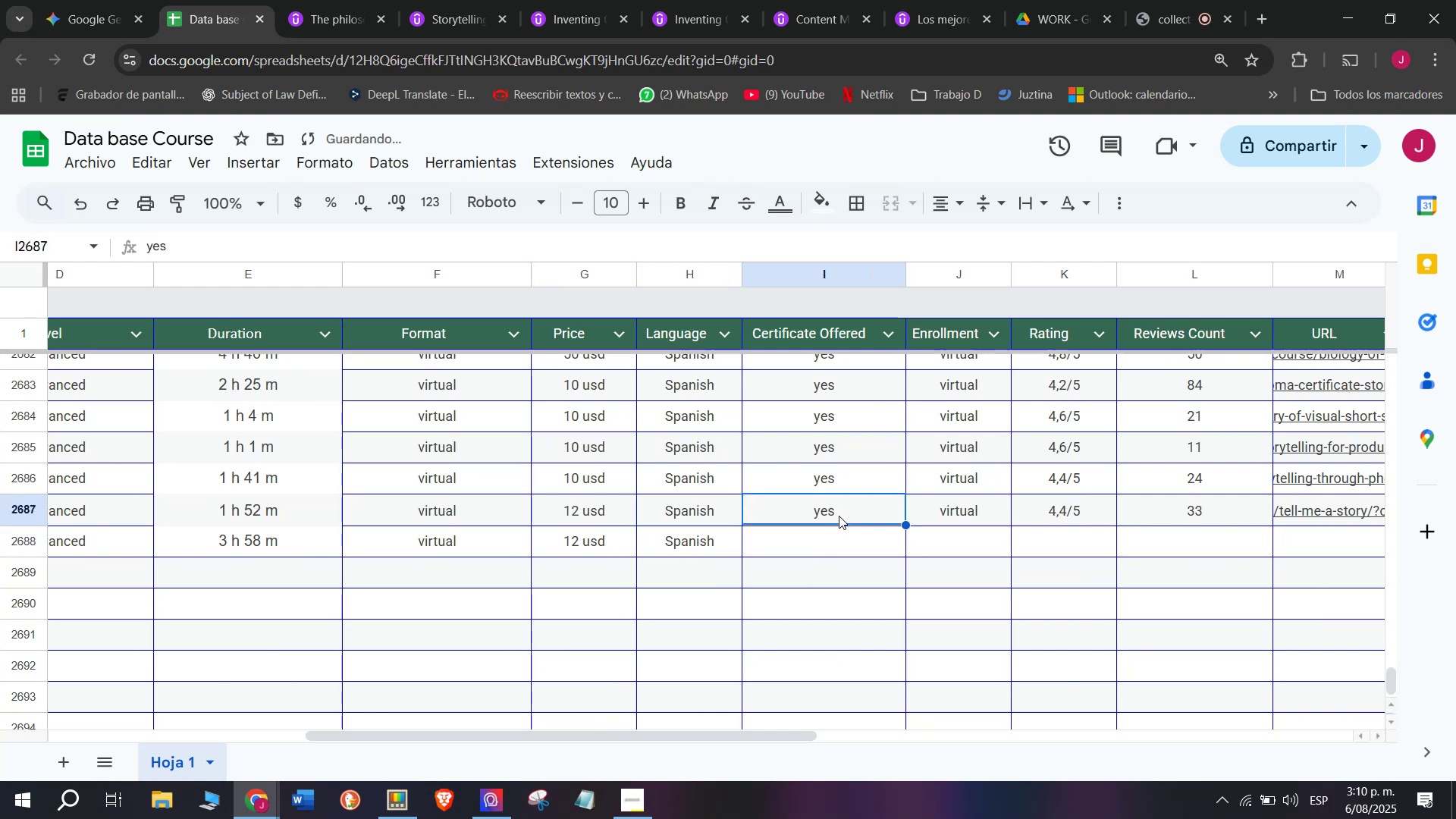 
key(Control+ControlLeft)
 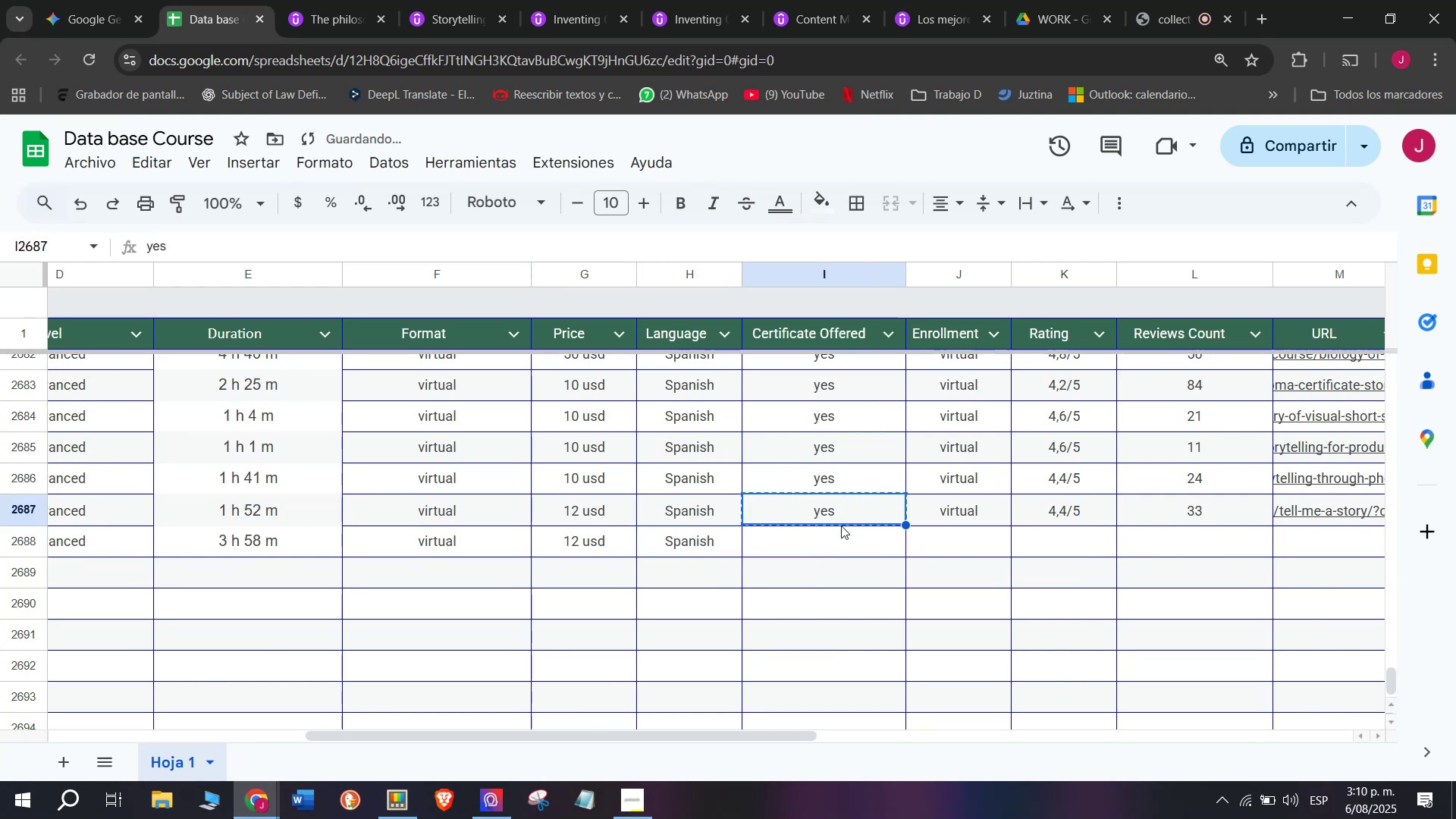 
key(Break)
 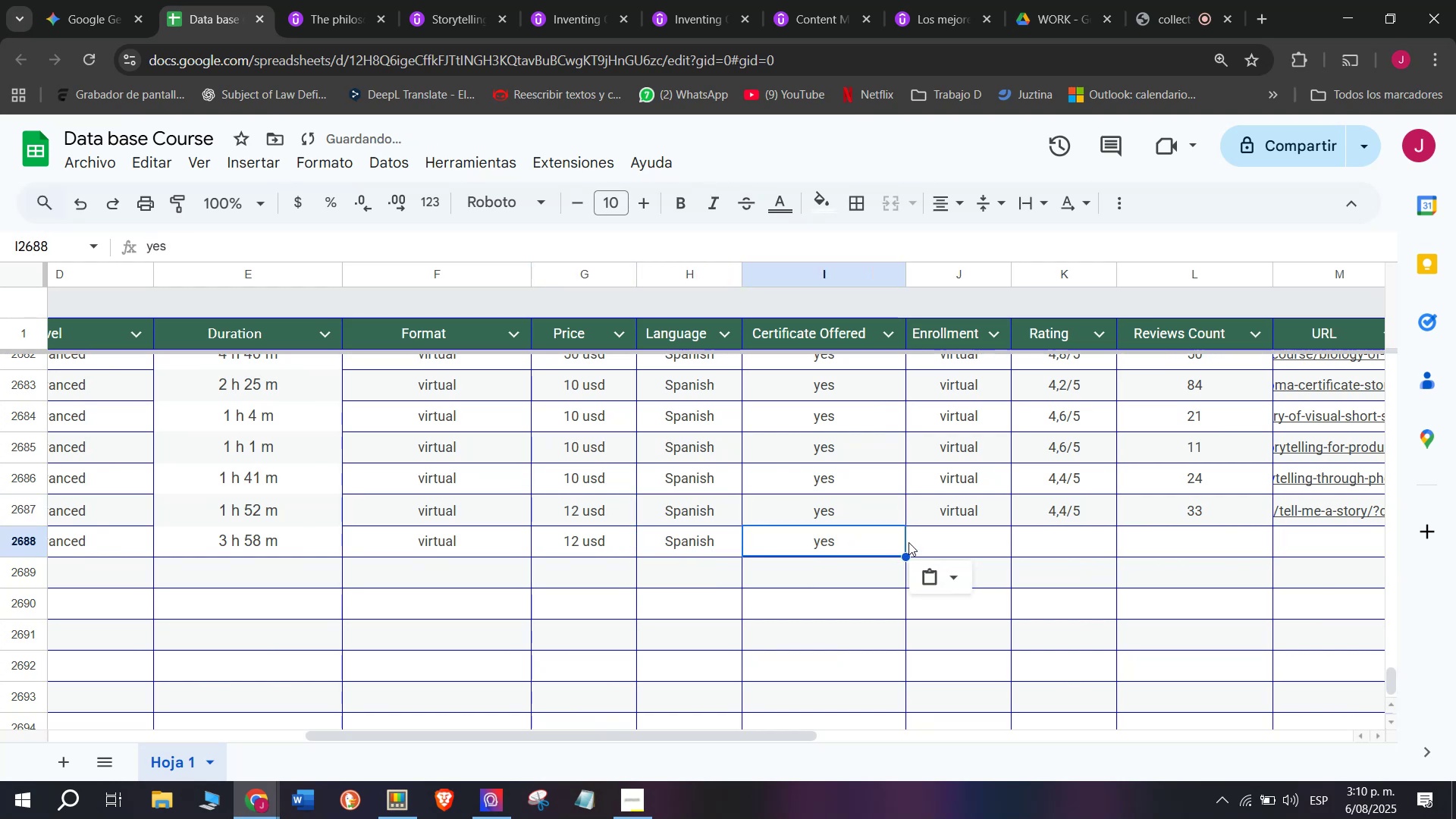 
key(Control+C)
 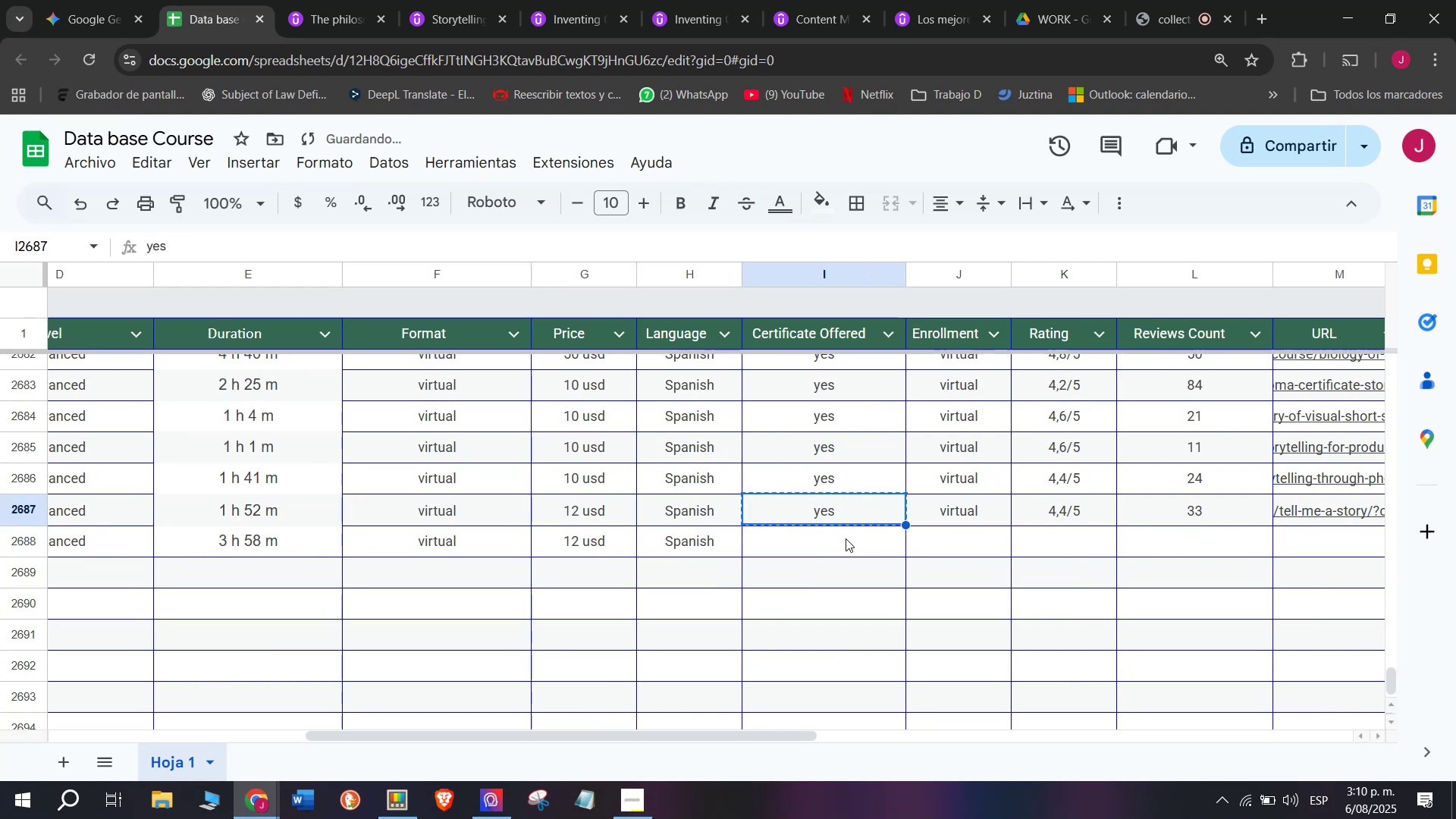 
triple_click([846, 538])
 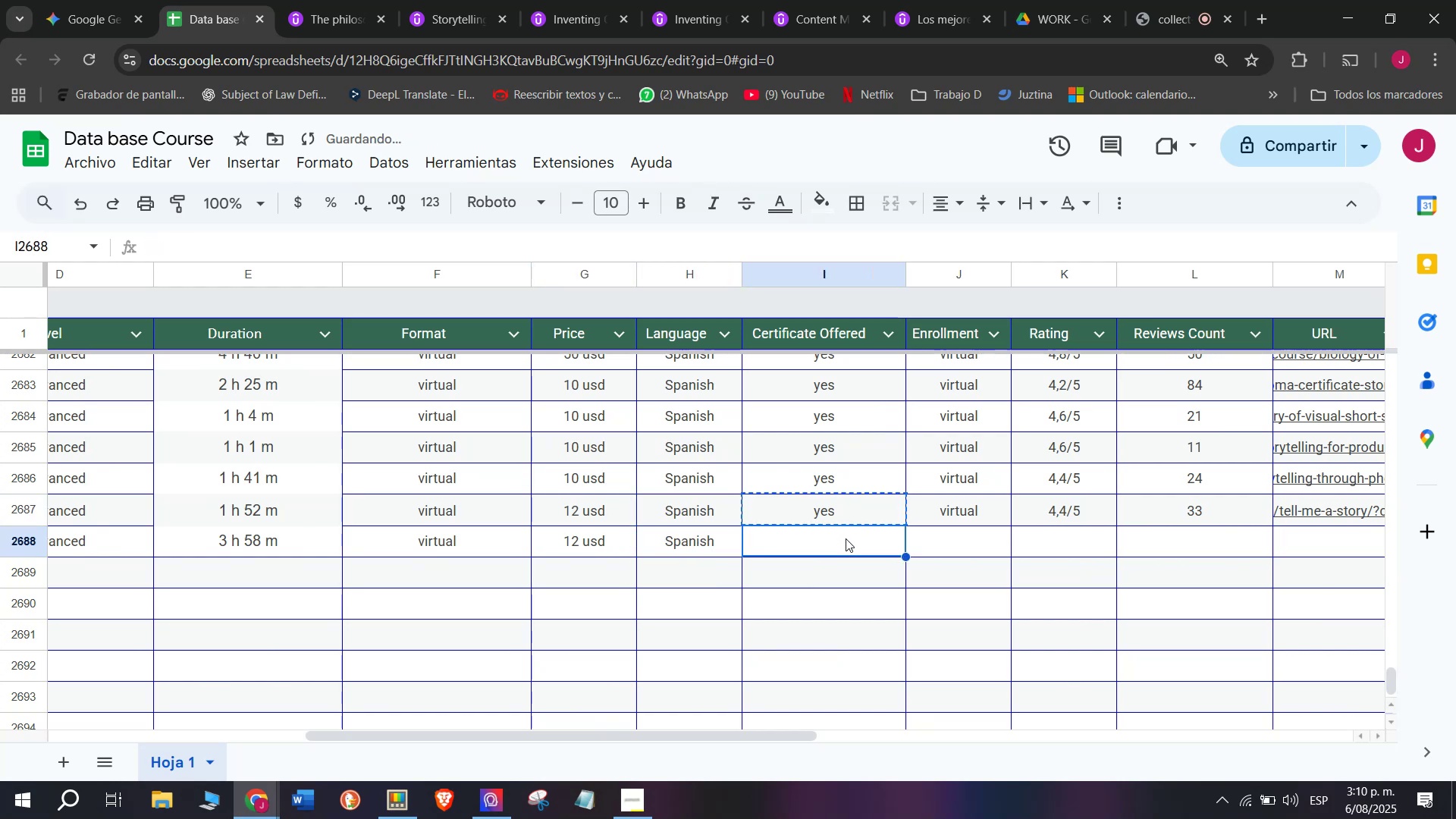 
key(Control+ControlLeft)
 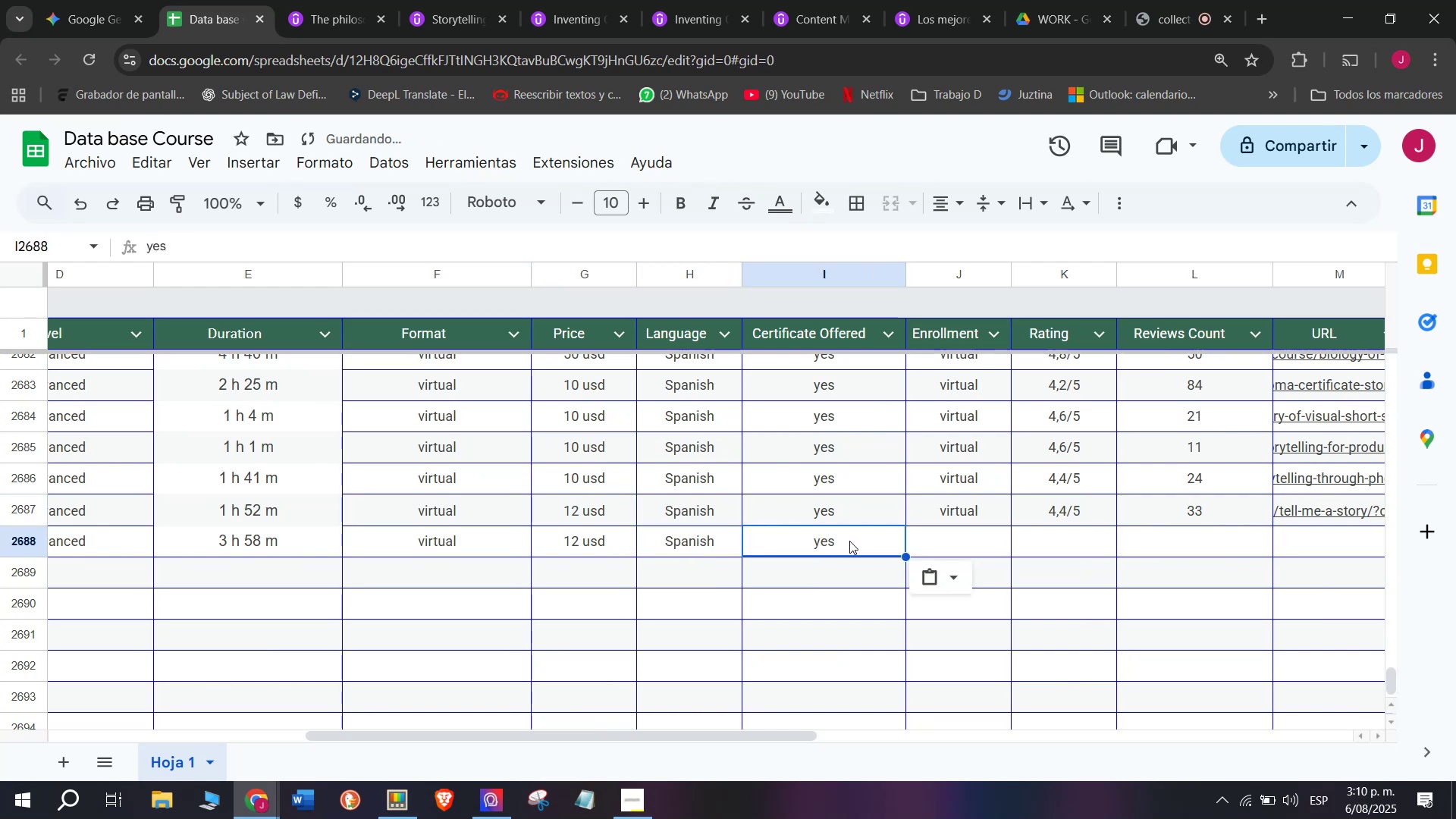 
key(Z)
 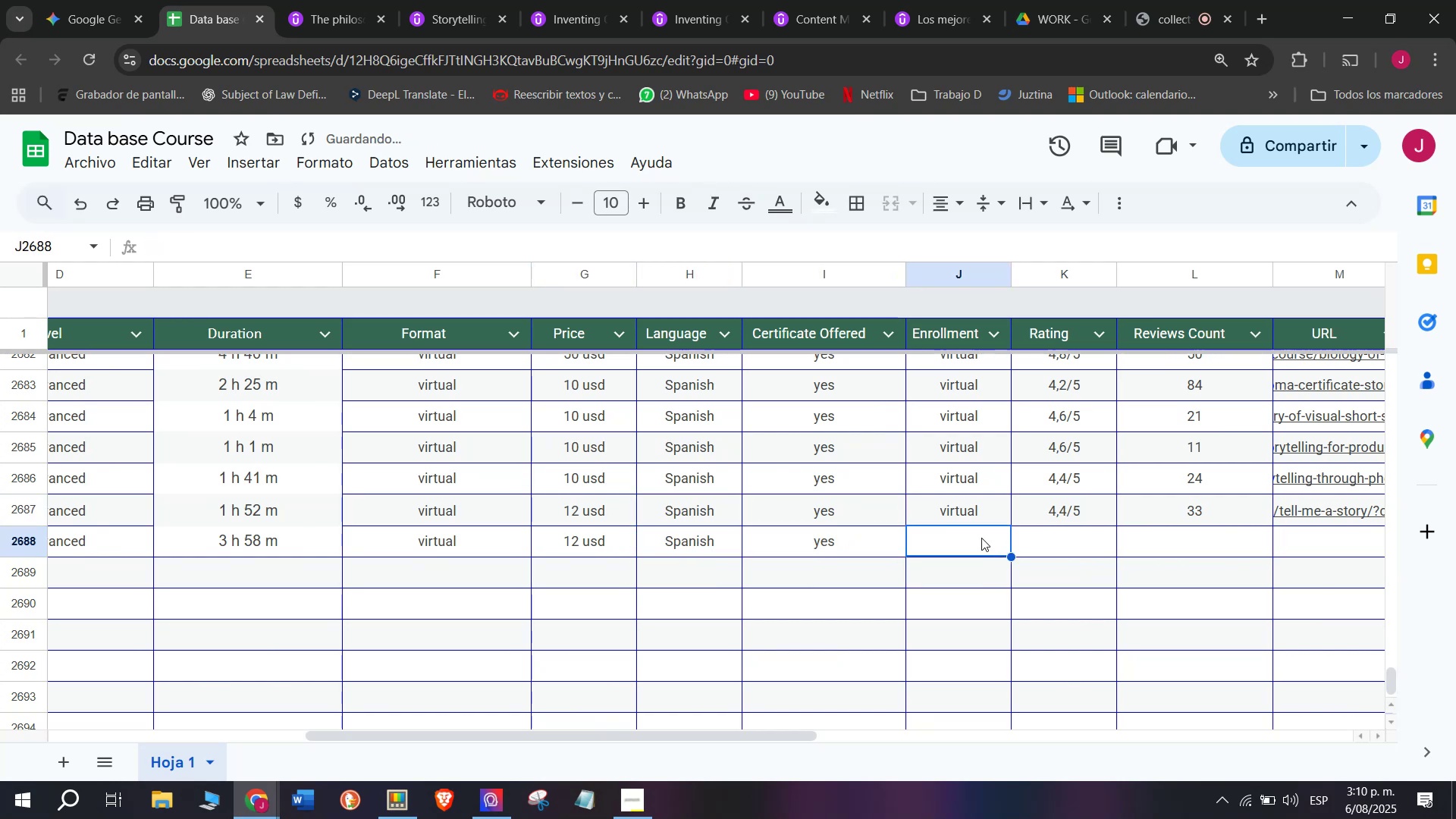 
key(Control+V)
 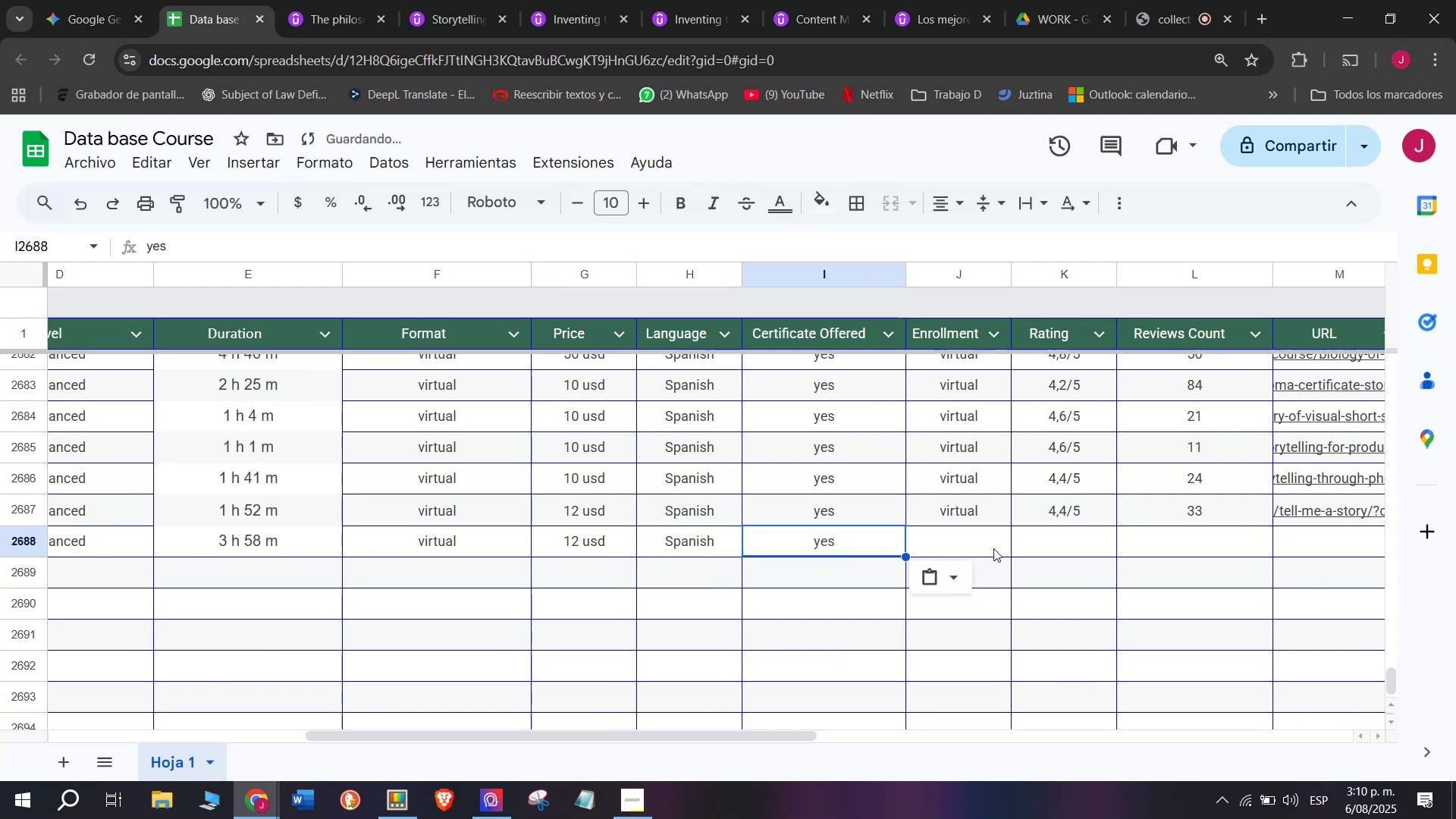 
triple_click([993, 549])
 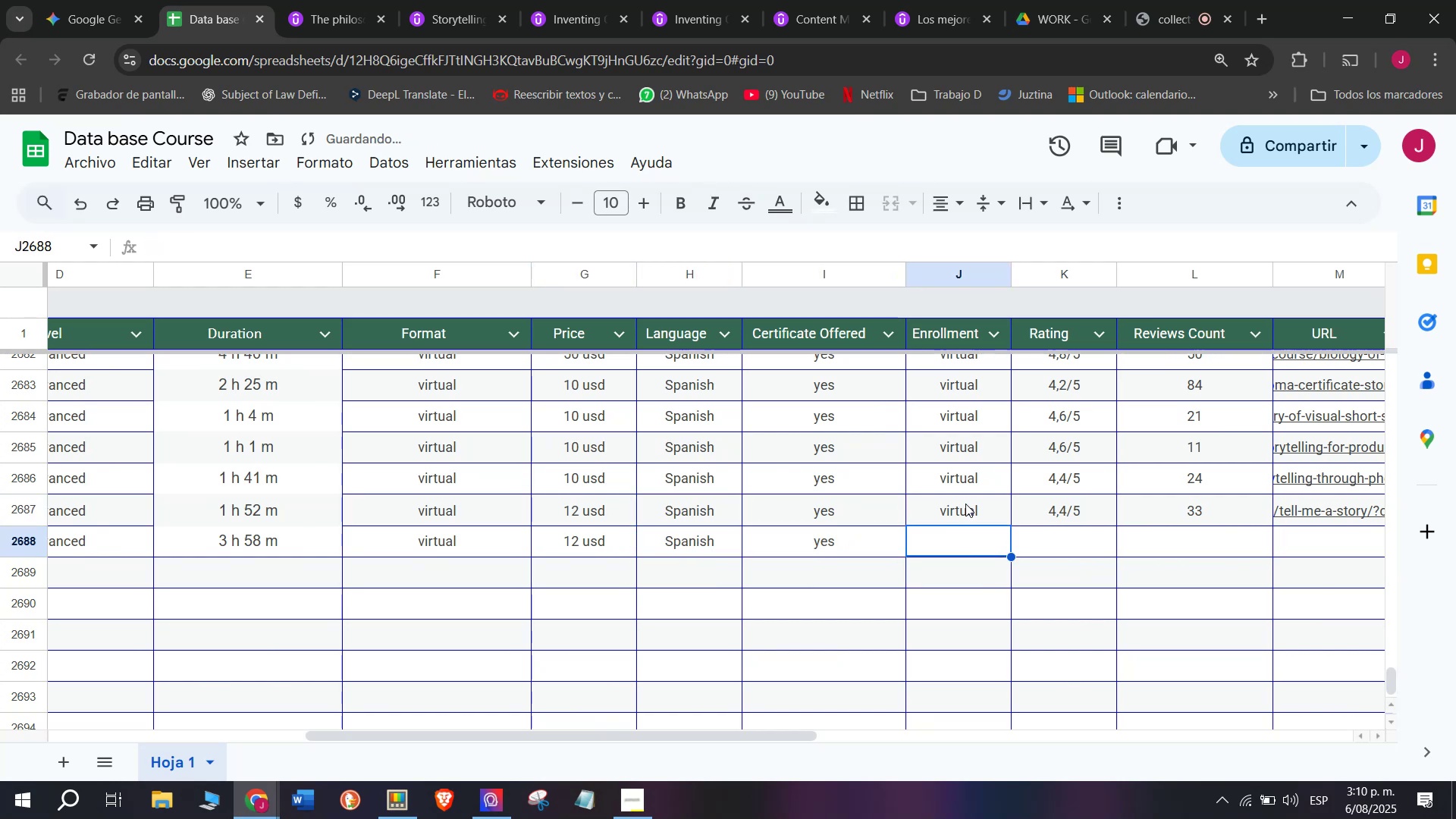 
left_click([965, 504])
 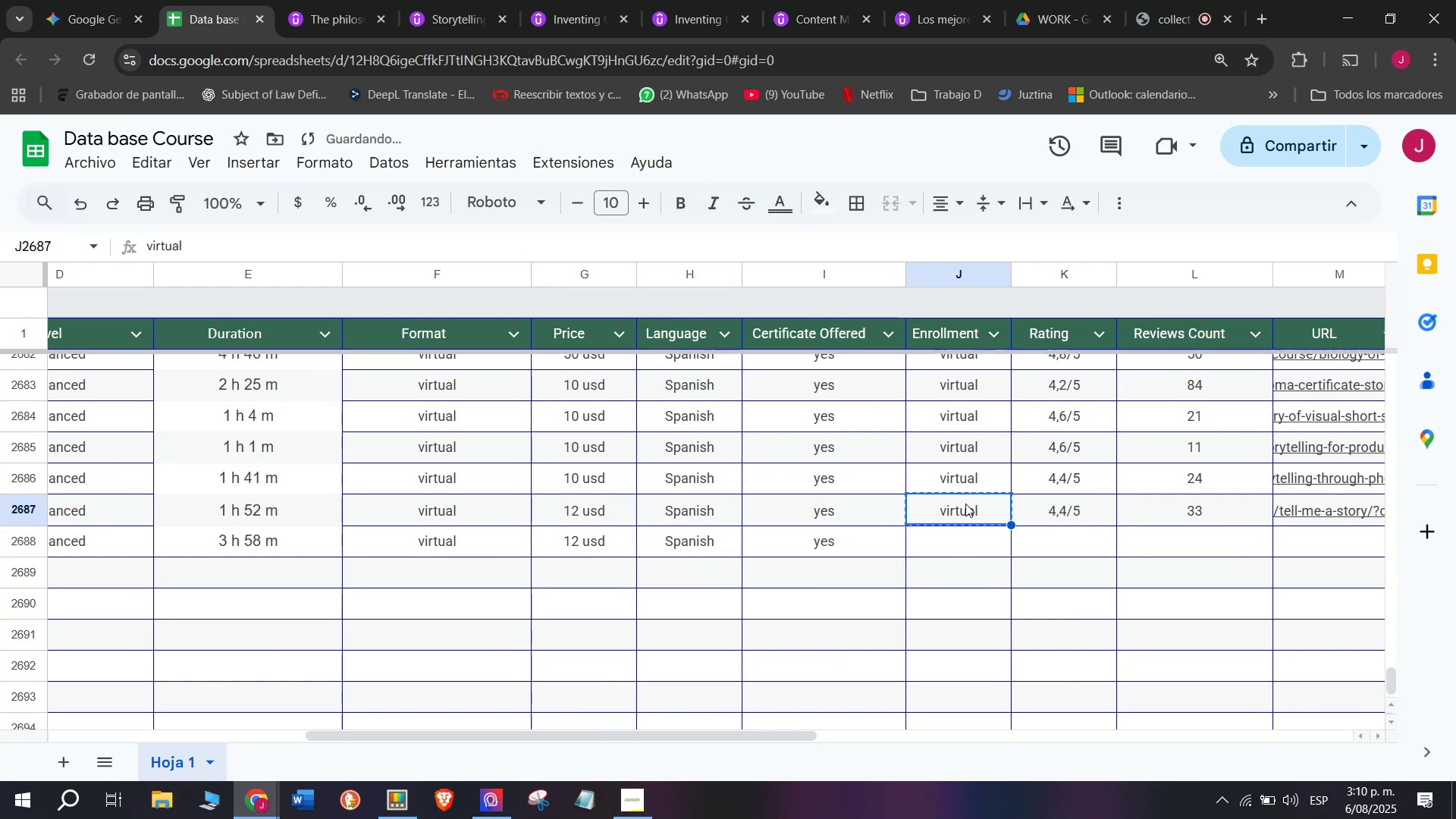 
key(Break)
 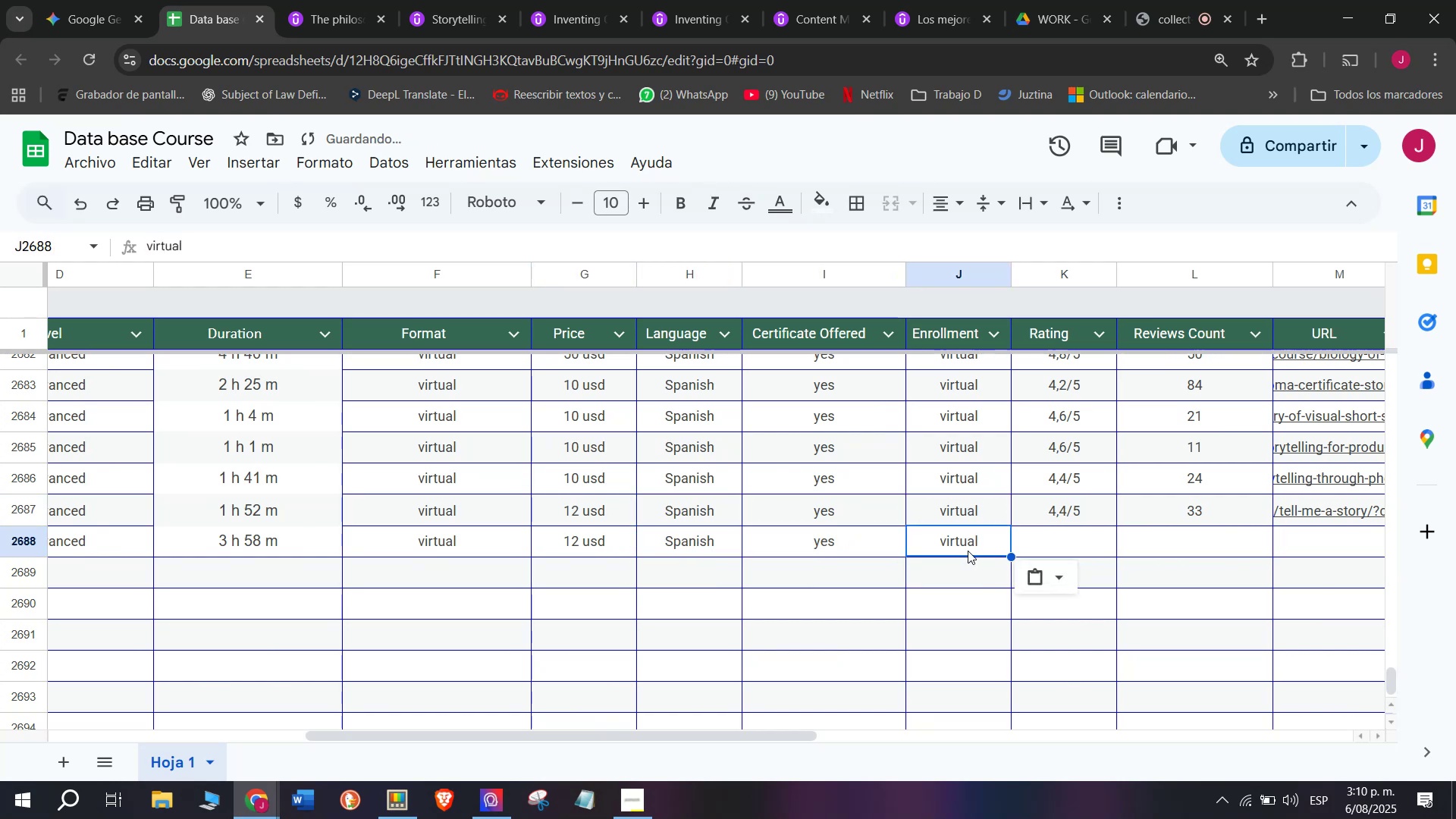 
key(Control+ControlLeft)
 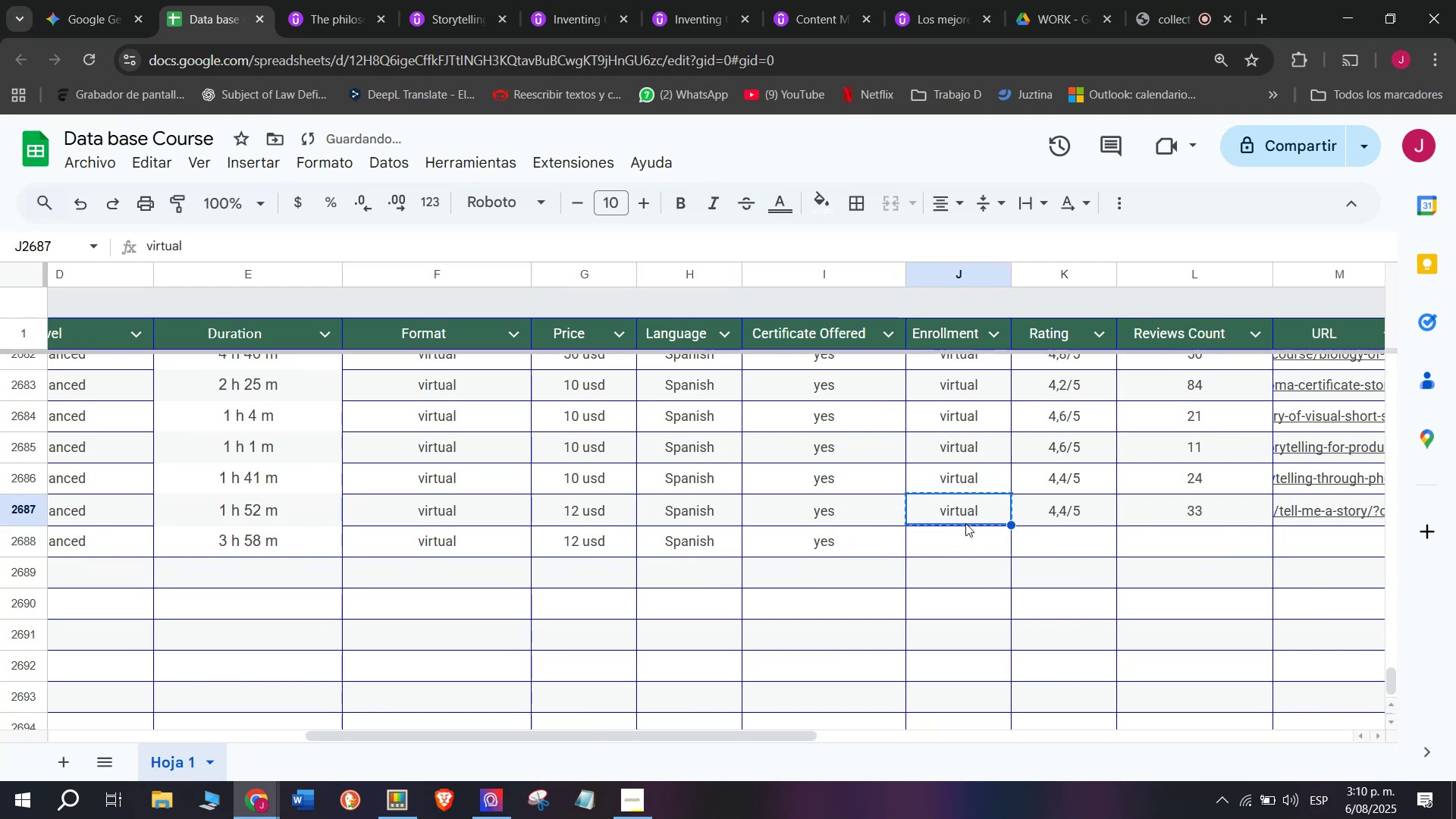 
key(Control+C)
 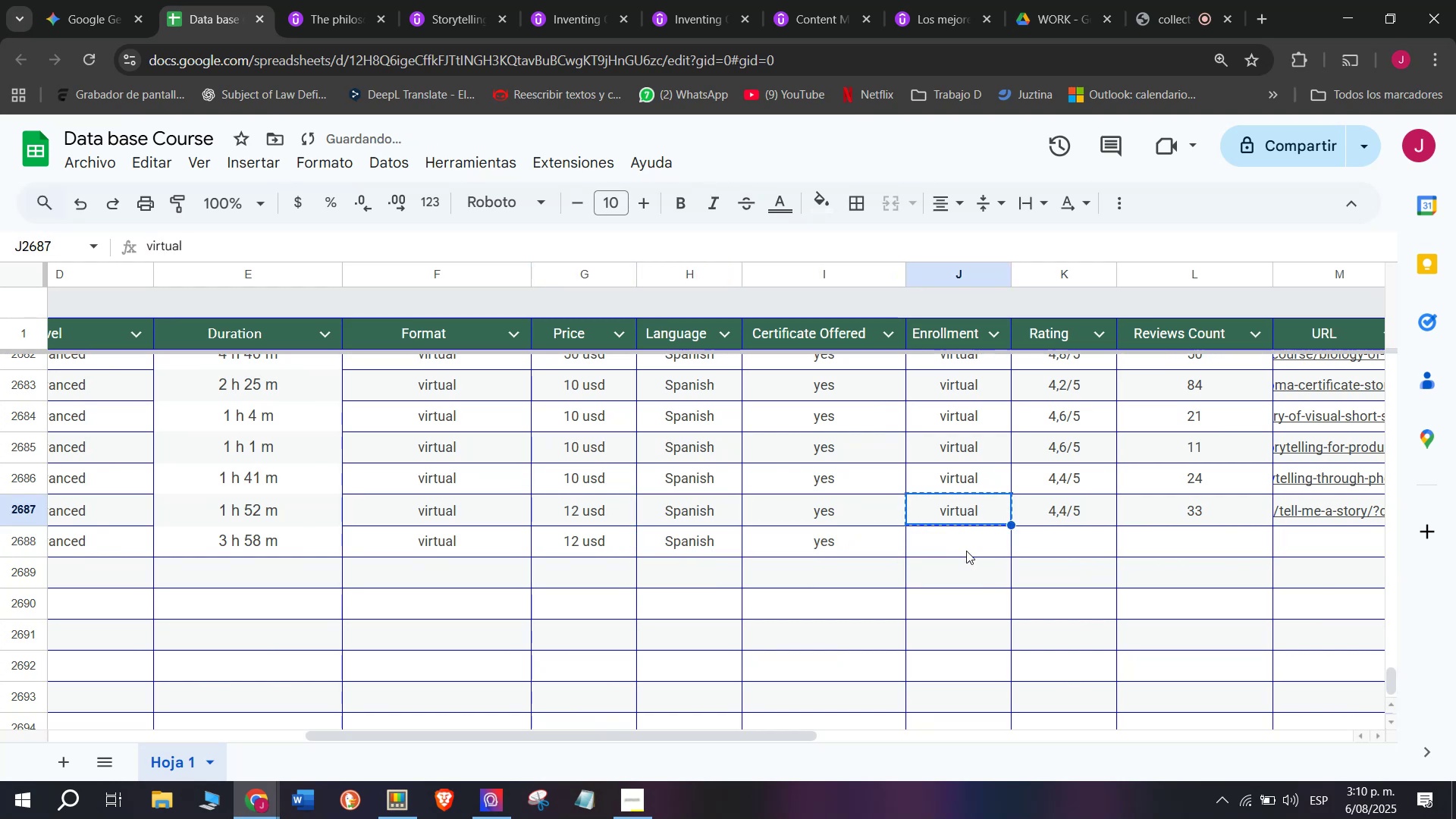 
double_click([966, 551])
 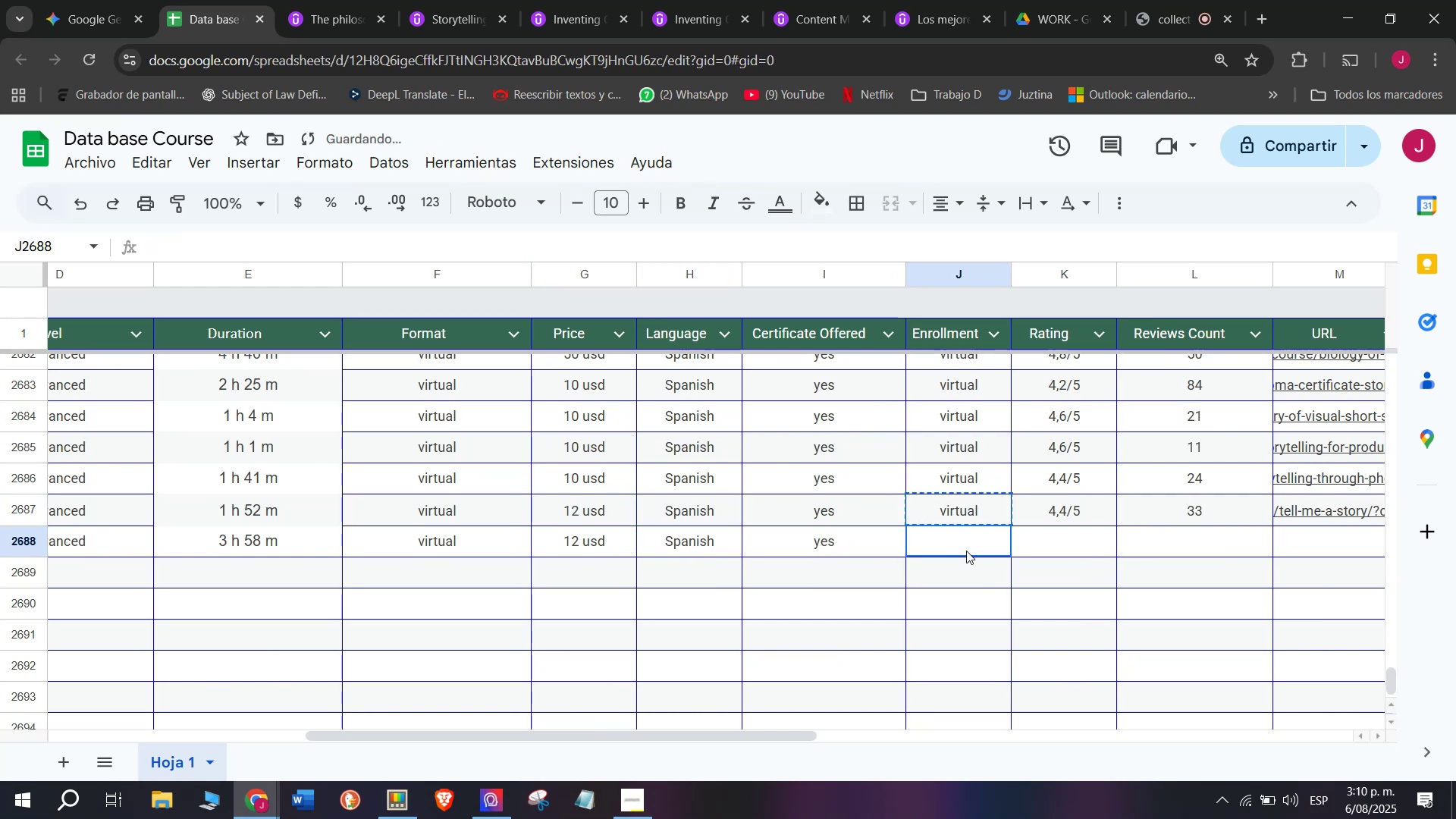 
key(Z)
 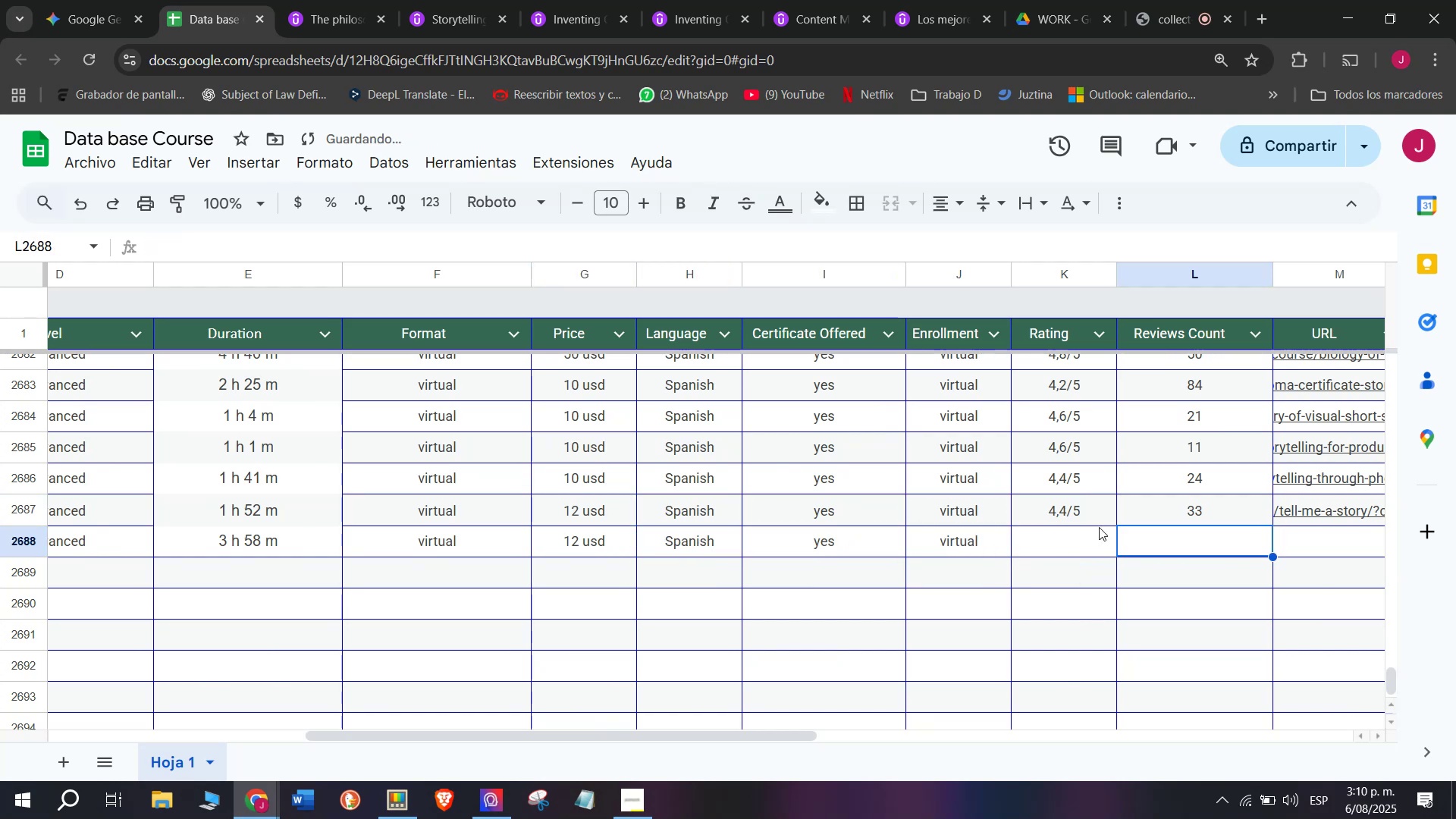 
key(Control+ControlLeft)
 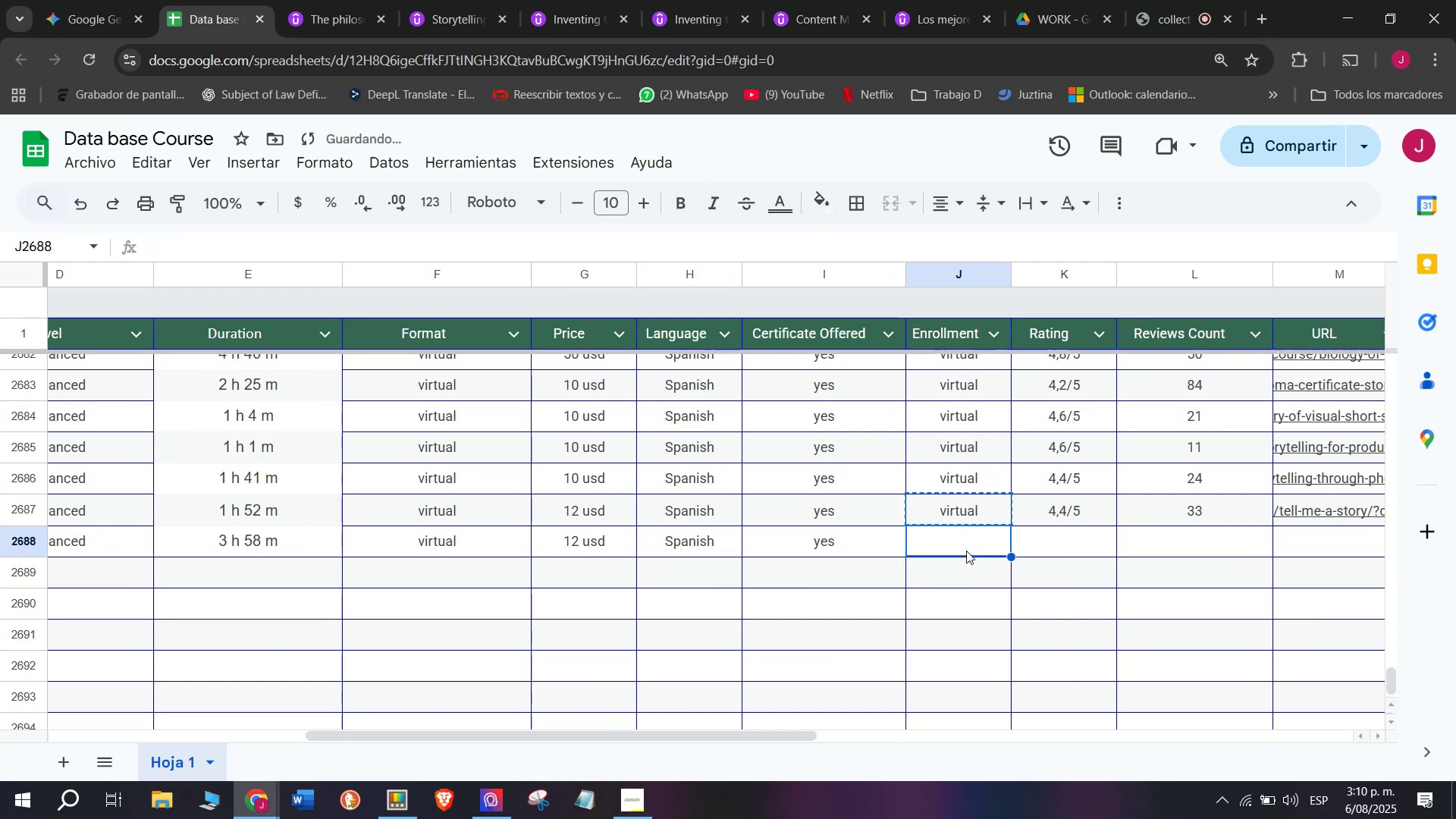 
key(Control+V)
 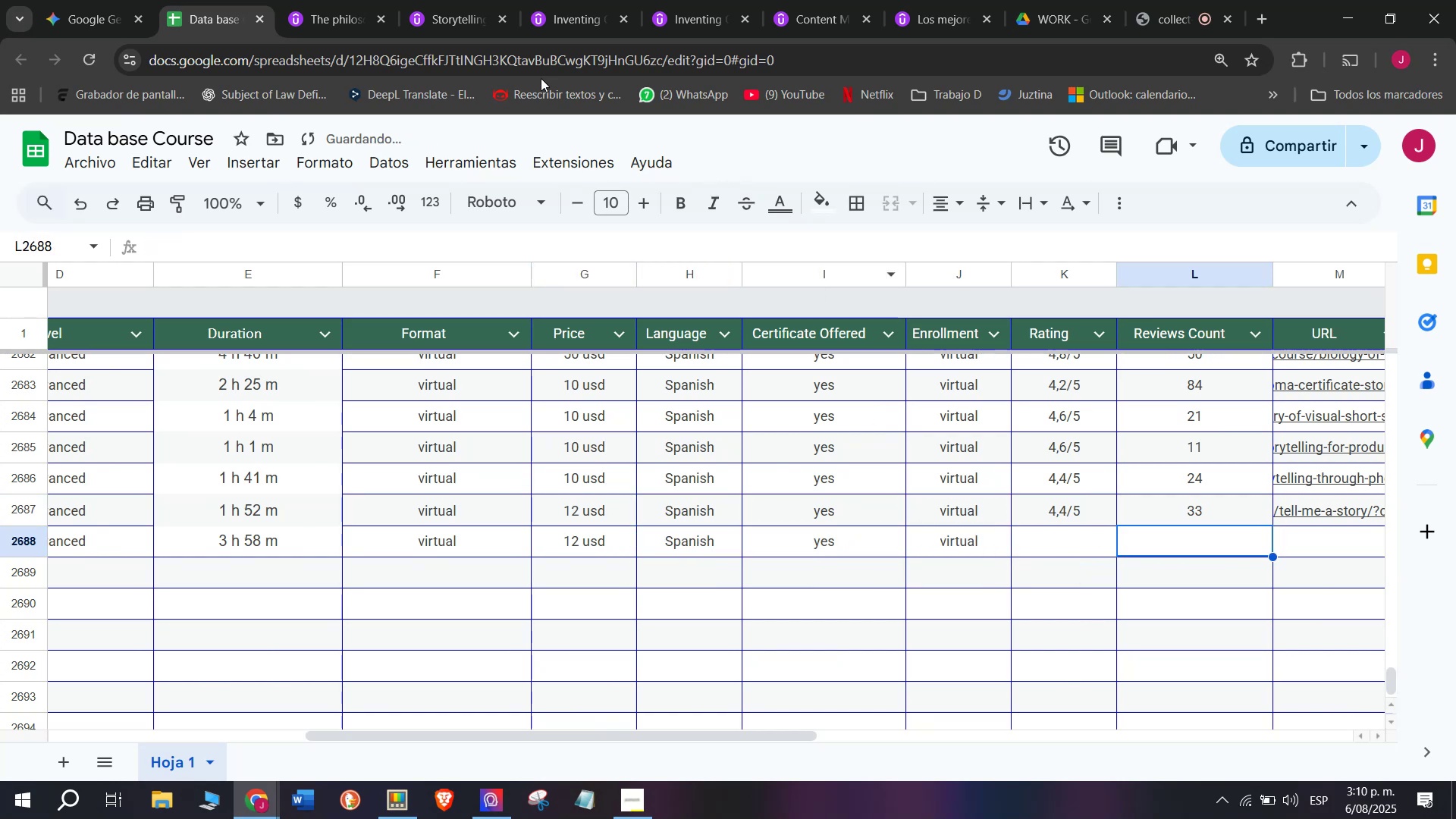 
left_click([303, 0])
 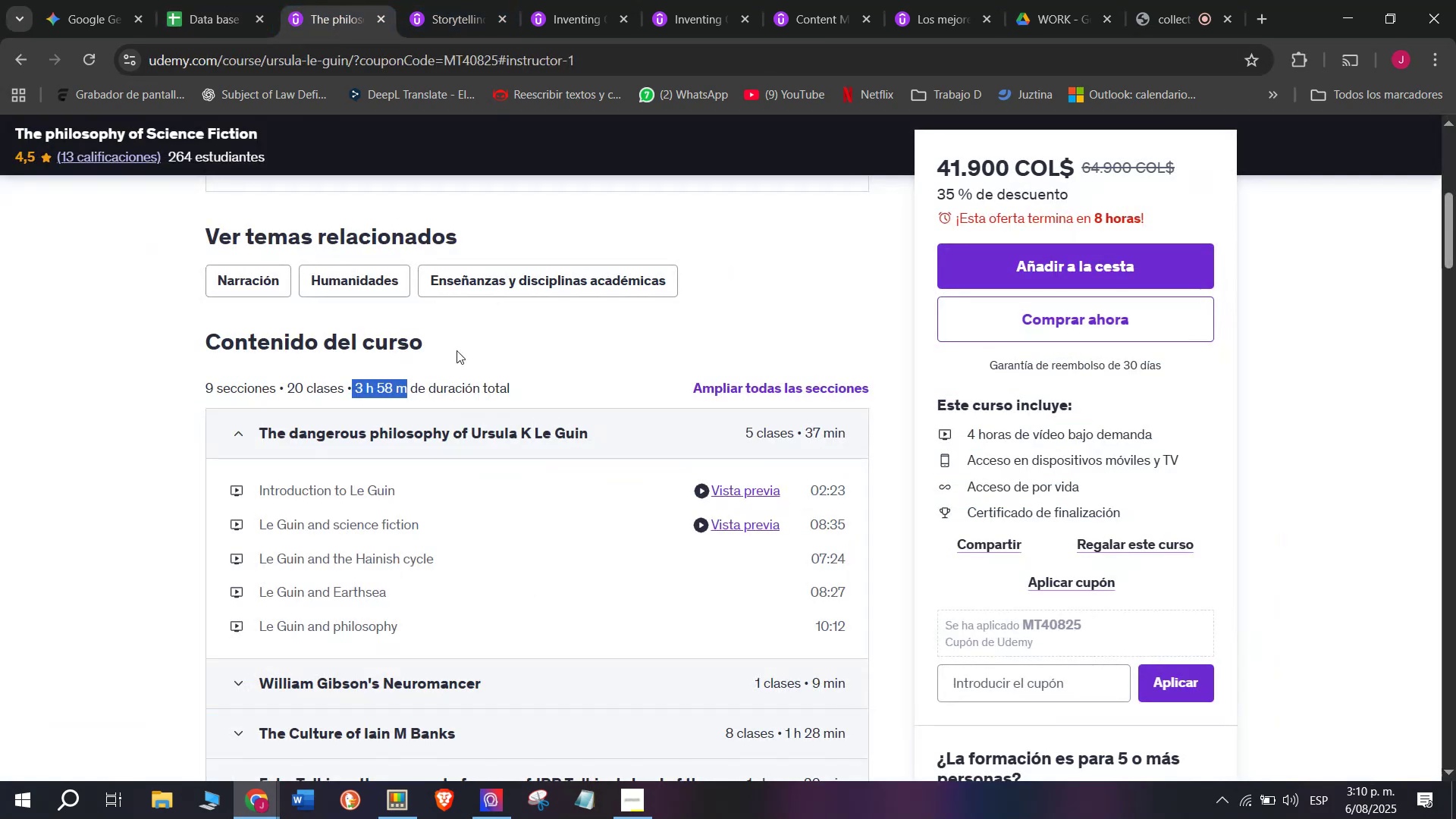 
scroll: coordinate [542, 498], scroll_direction: up, amount: 3.0
 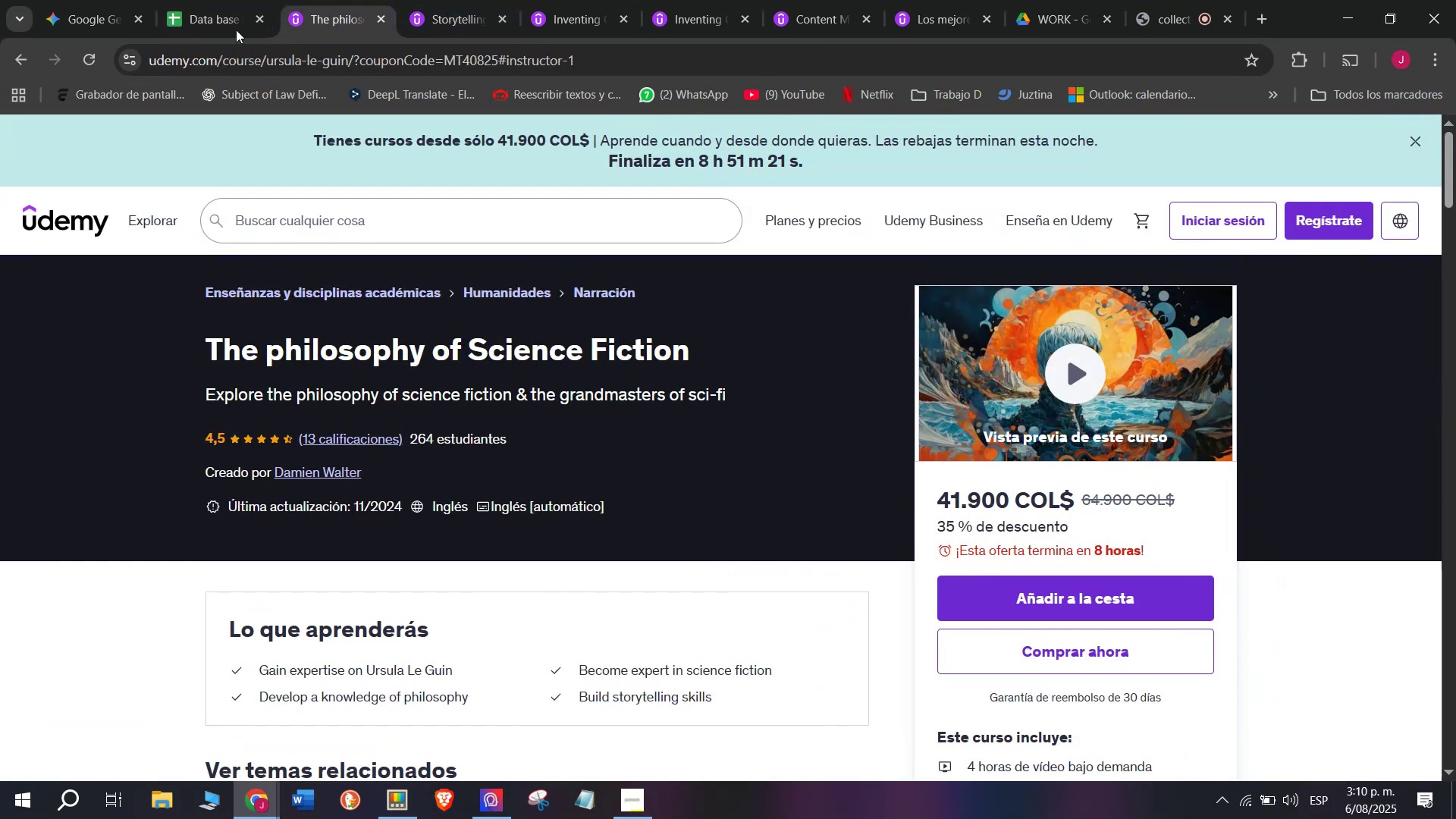 
left_click([214, 0])
 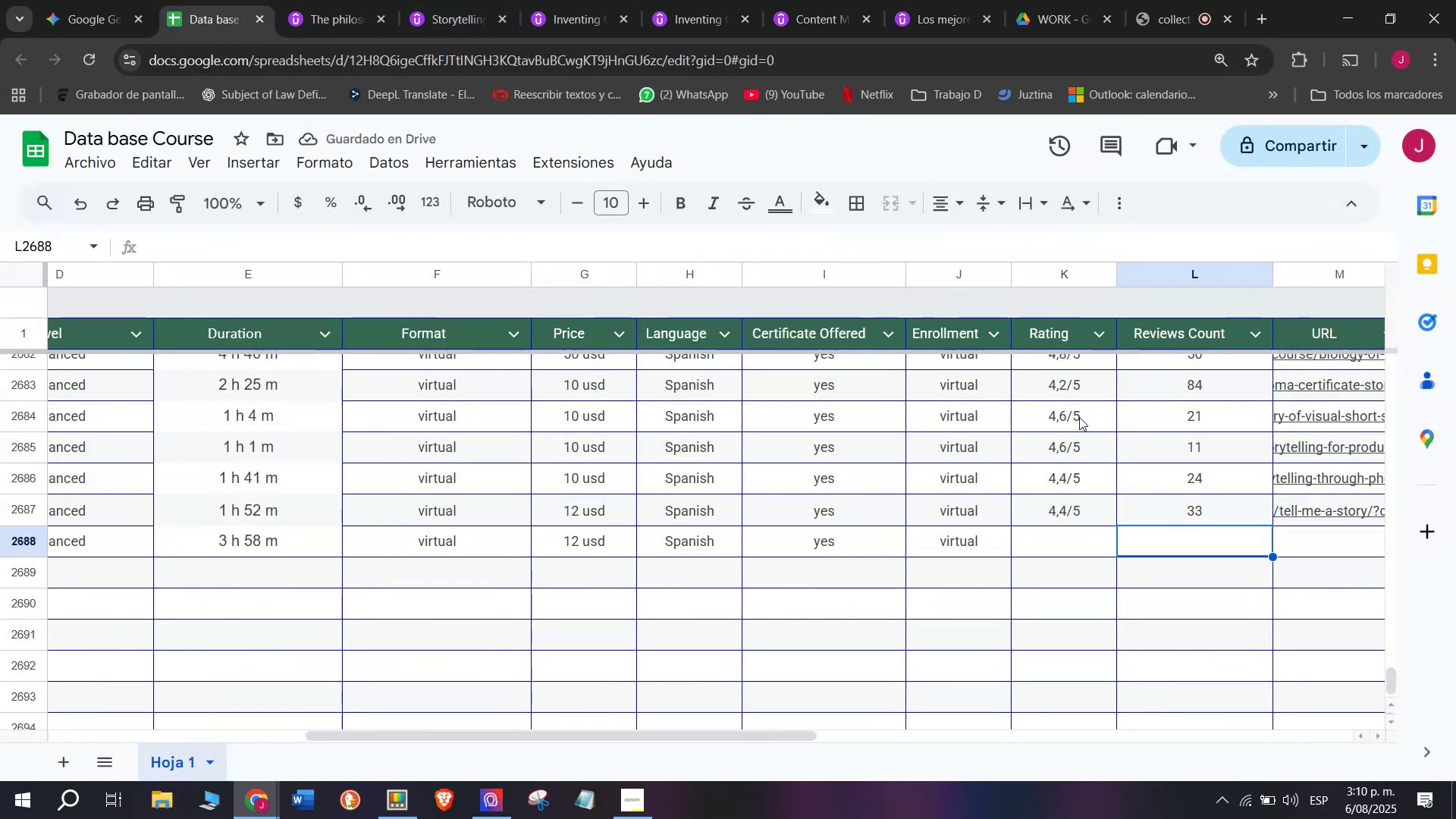 
left_click([1080, 428])
 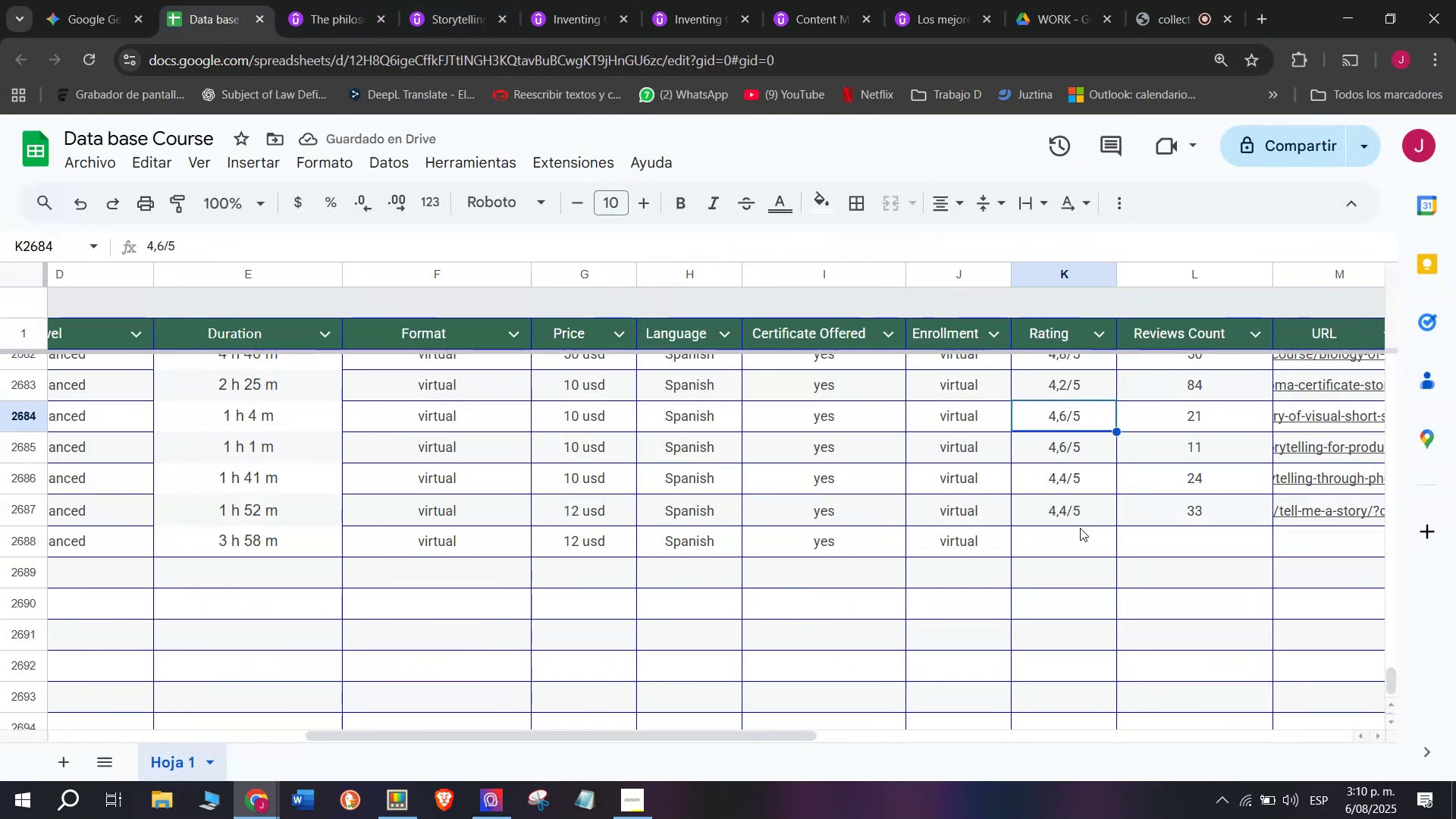 
left_click([1080, 528])
 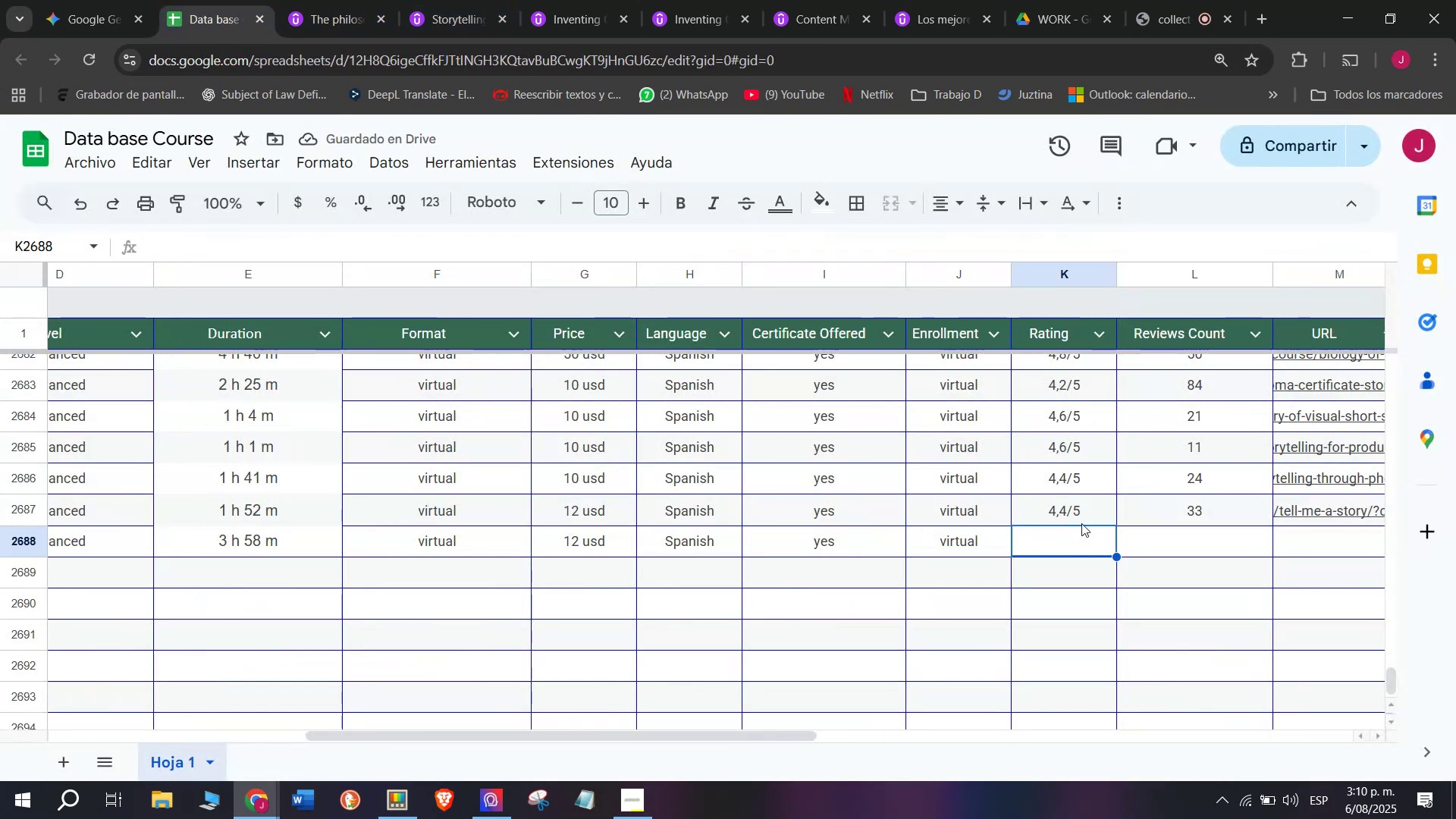 
left_click([1081, 522])
 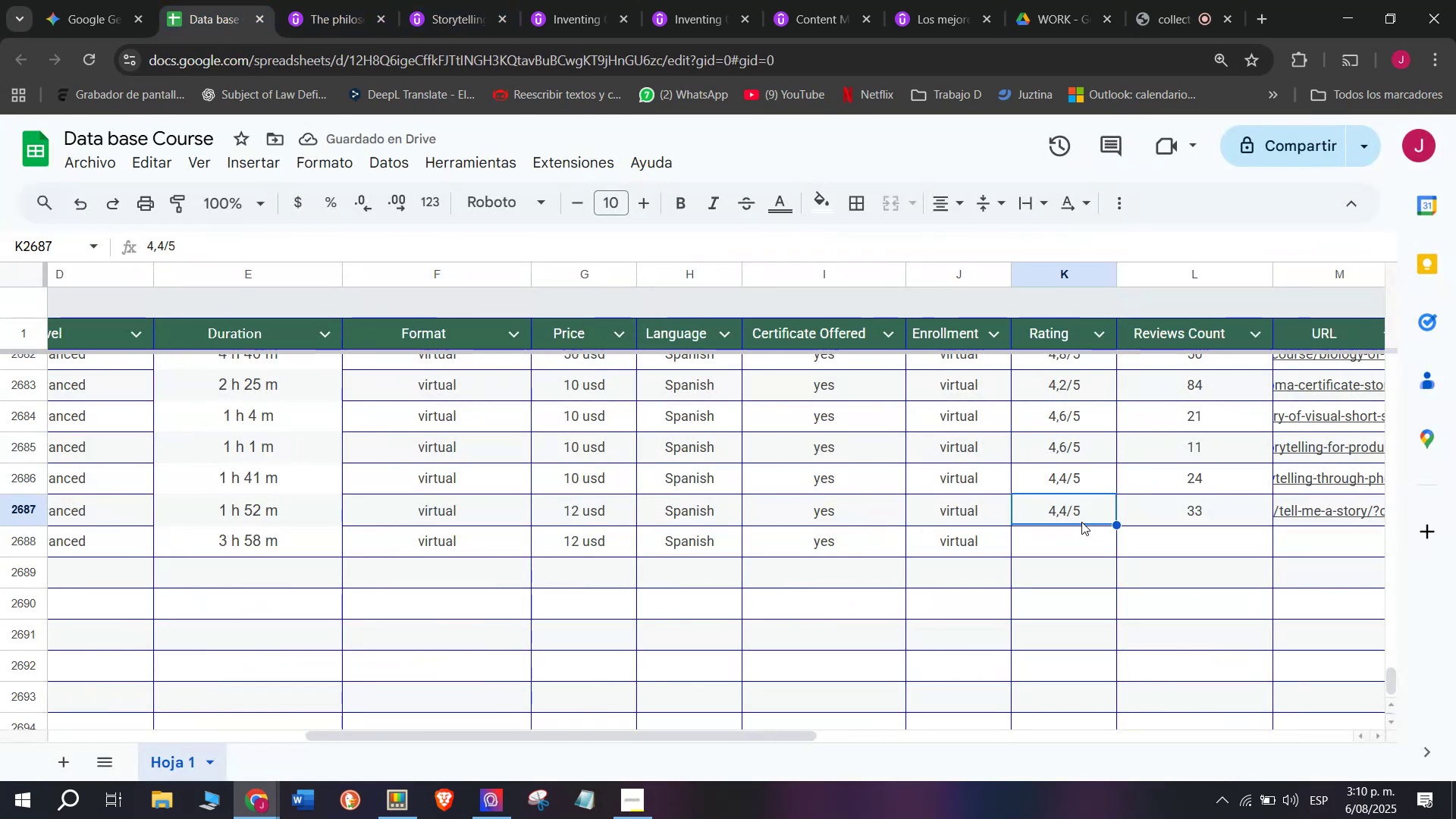 
key(Control+ControlLeft)
 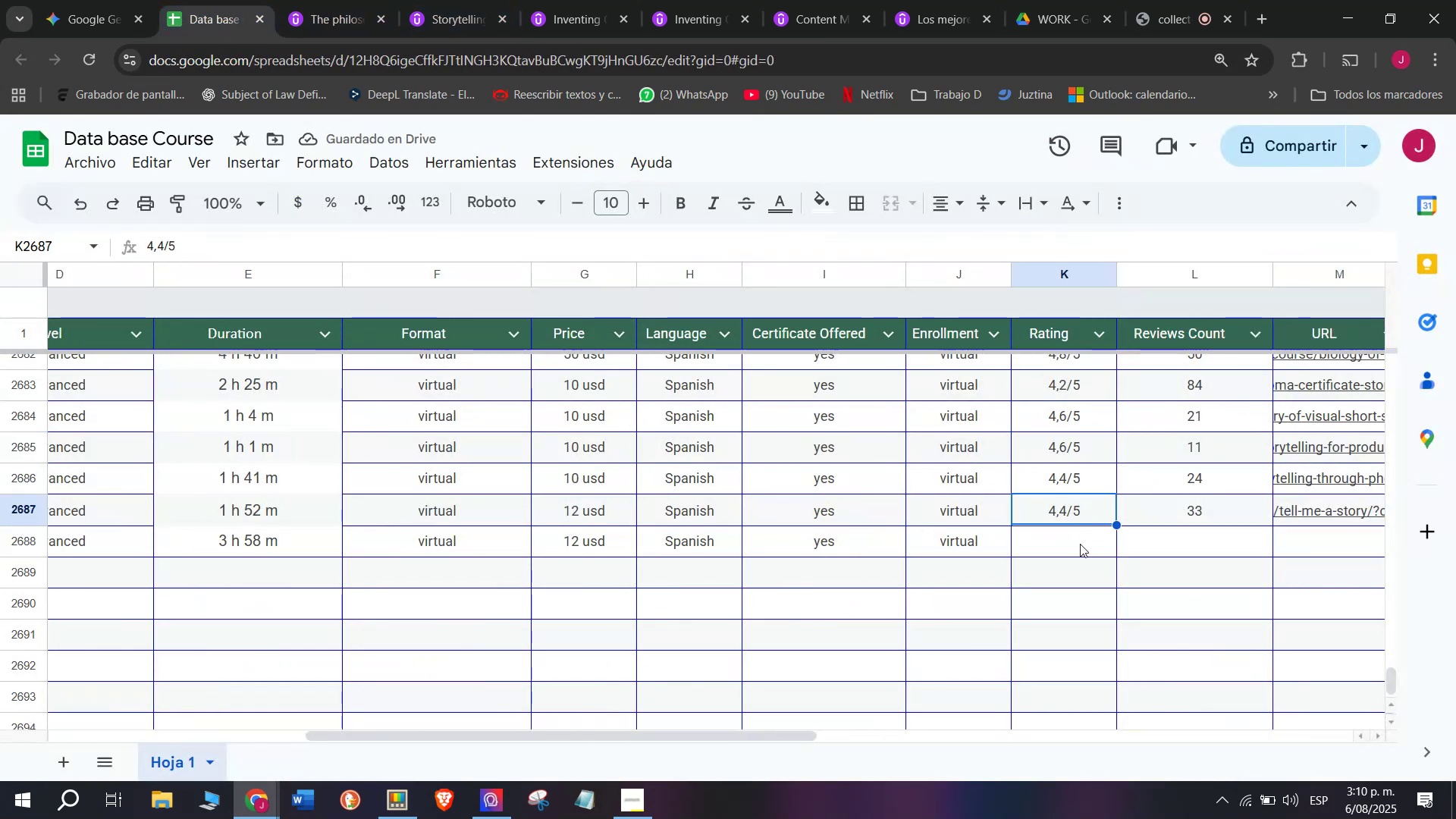 
key(Break)
 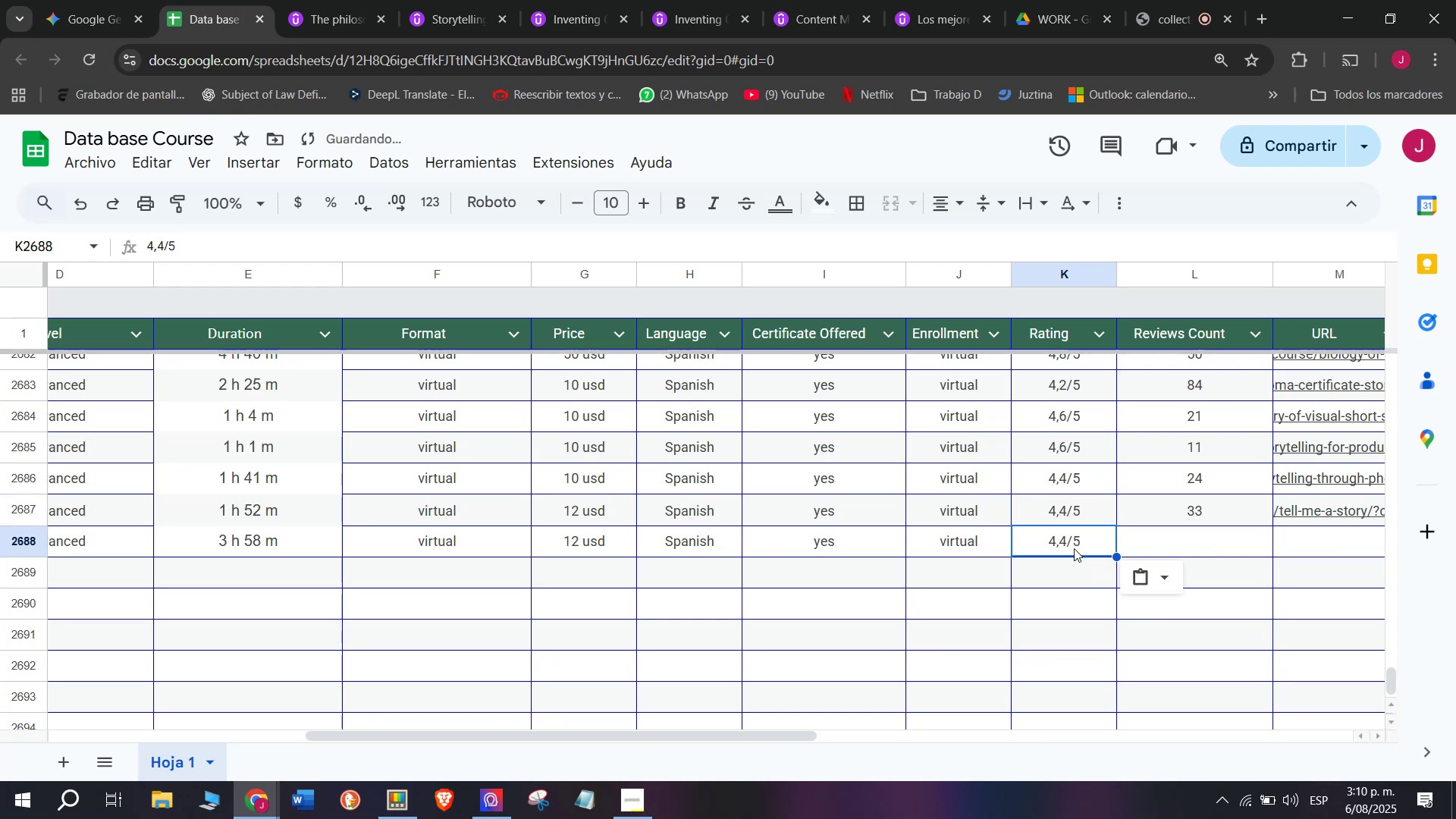 
key(Control+C)
 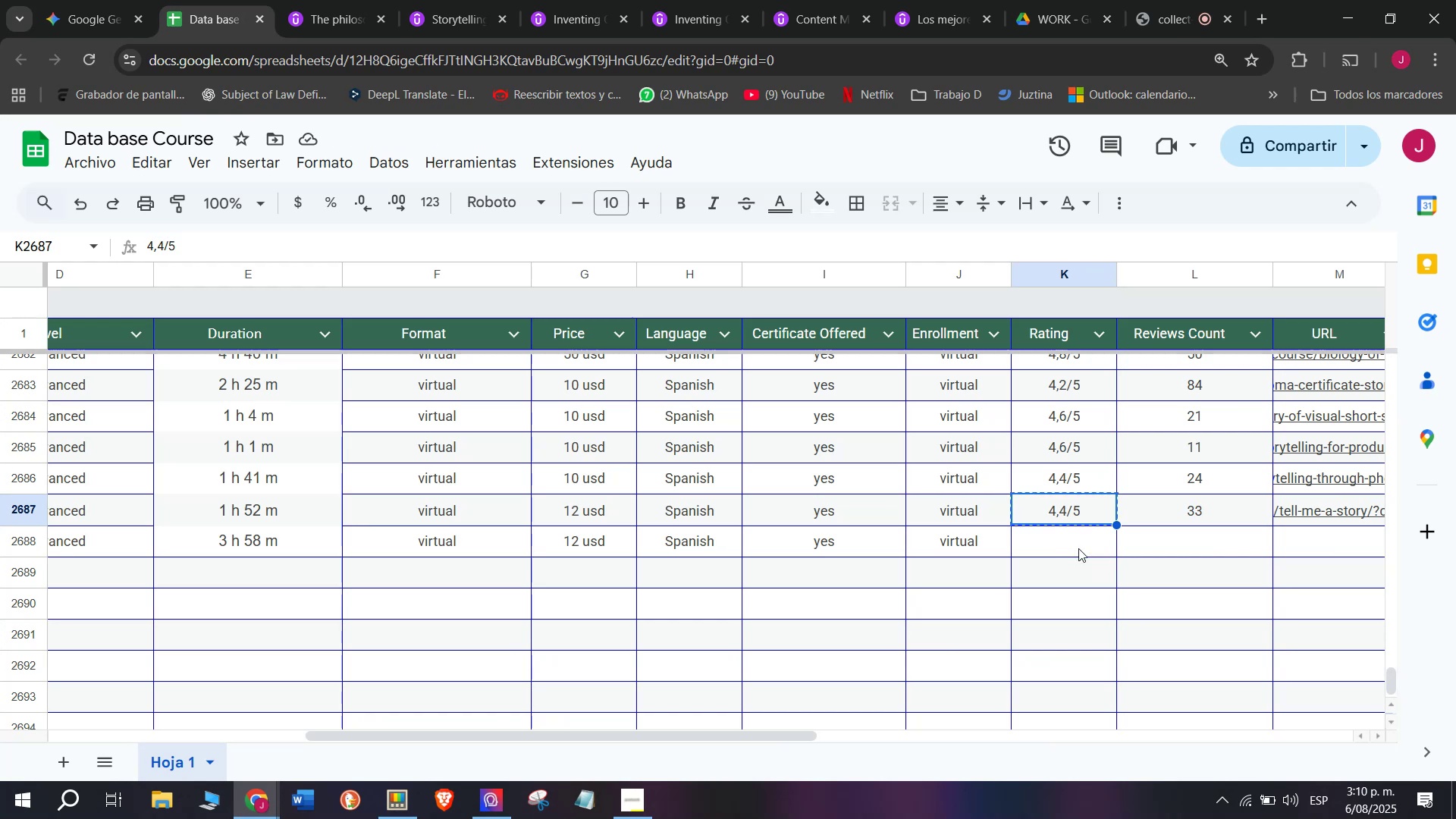 
double_click([1078, 548])
 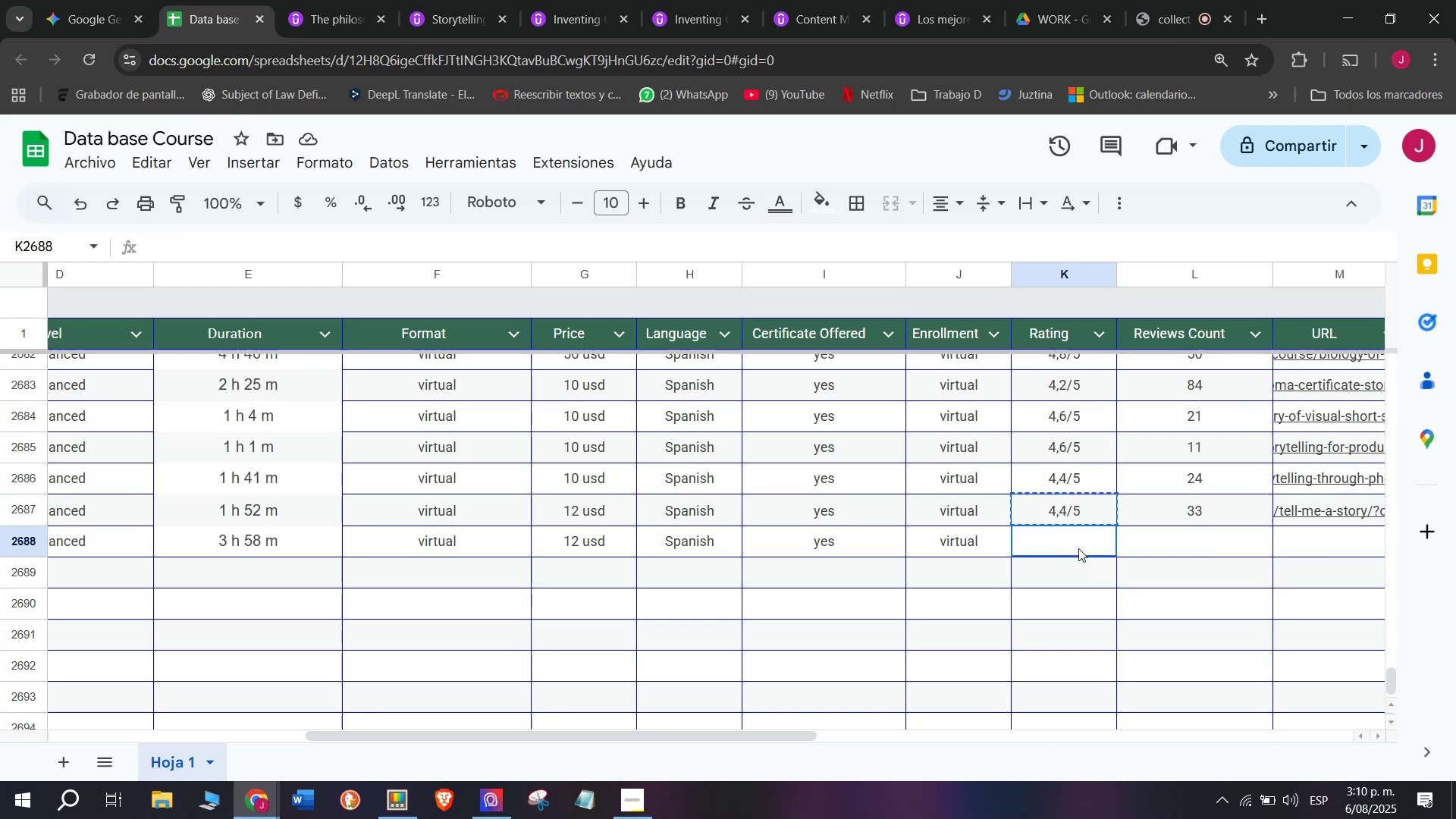 
key(Control+ControlLeft)
 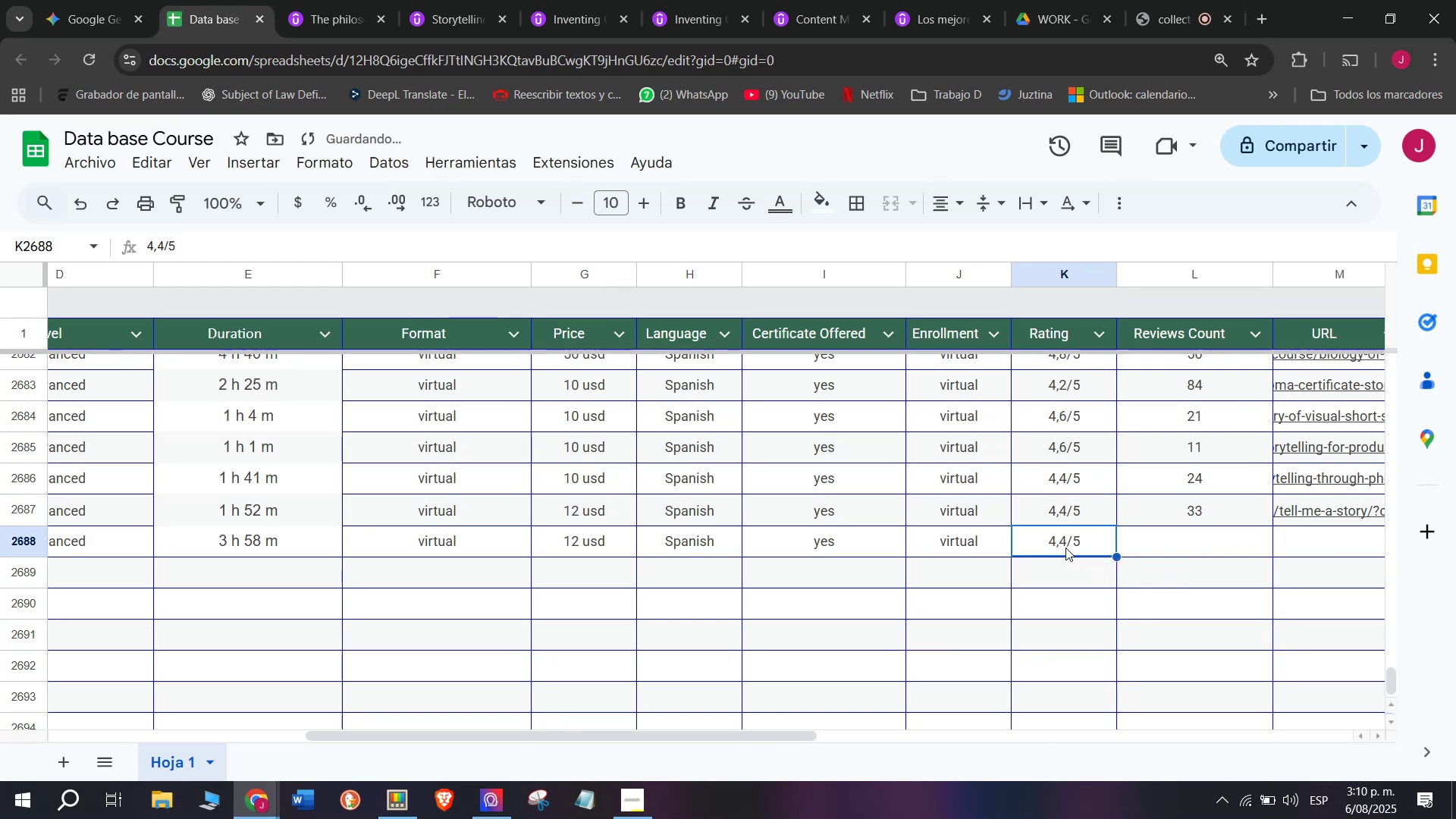 
key(Z)
 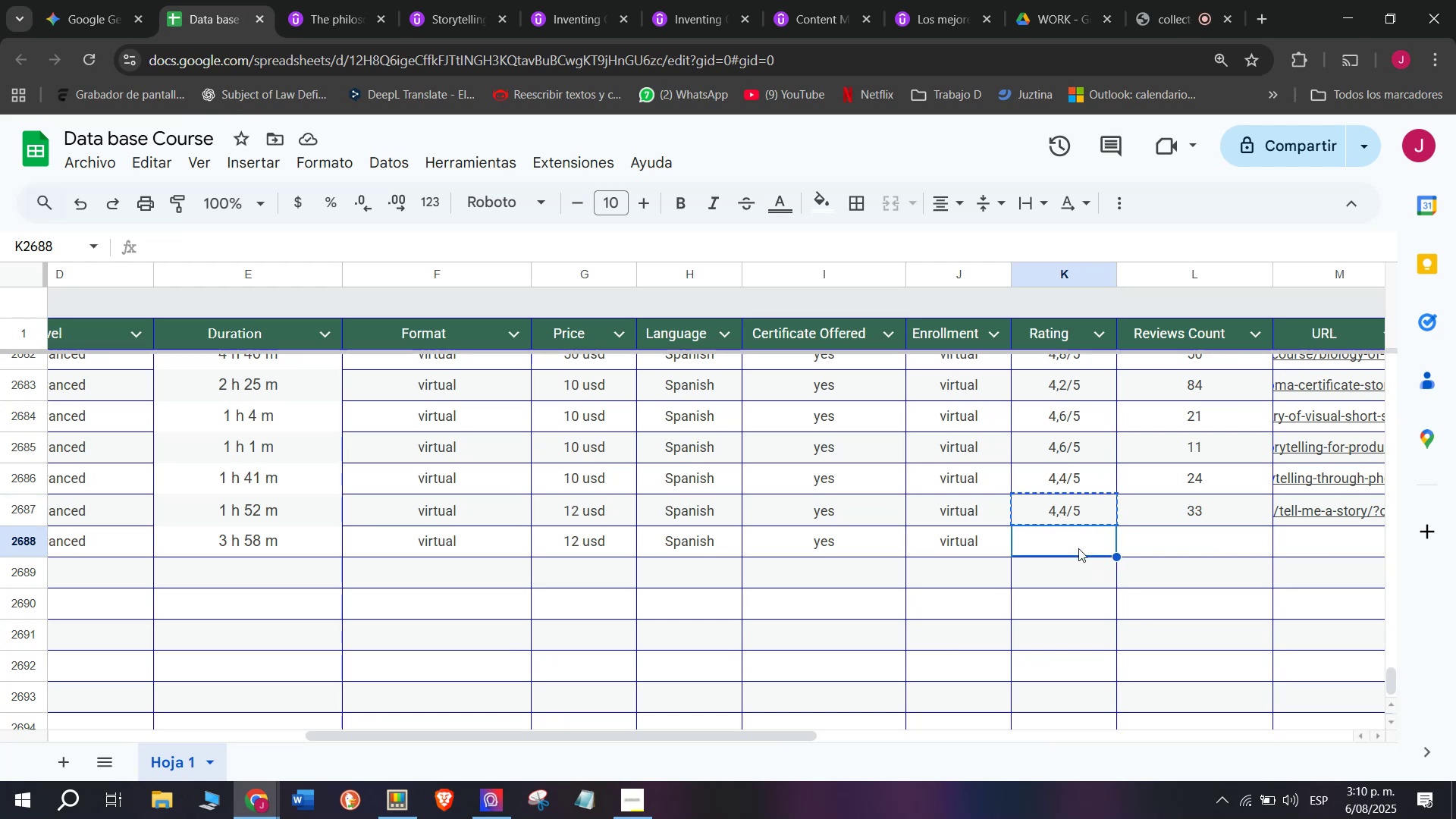 
key(Control+V)
 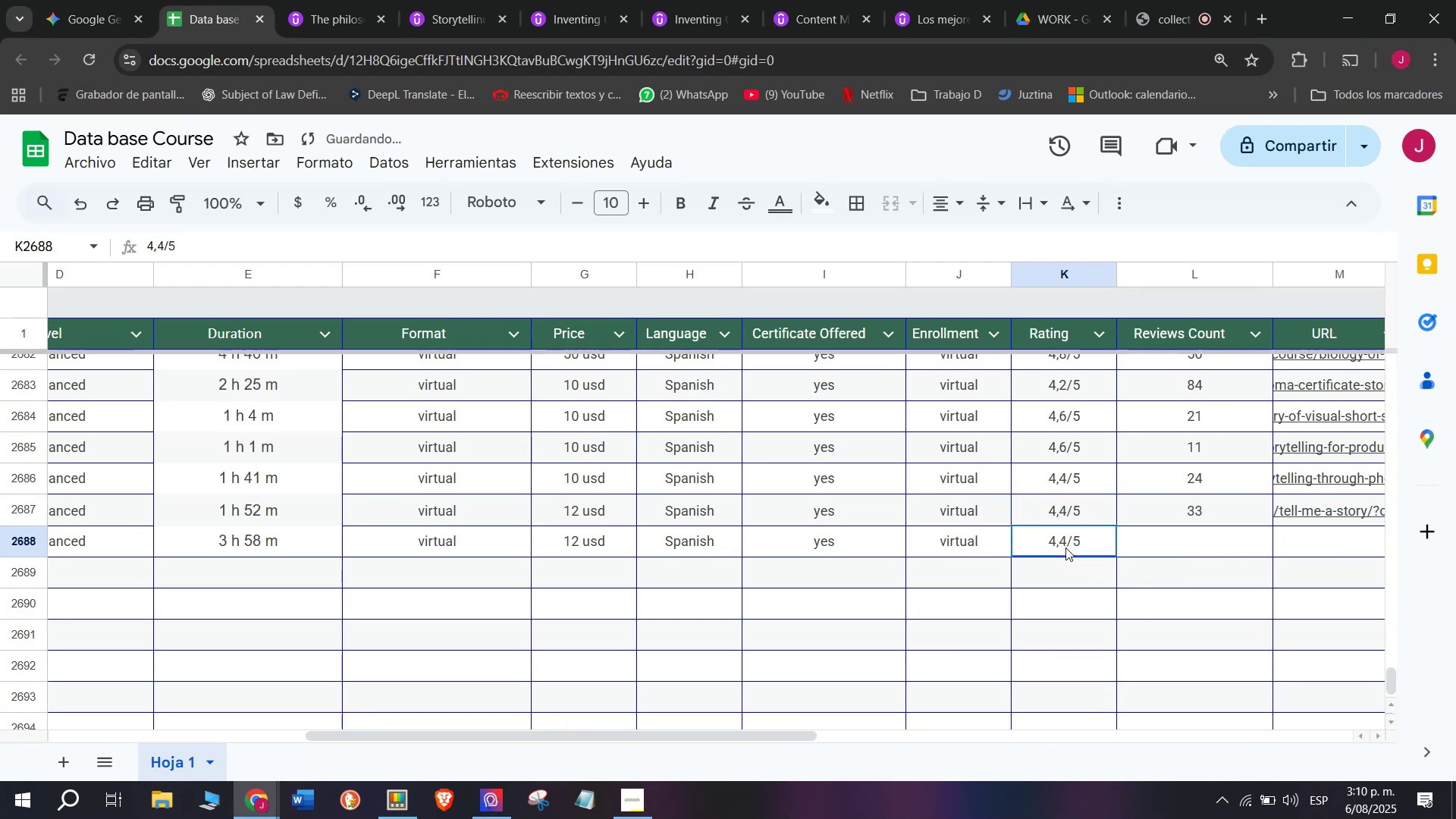 
triple_click([1065, 548])
 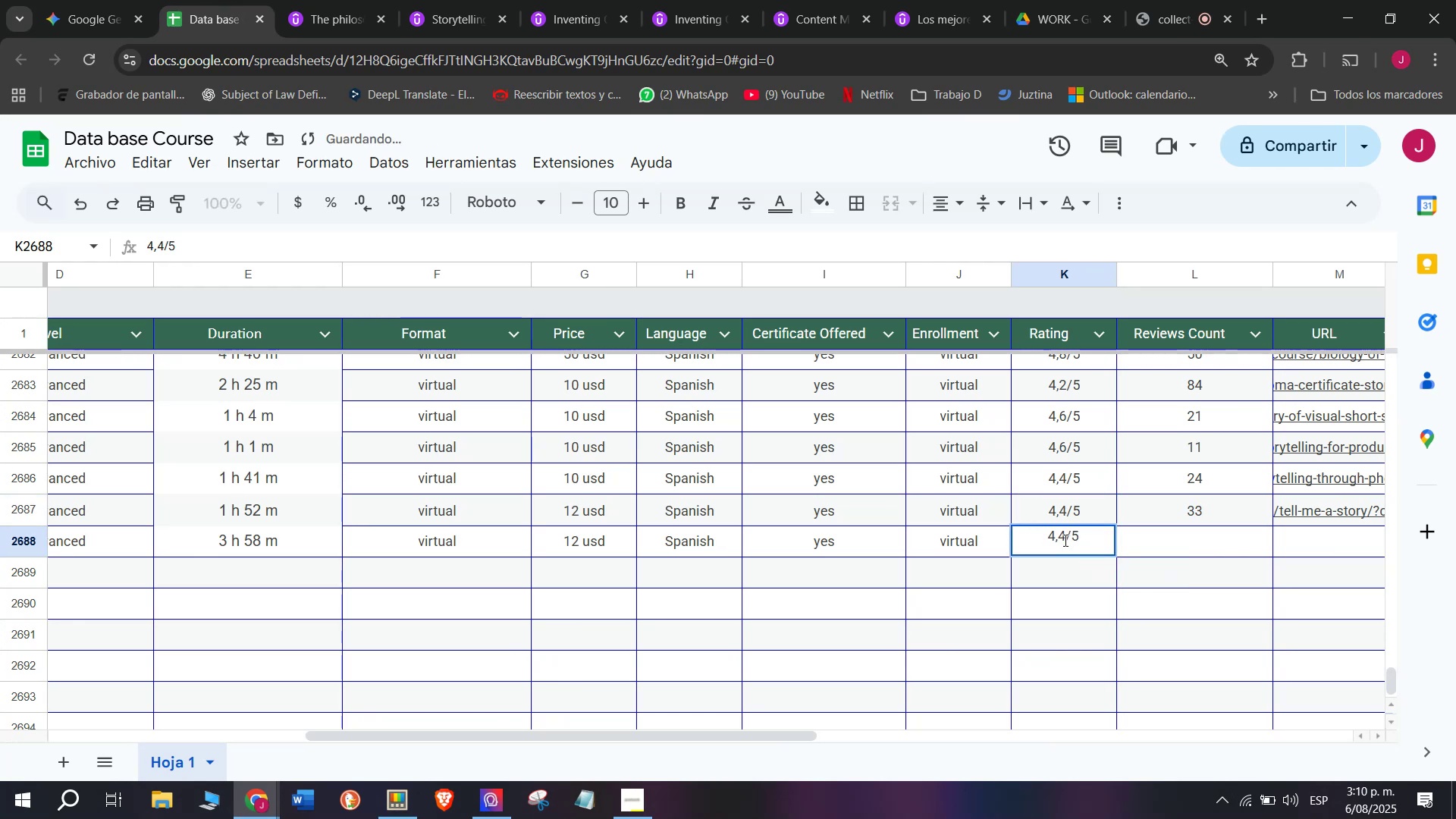 
left_click([1064, 541])
 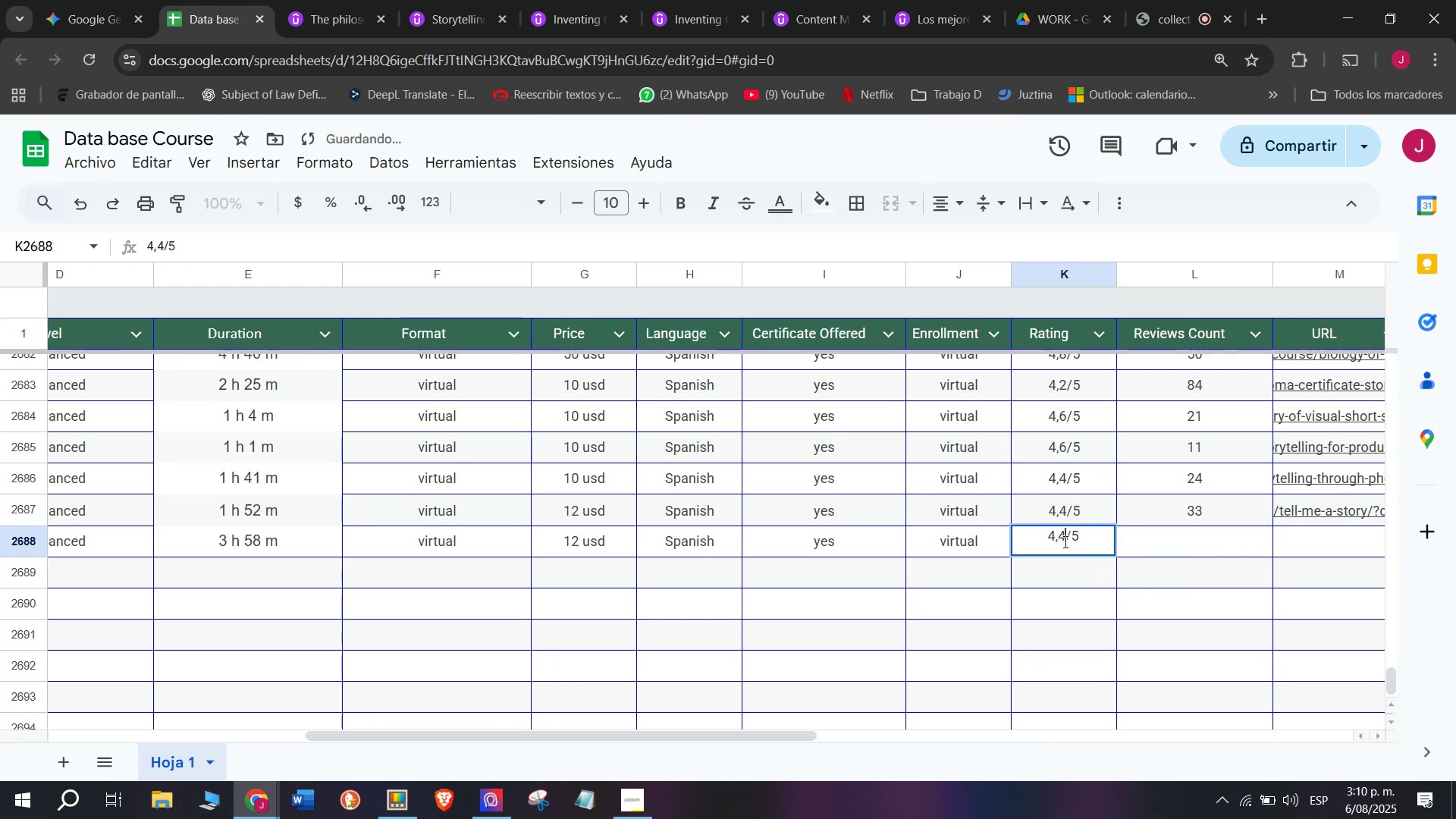 
key(Q)
 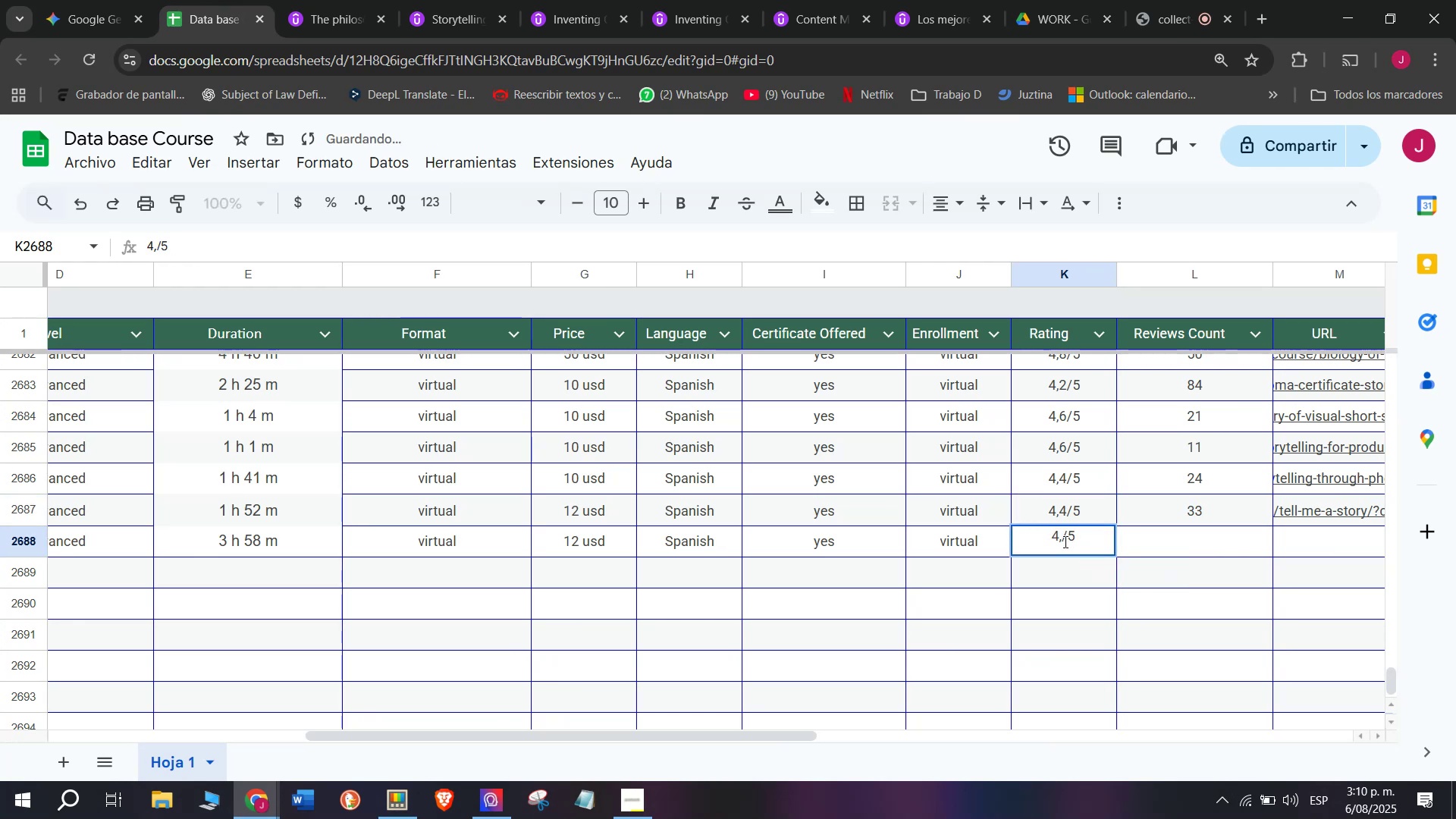 
key(Backspace)
 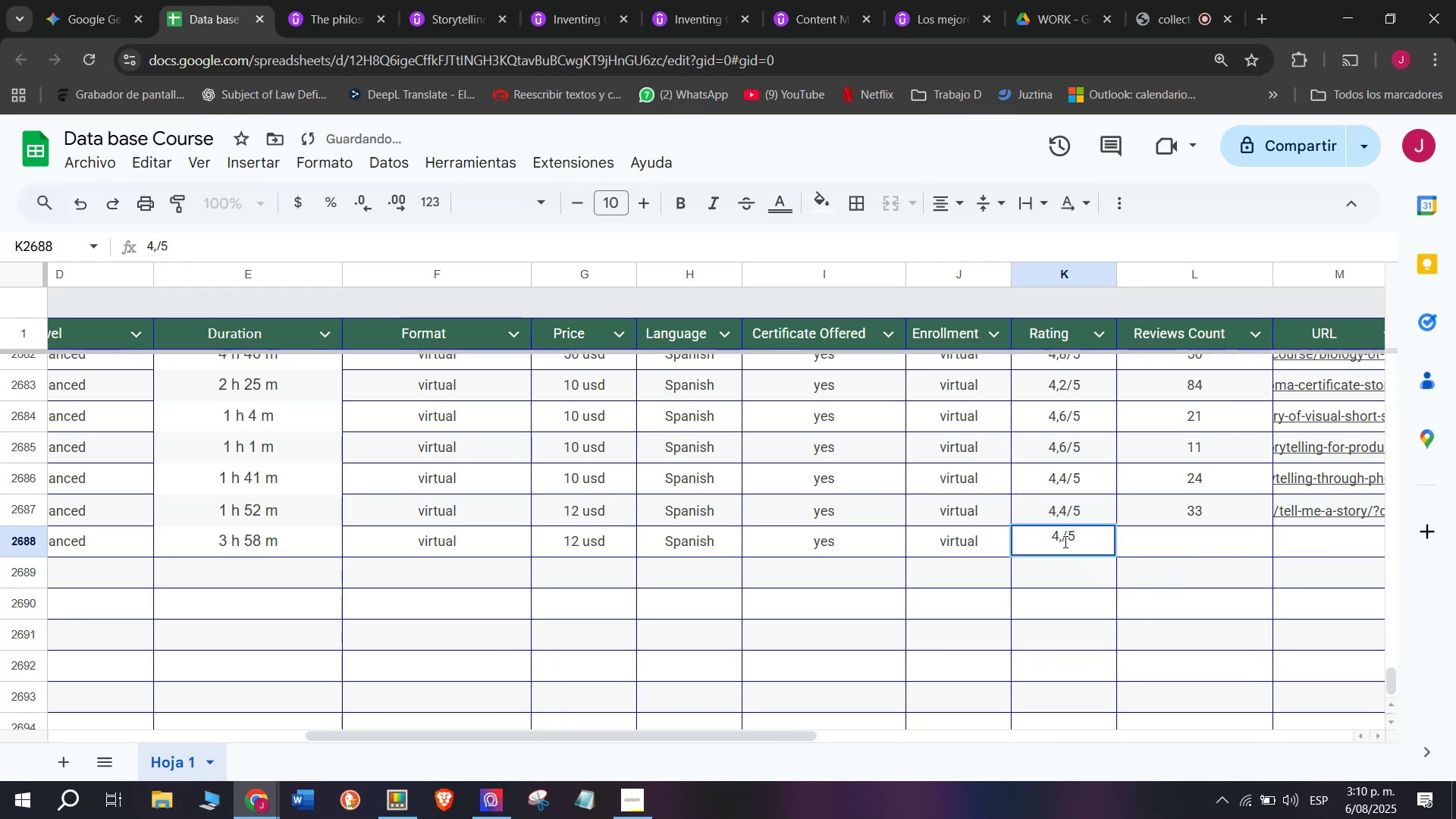 
key(5)
 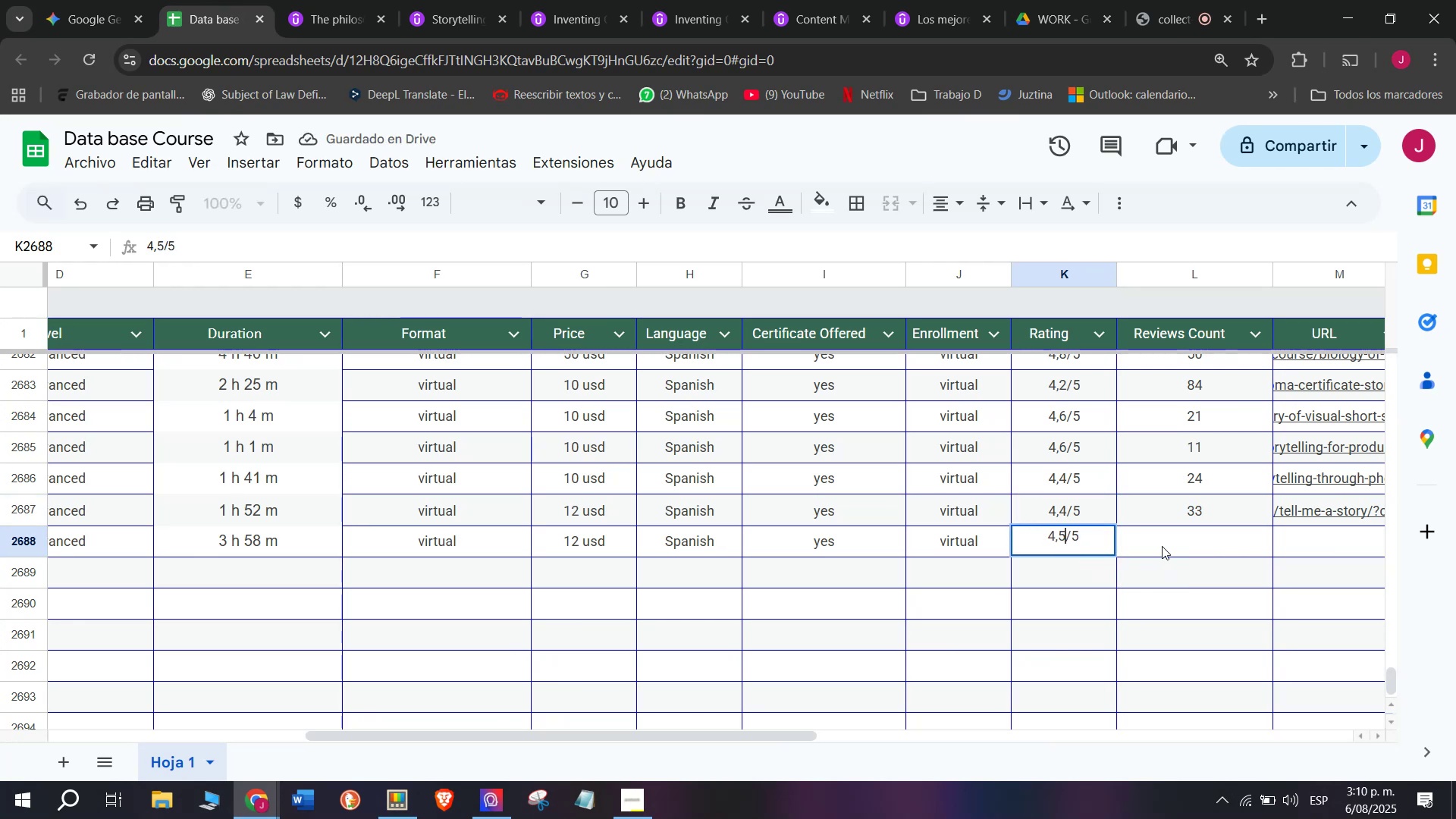 
left_click([1166, 546])
 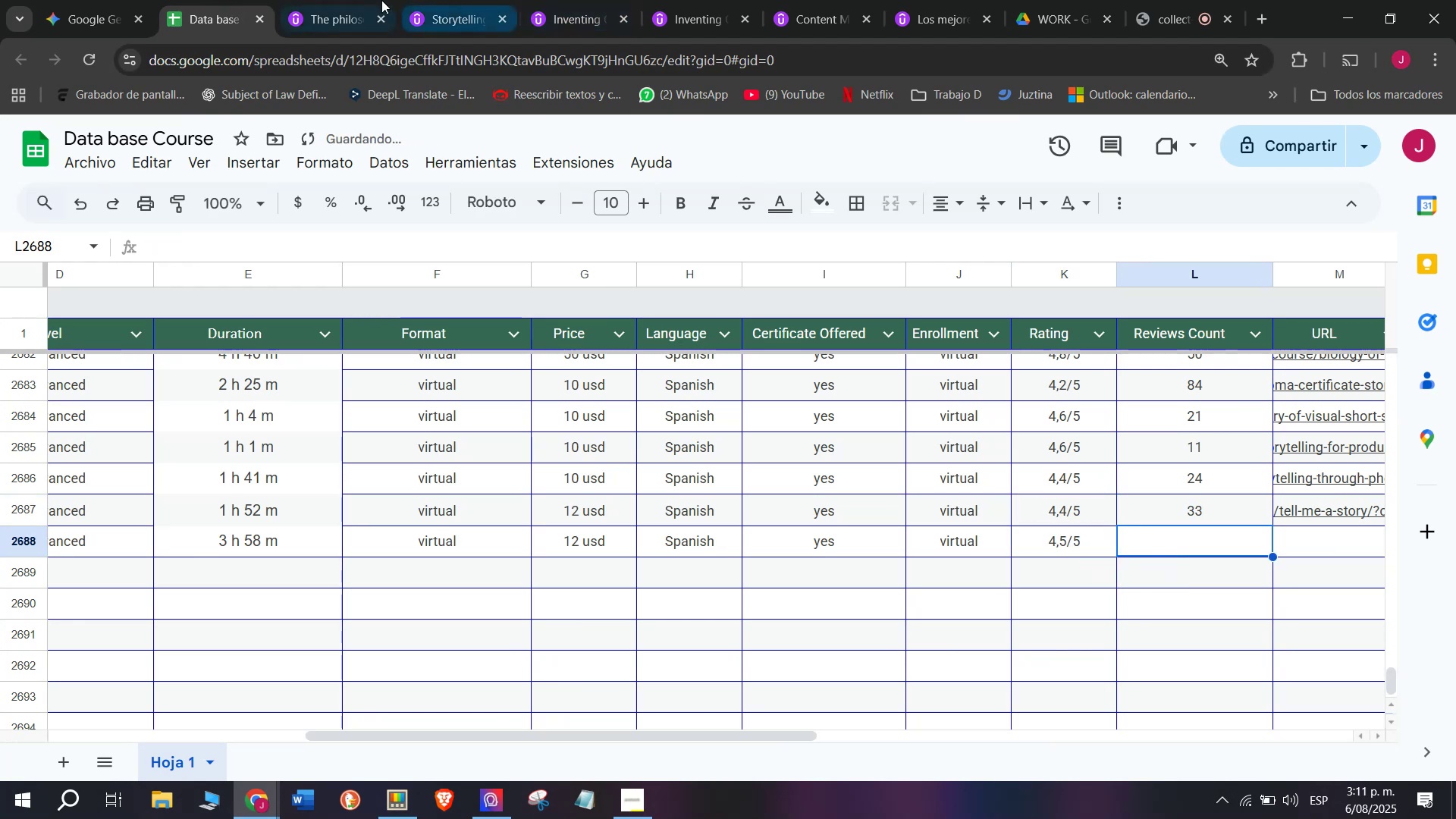 
left_click([372, 0])
 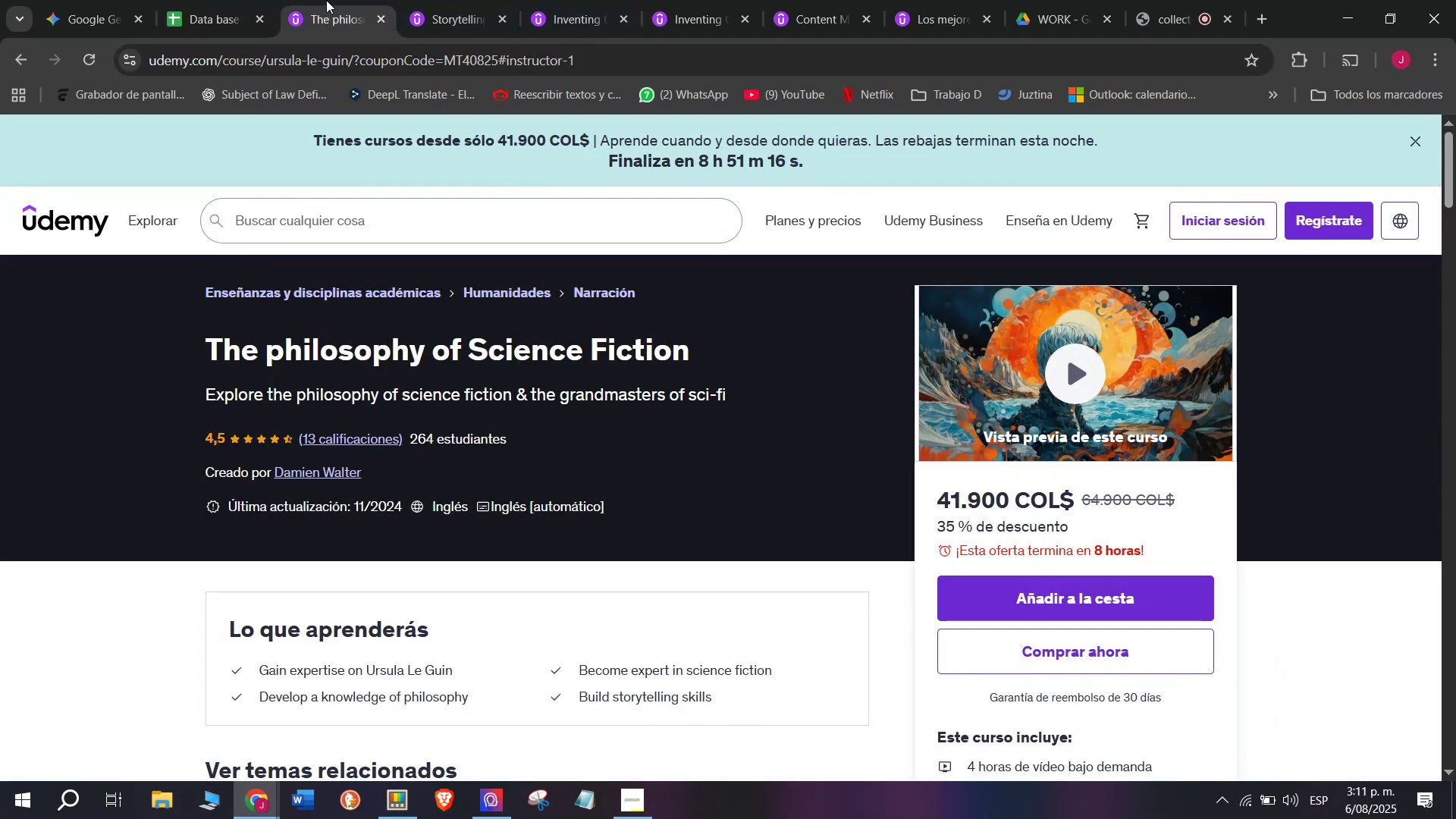 
left_click([246, 0])
 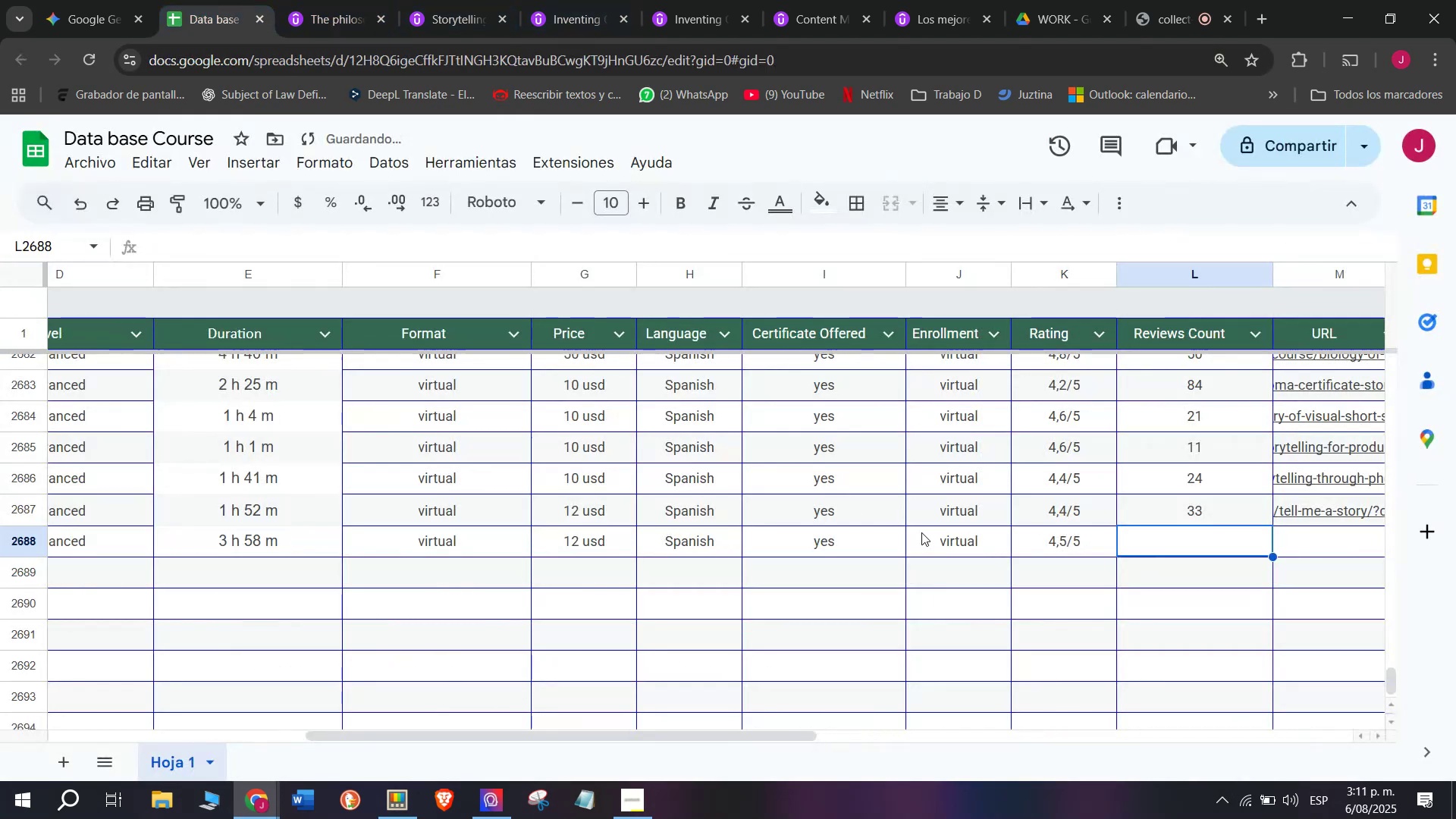 
type(13)
 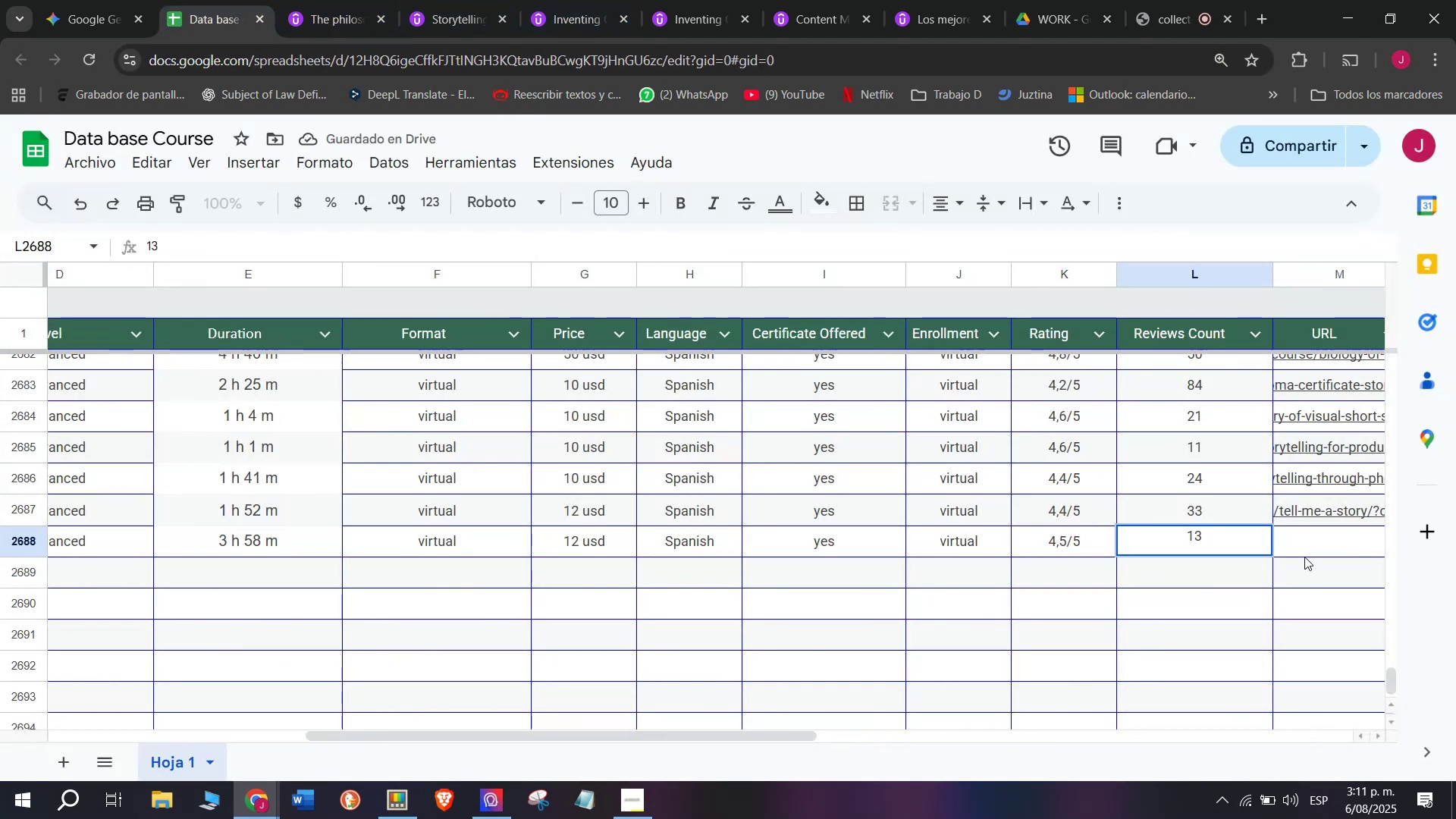 
left_click([1304, 540])
 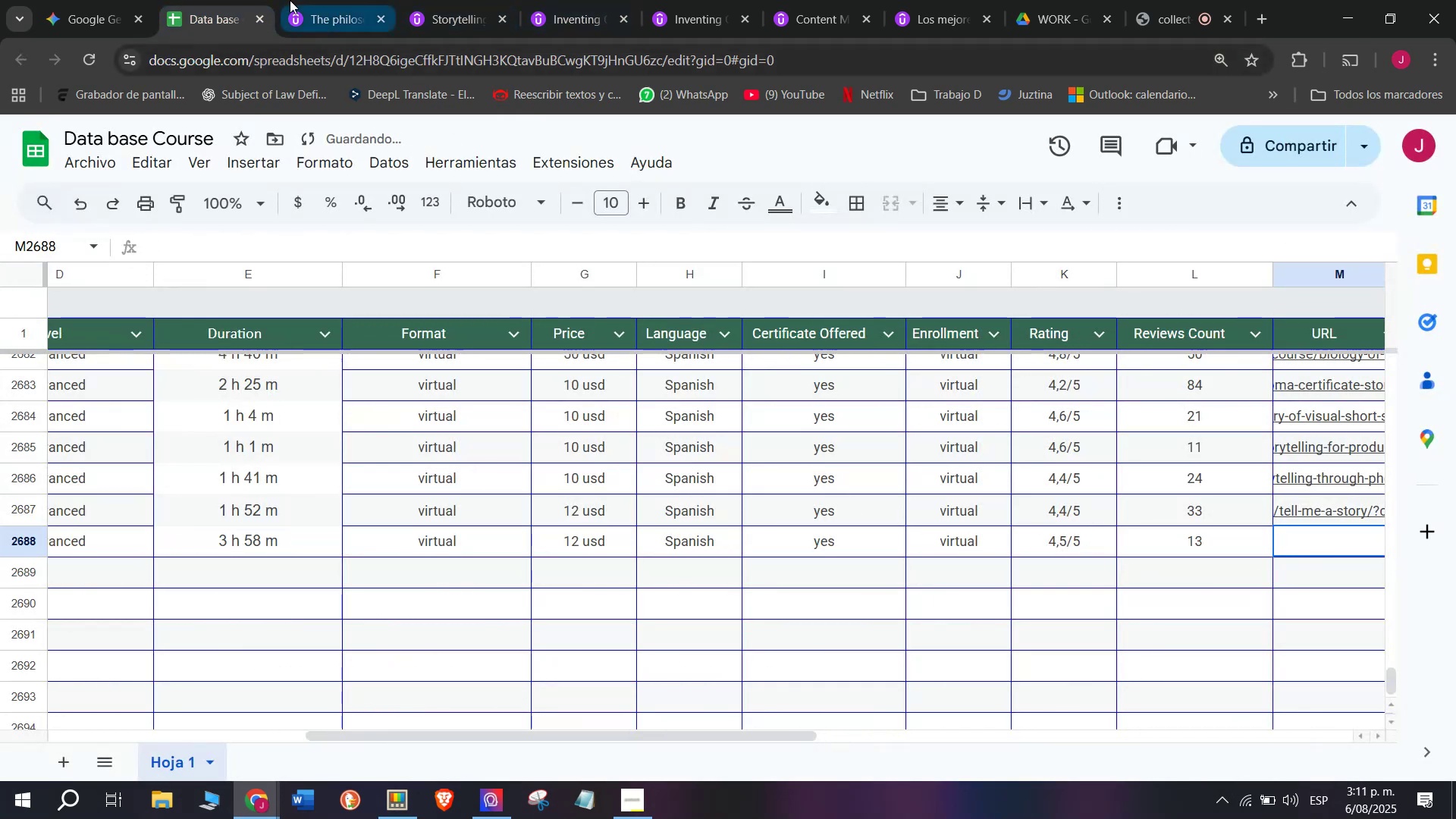 
left_click([290, 0])
 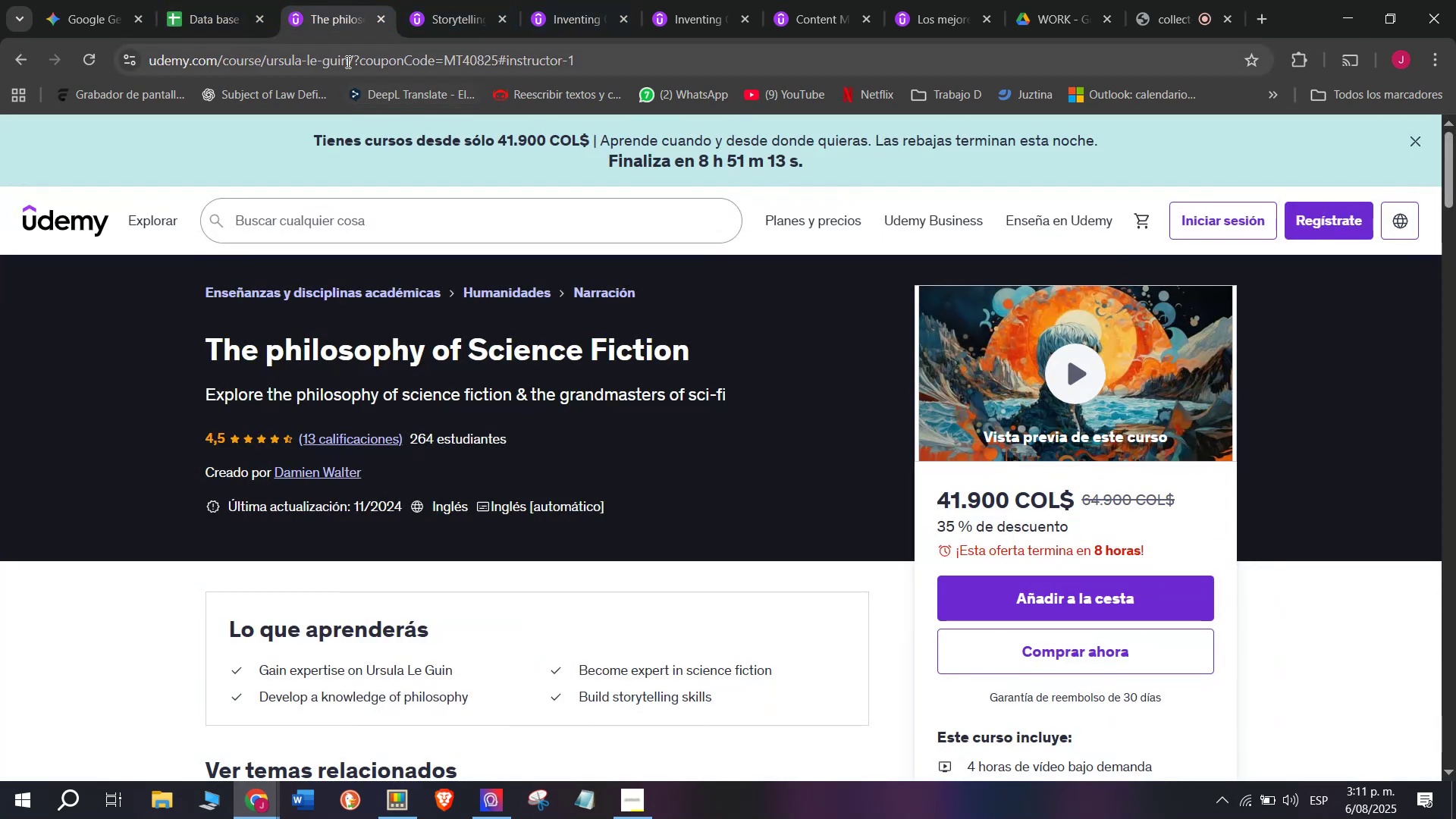 
double_click([347, 61])
 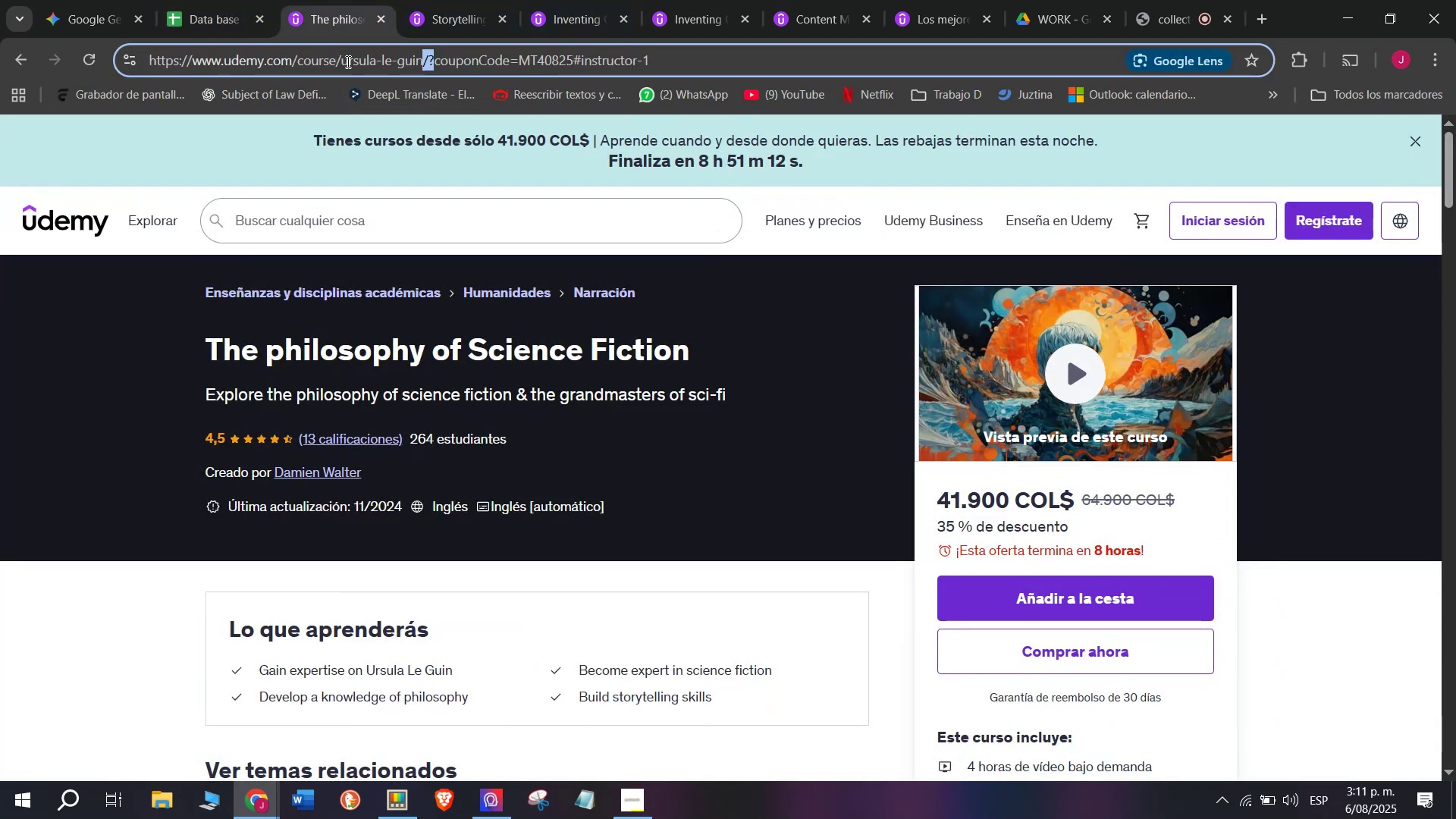 
triple_click([347, 61])
 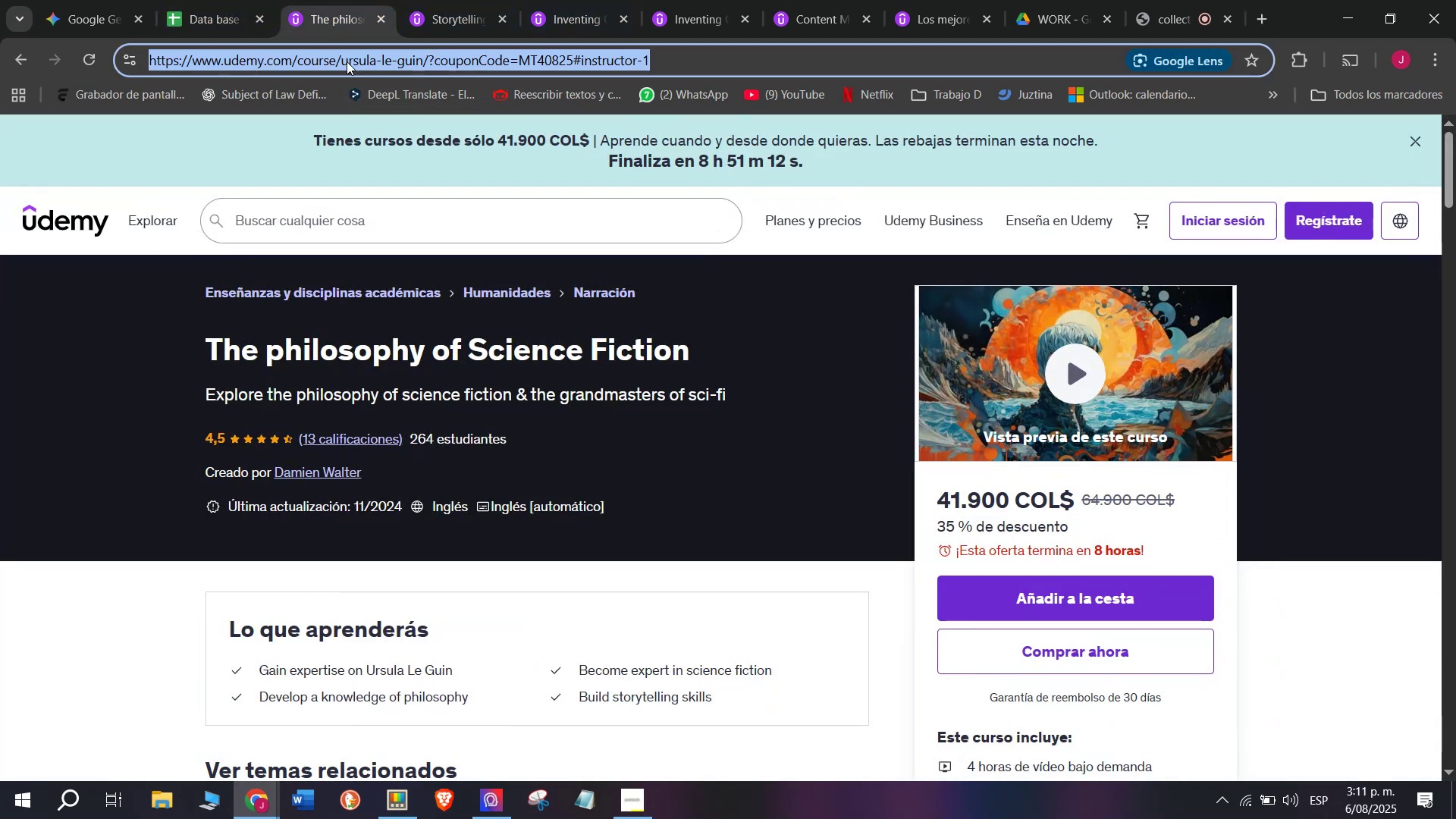 
key(Break)
 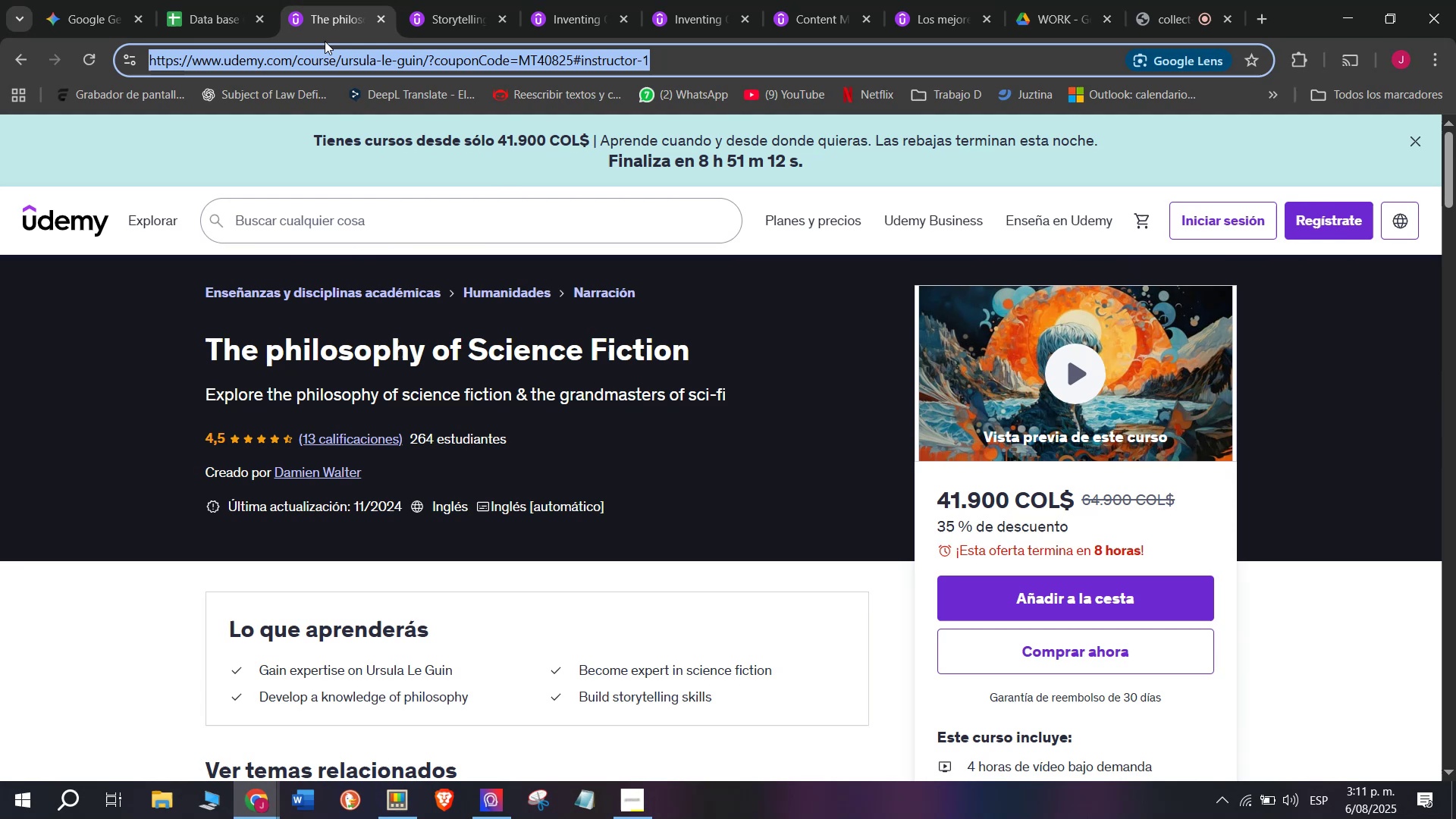 
key(Control+ControlLeft)
 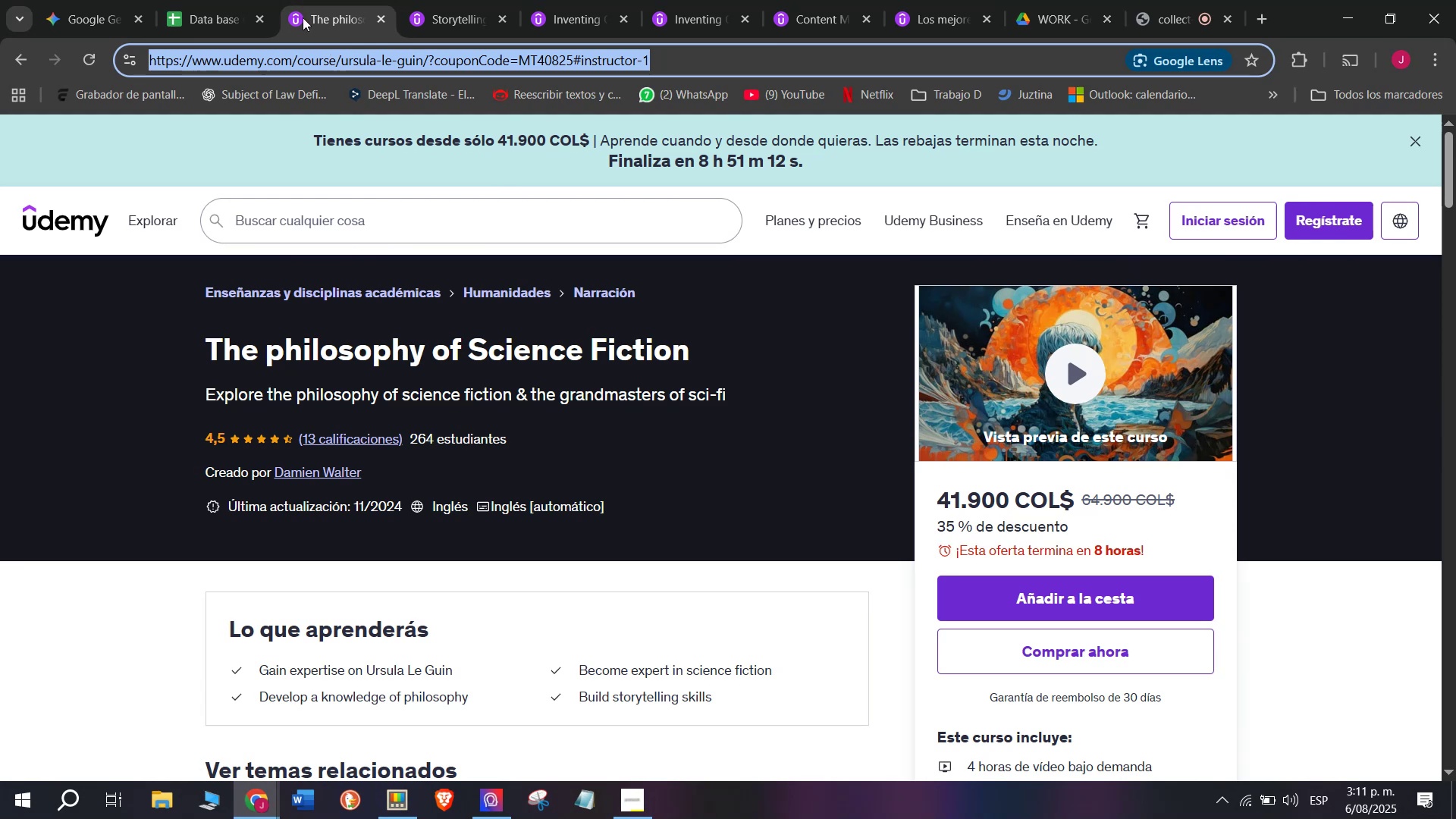 
key(Control+C)
 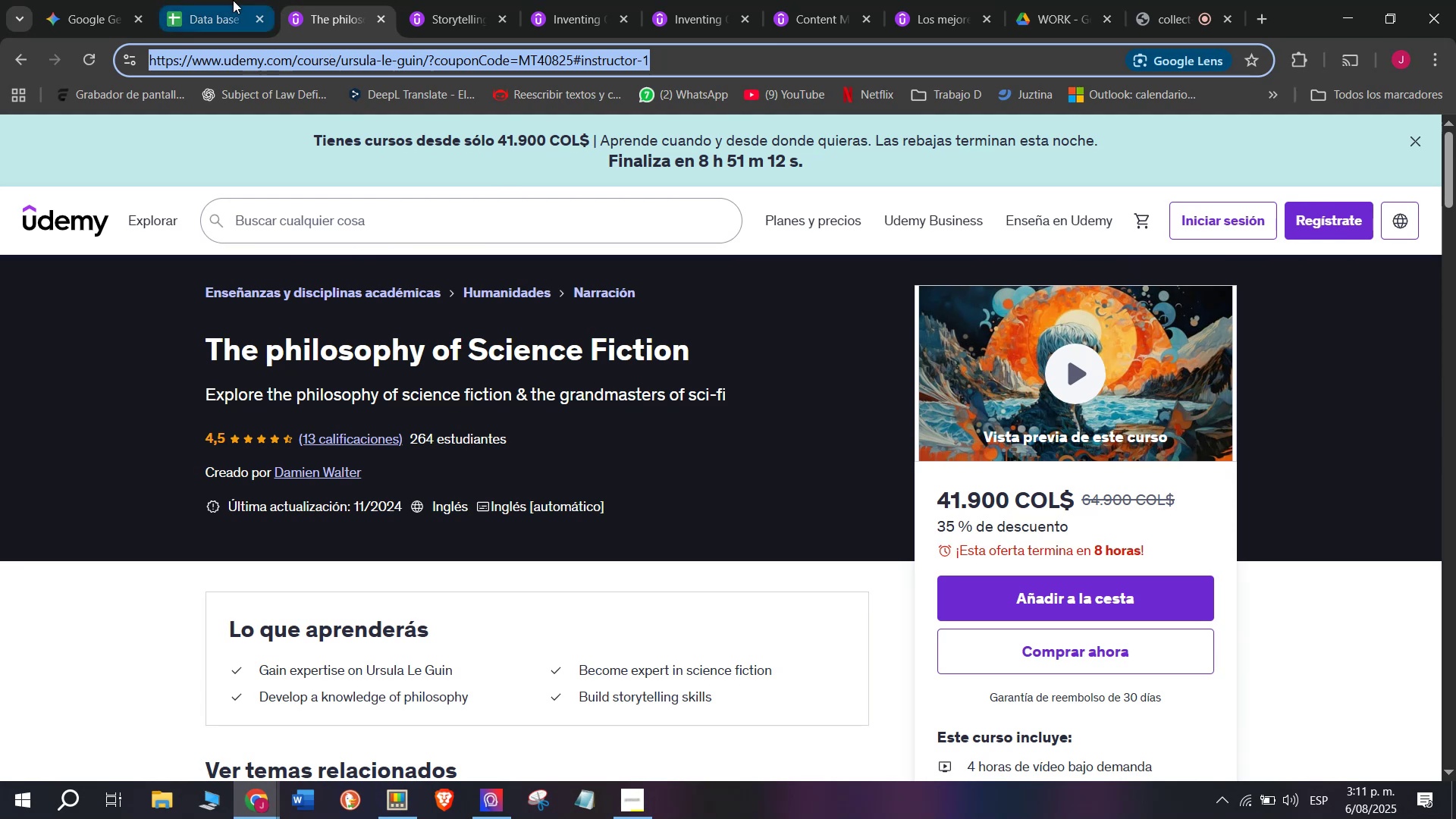 
triple_click([233, 0])
 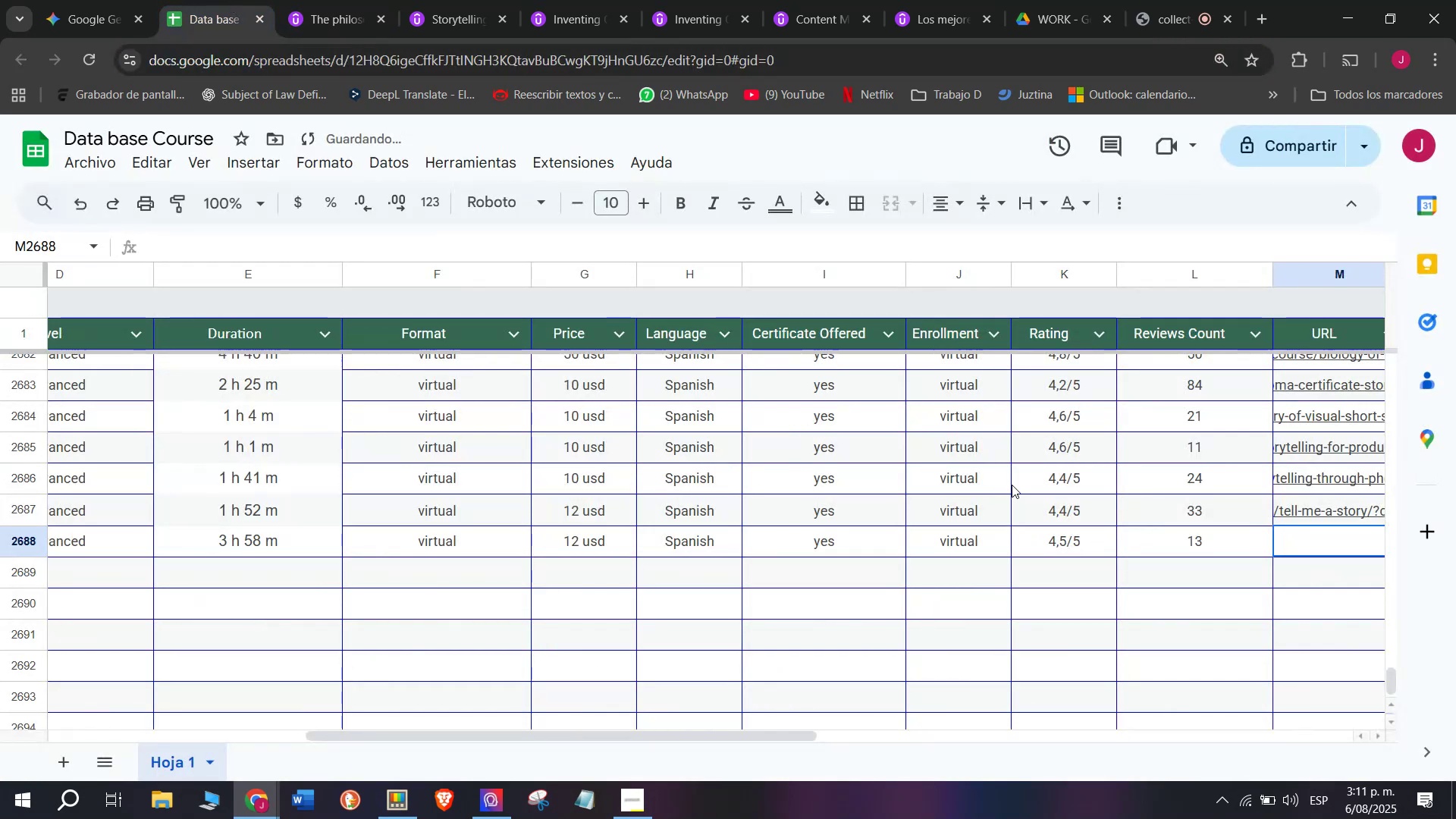 
key(Z)
 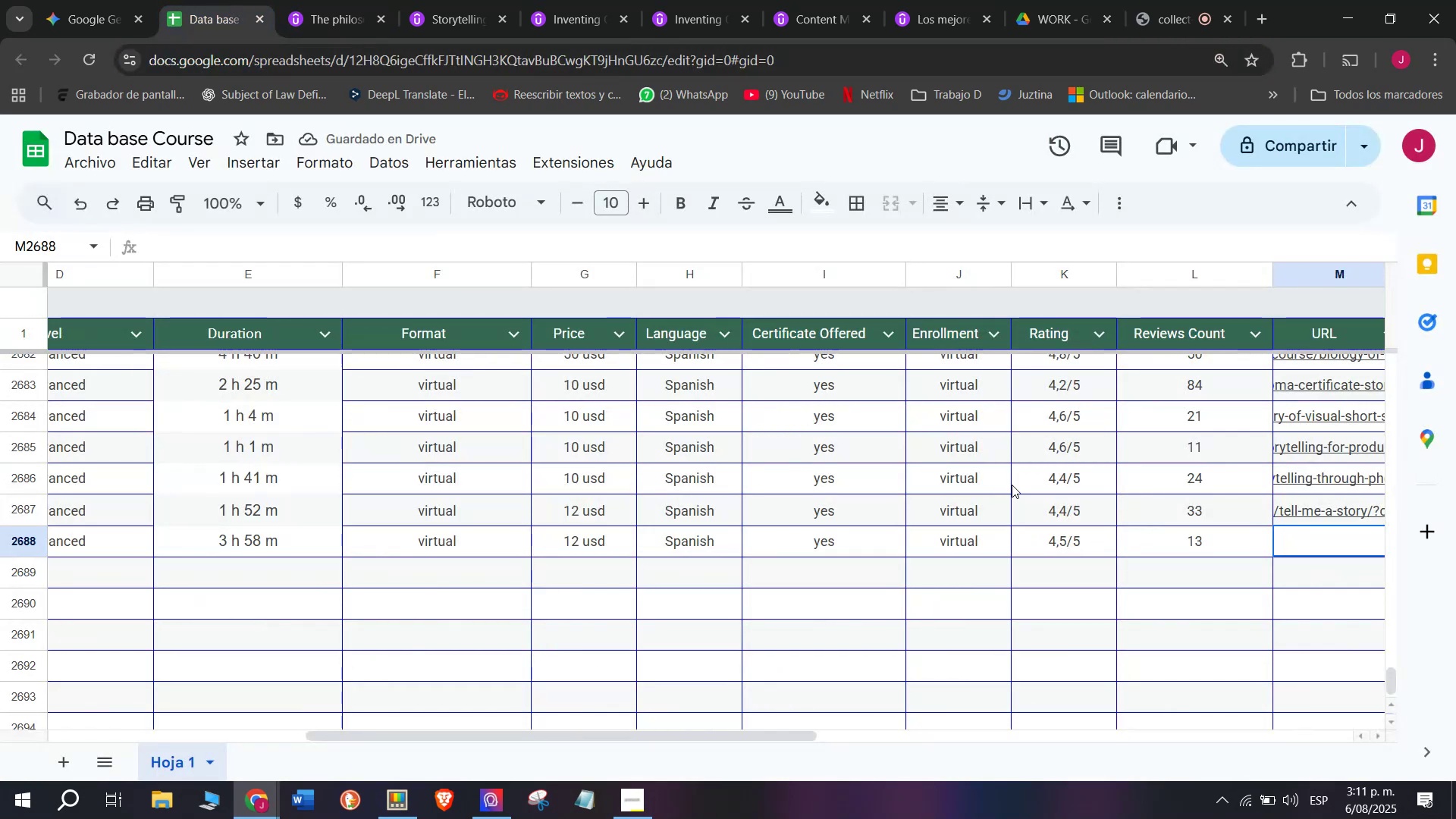 
key(Control+ControlLeft)
 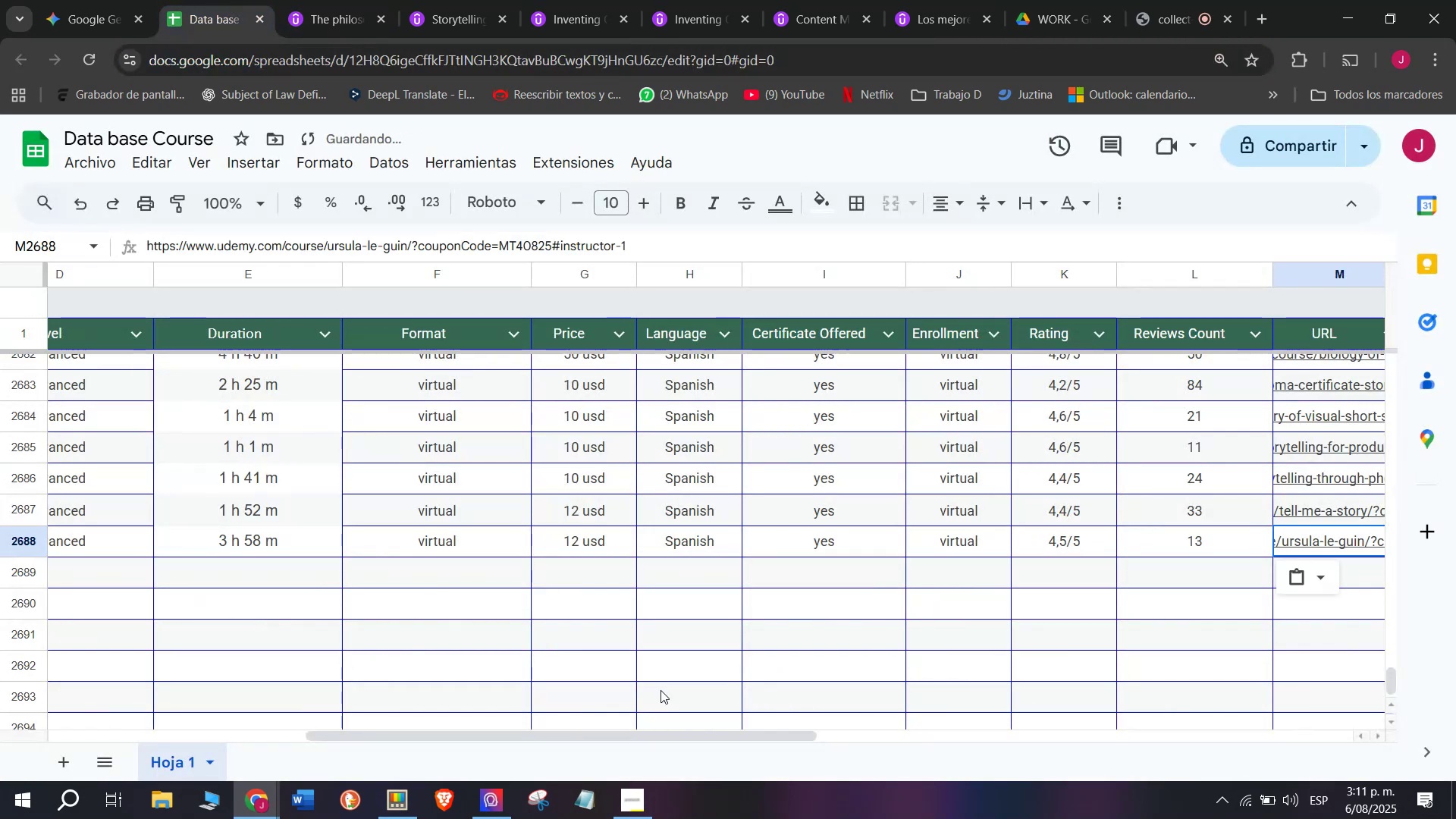 
key(Control+V)
 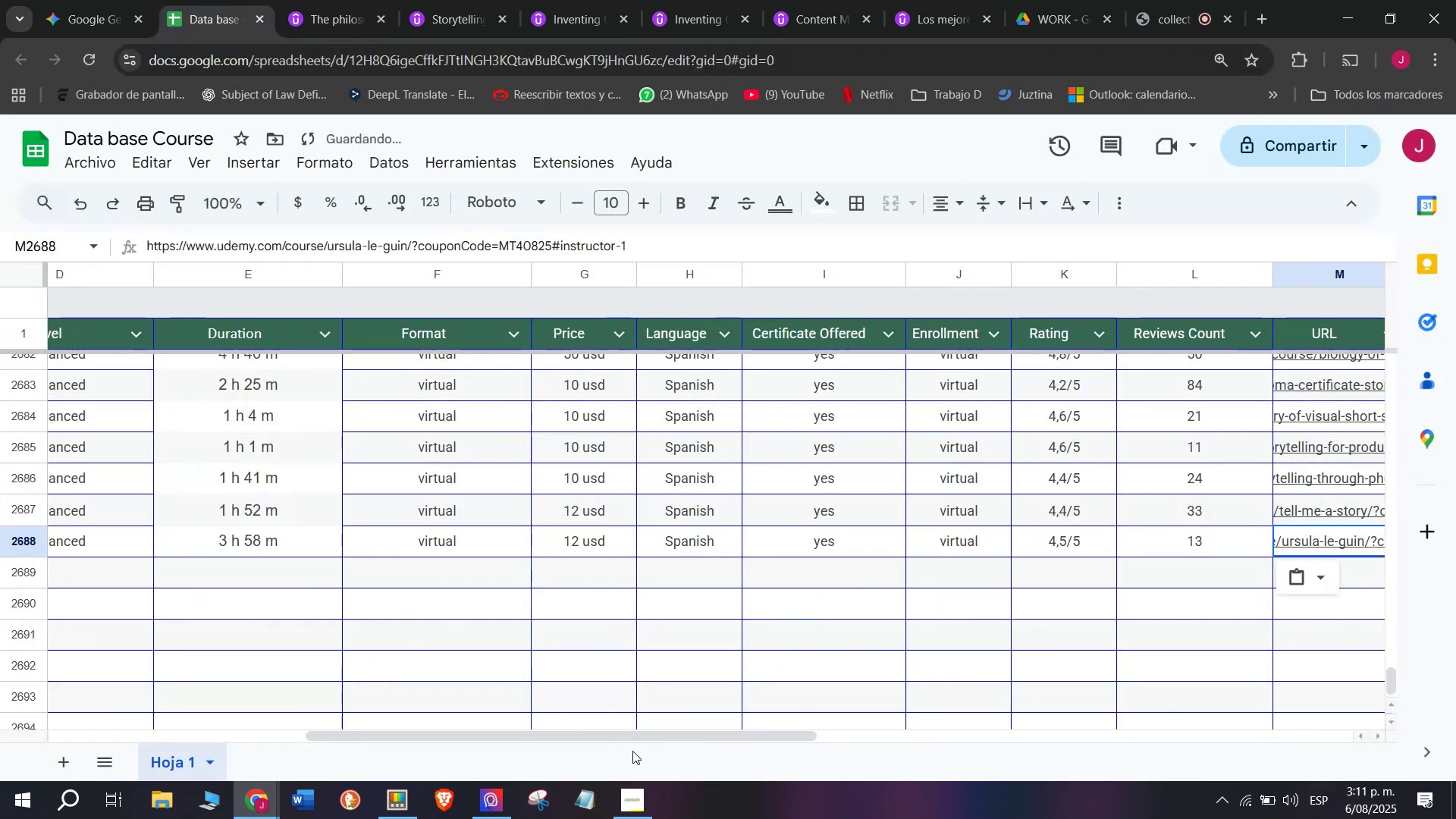 
left_click_drag(start_coordinate=[642, 733], to_coordinate=[62, 774])
 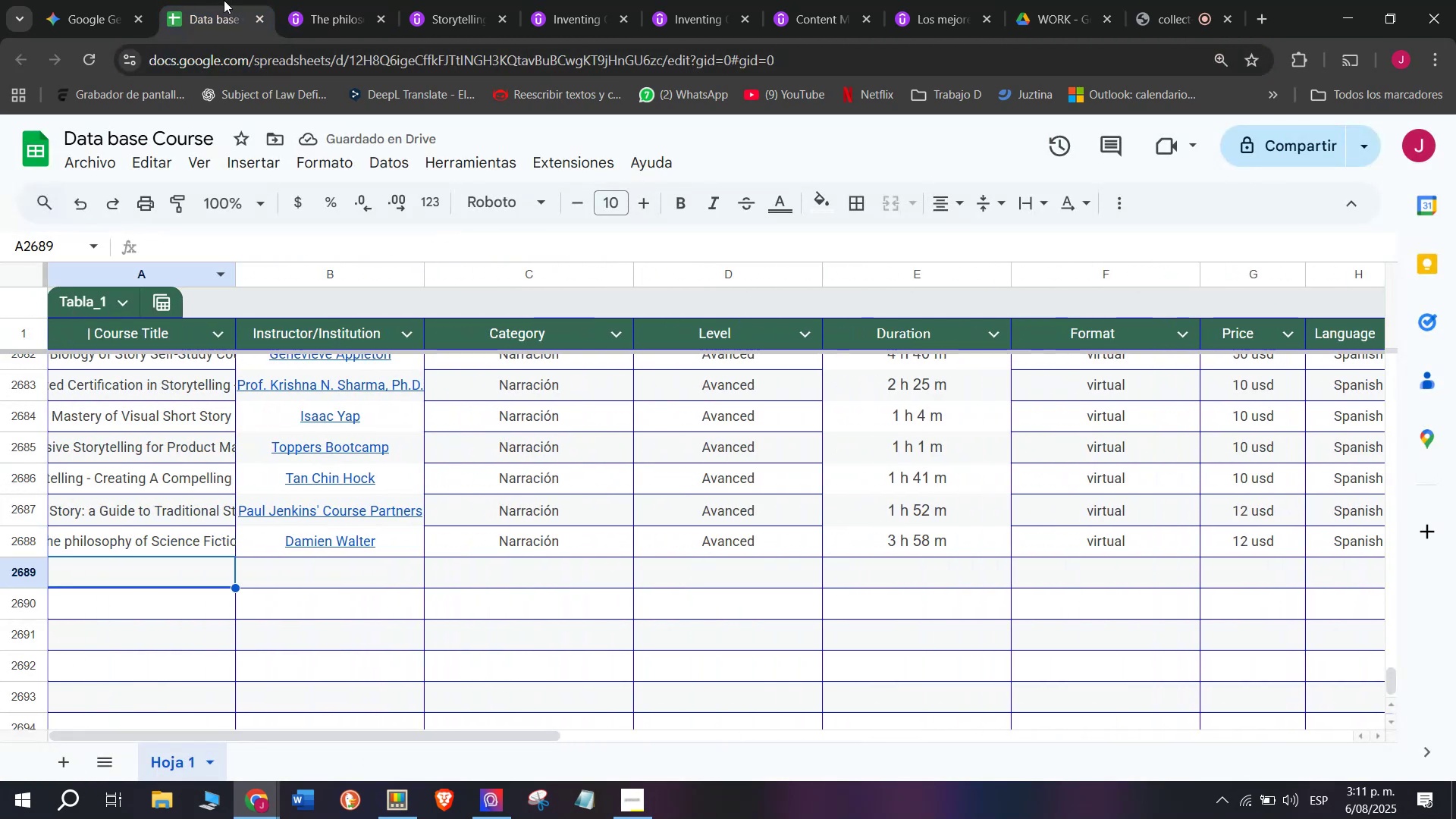 
left_click([348, 0])
 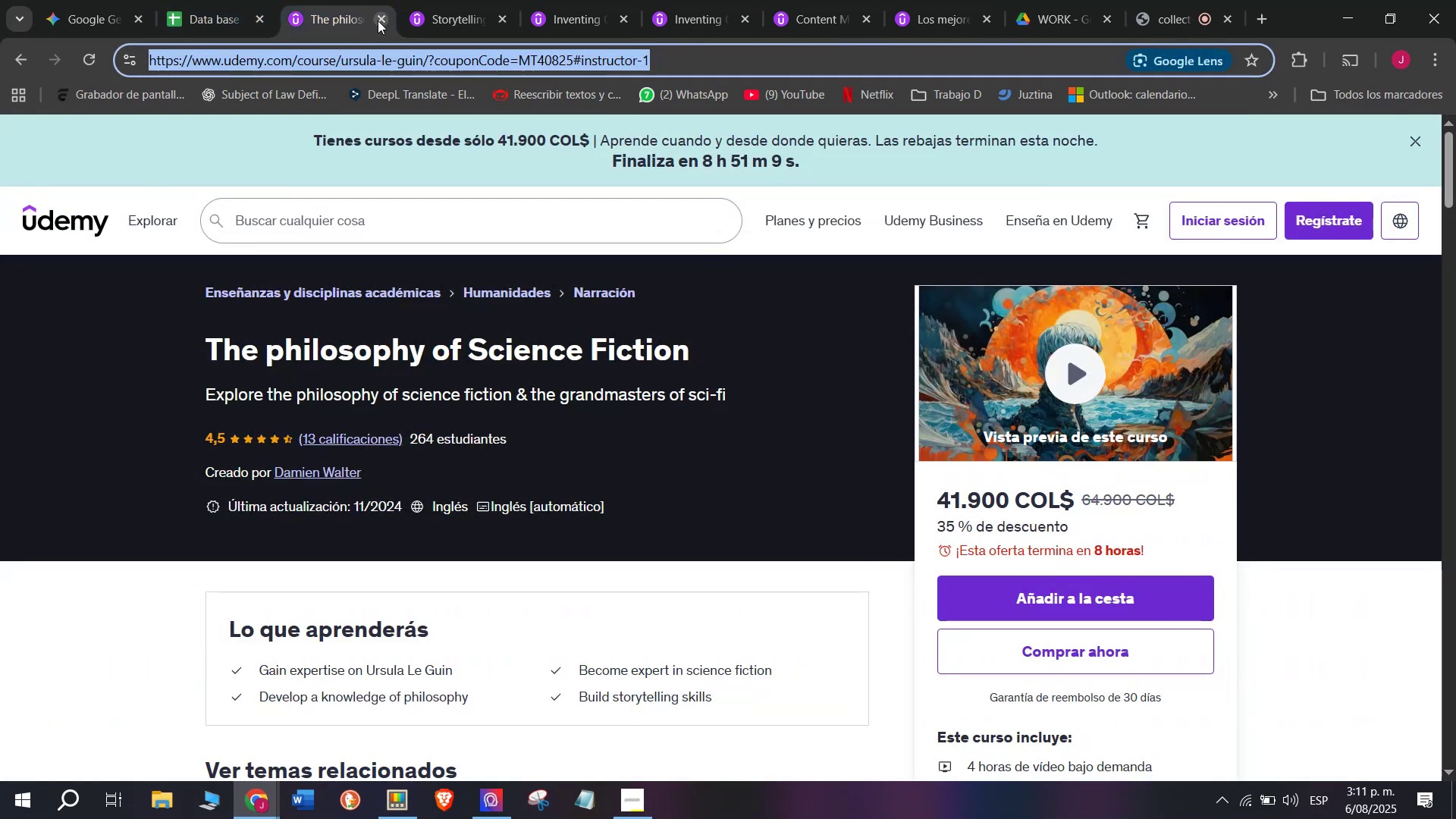 
left_click([378, 20])
 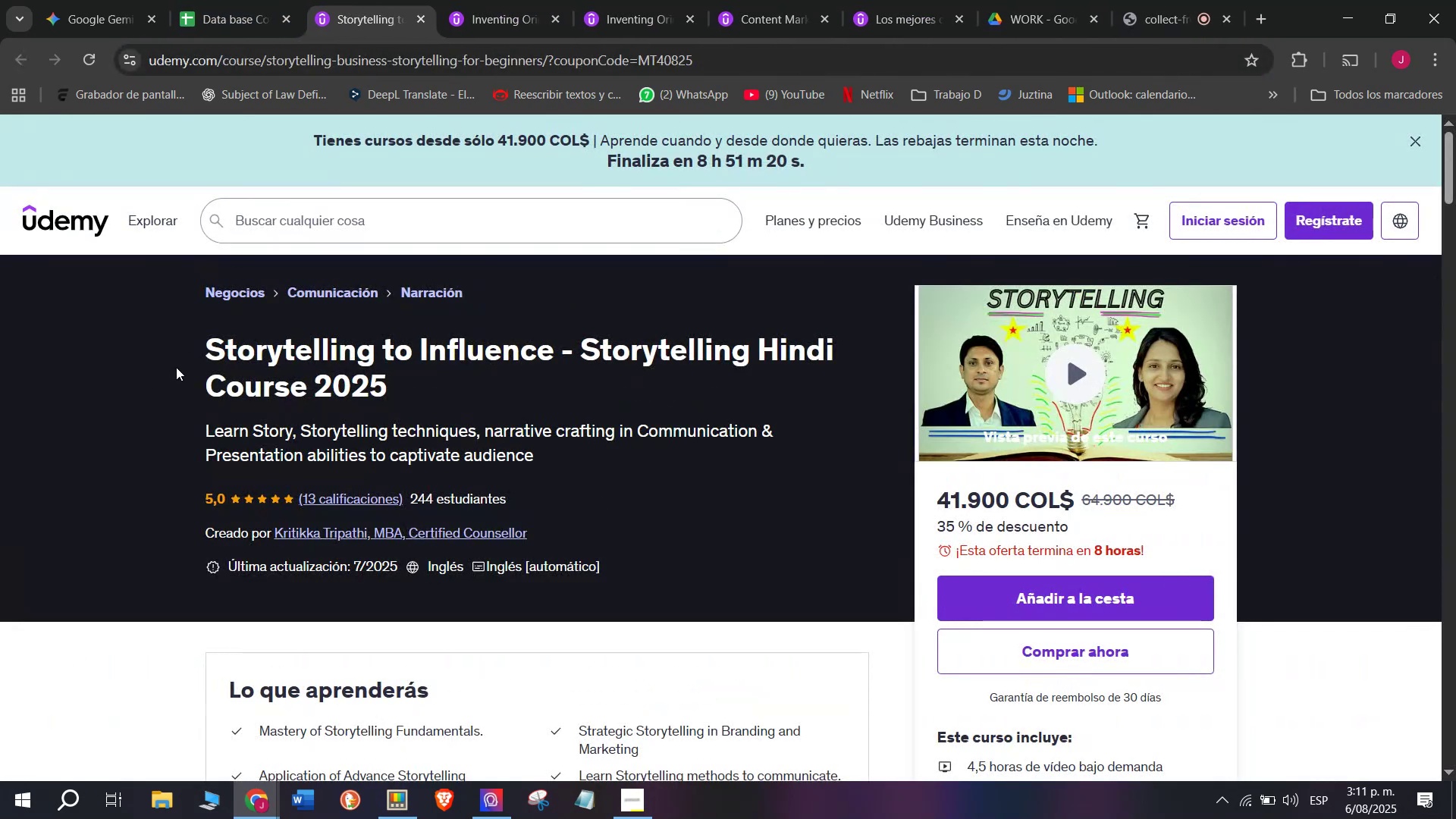 
left_click_drag(start_coordinate=[186, 350], to_coordinate=[416, 400])
 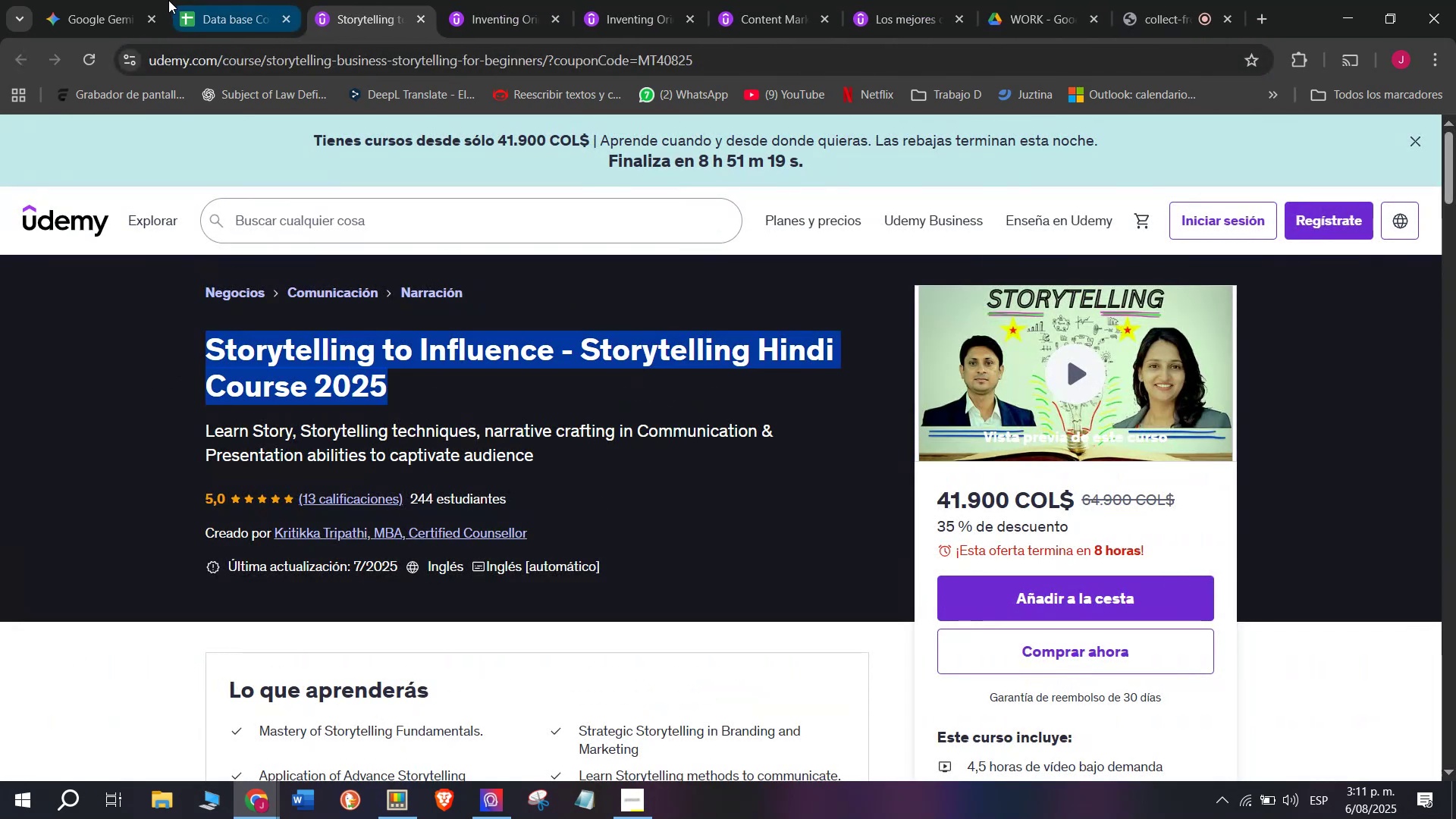 
key(Break)
 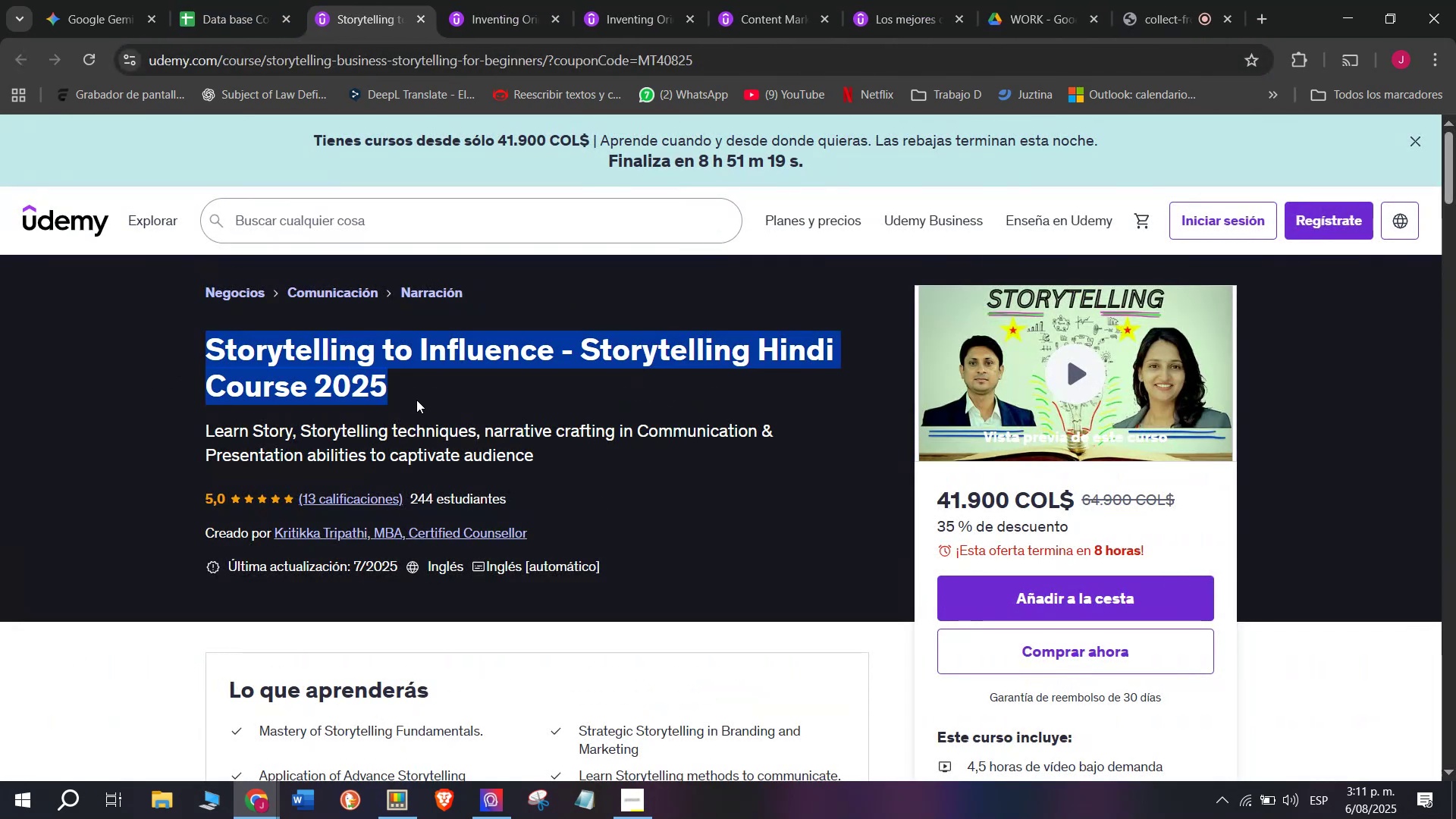 
key(Control+ControlLeft)
 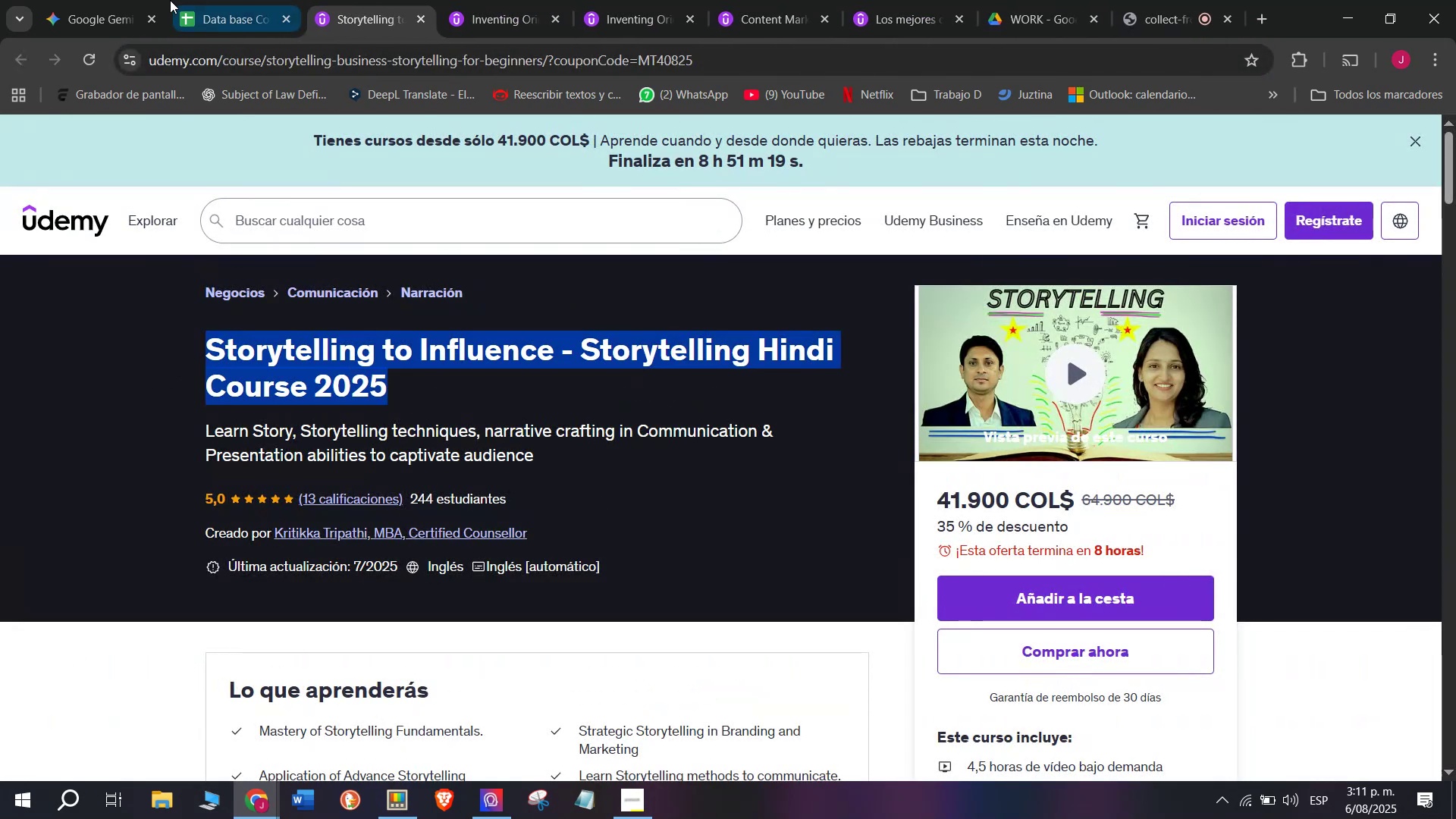 
key(Control+C)
 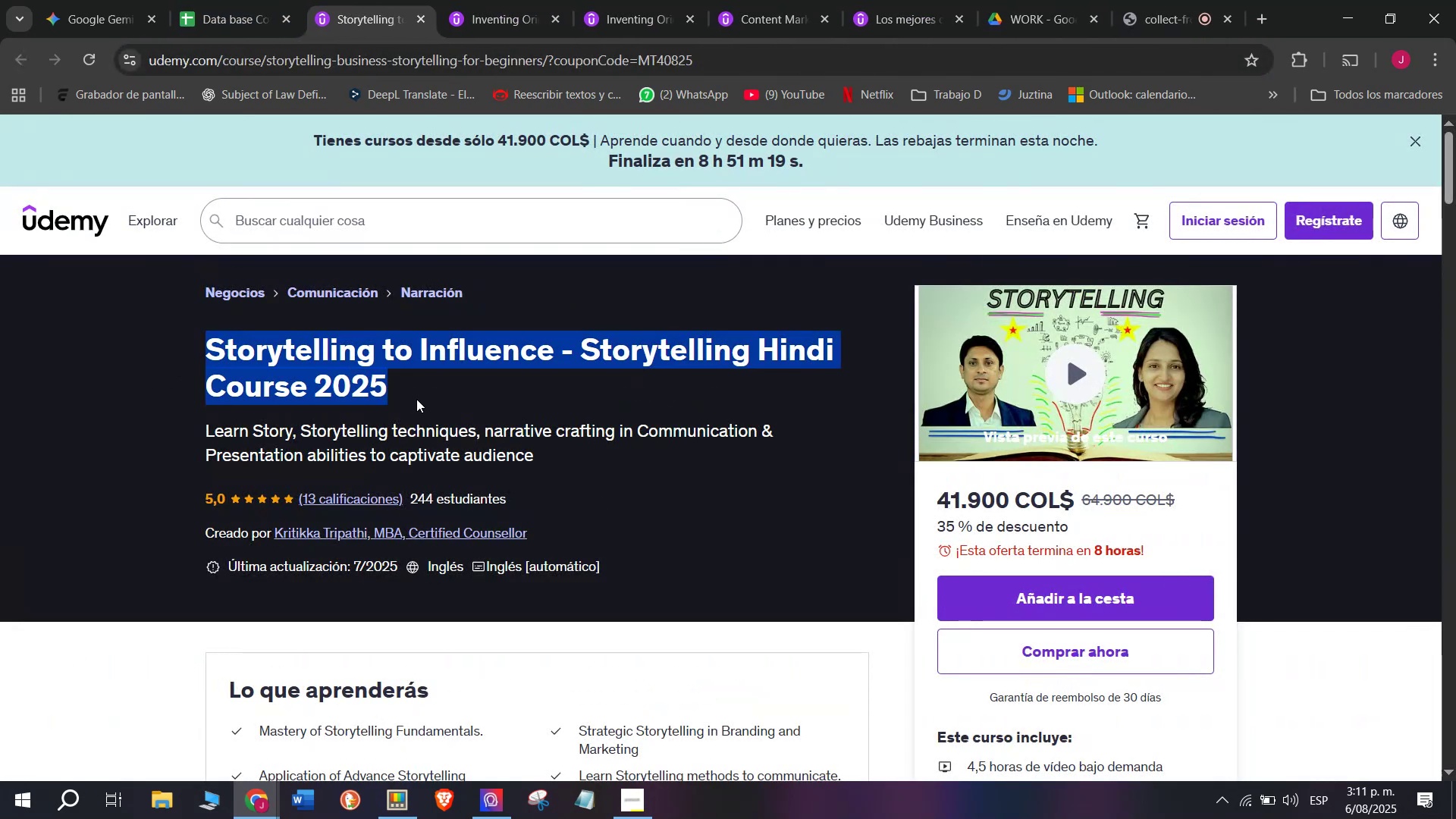 
key(Break)
 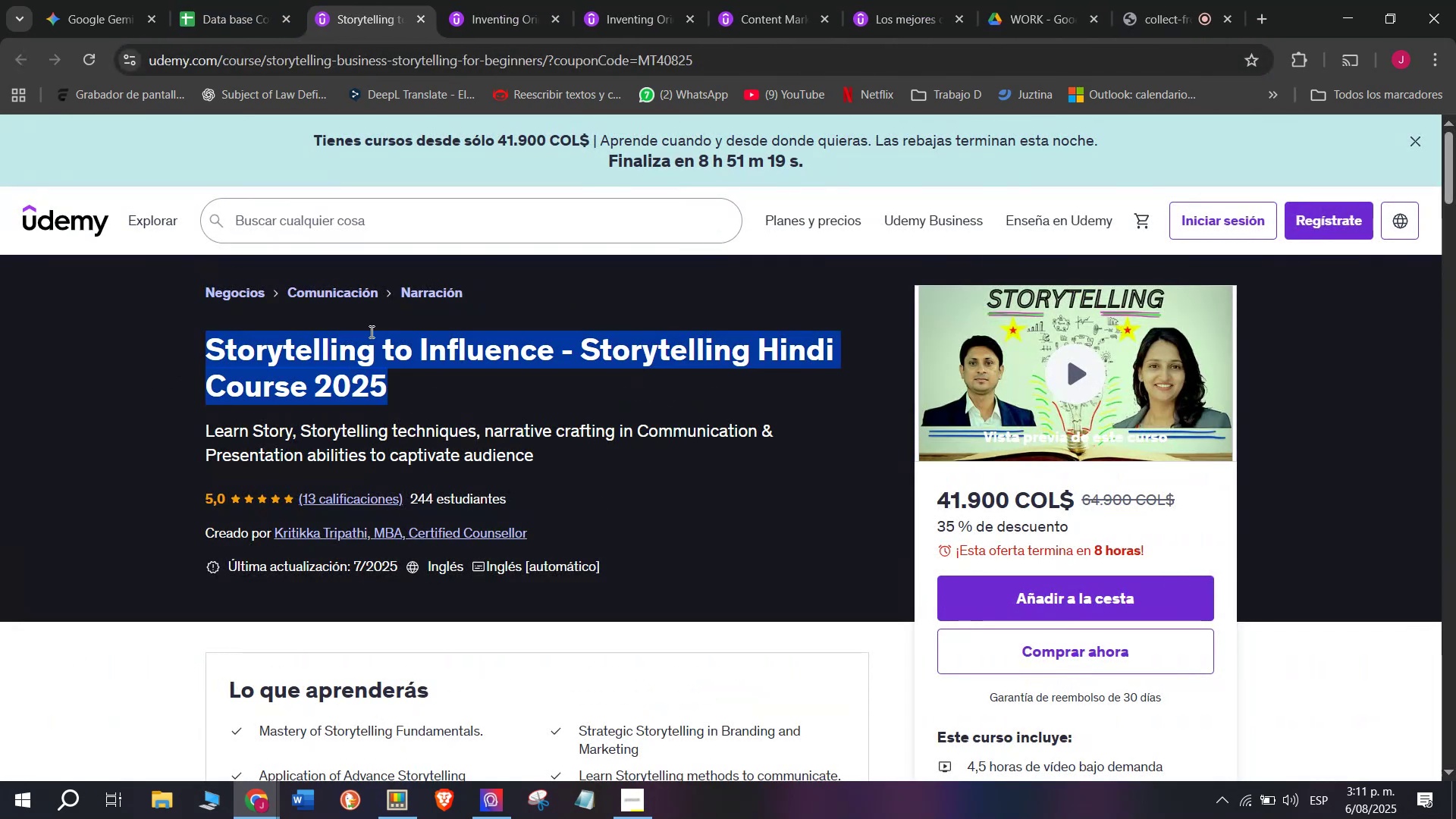 
key(Control+C)
 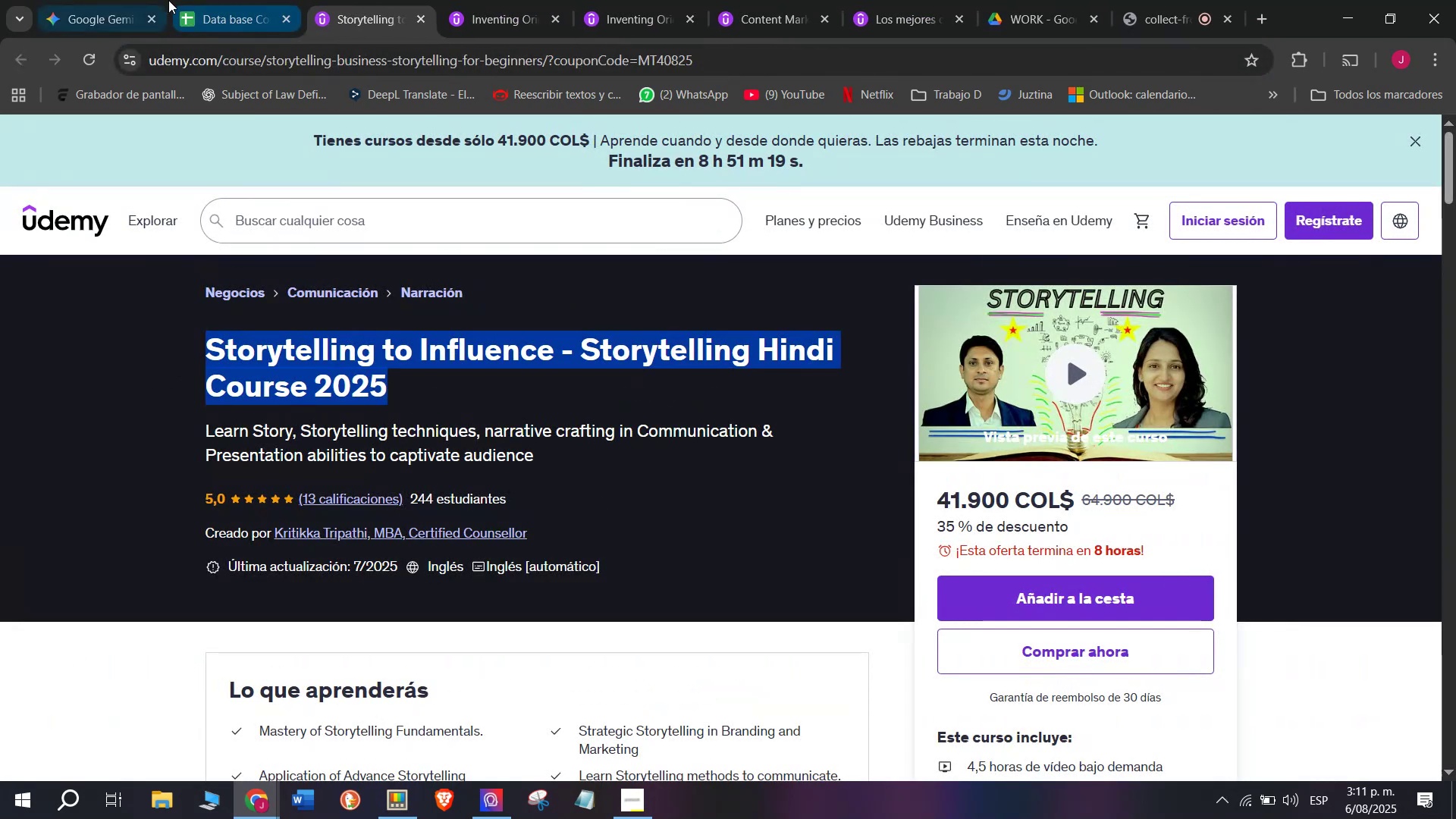 
key(Control+ControlLeft)
 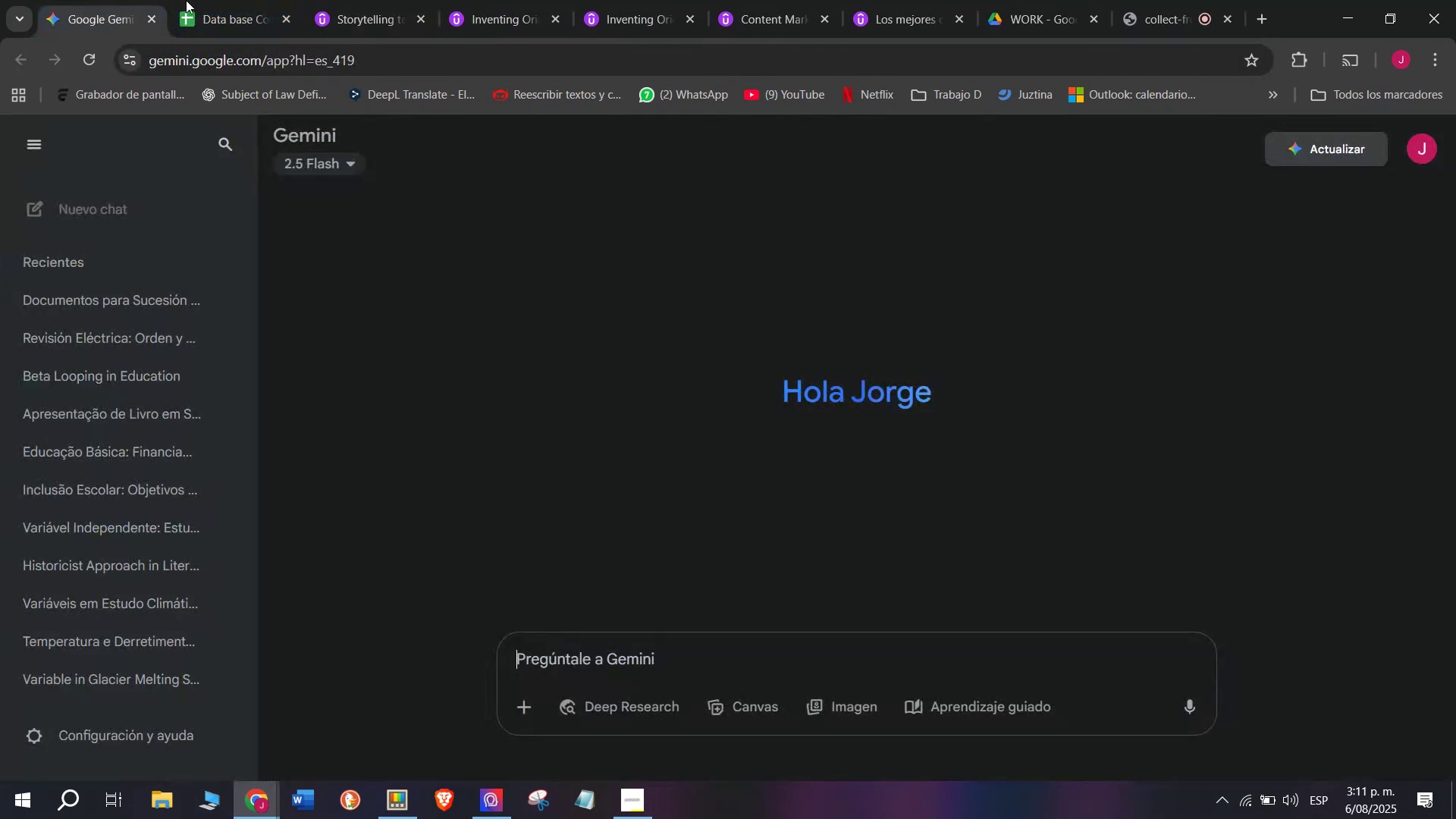 
double_click([199, 0])
 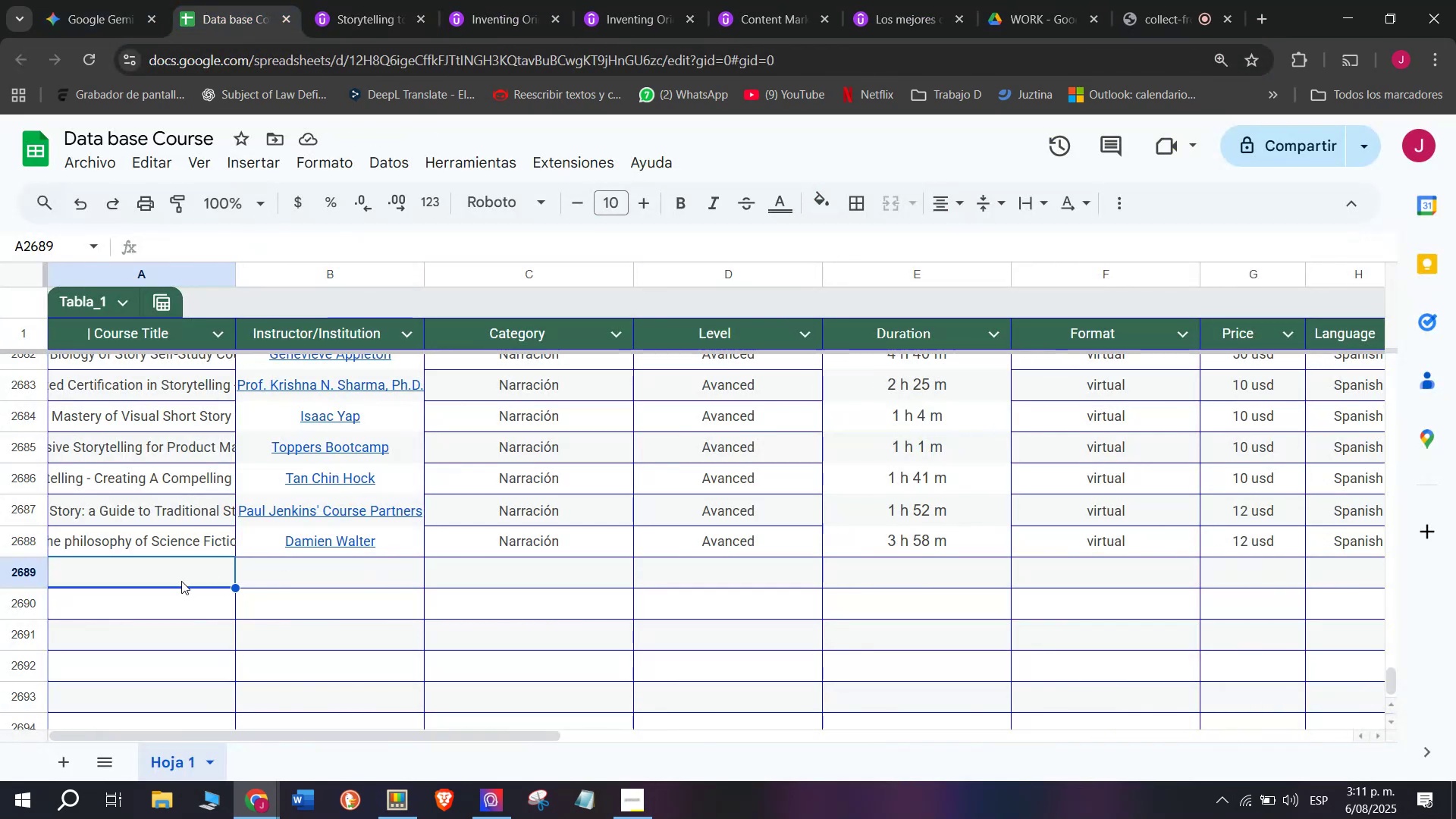 
double_click([180, 582])
 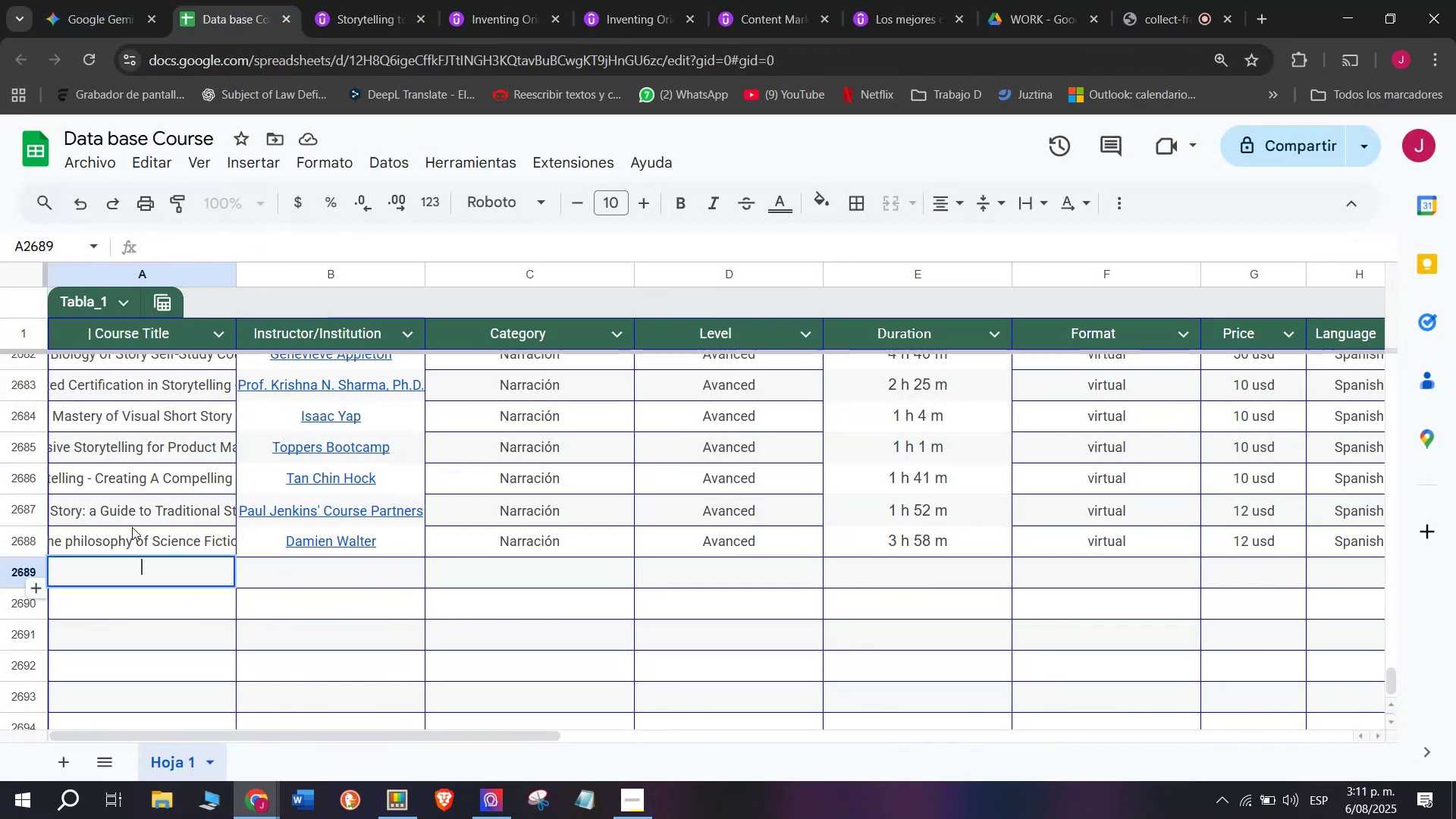 
key(Control+ControlLeft)
 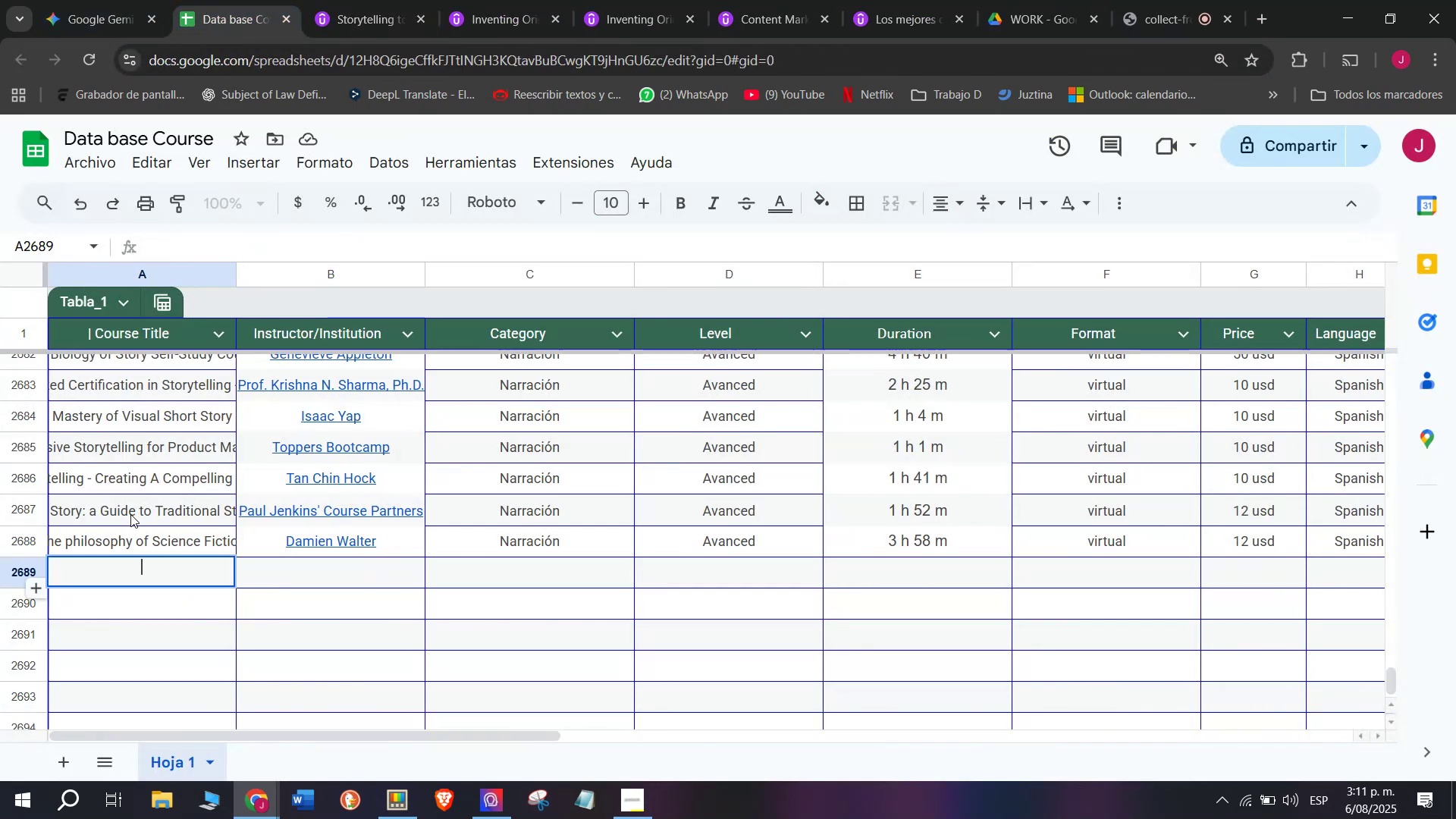 
key(Z)
 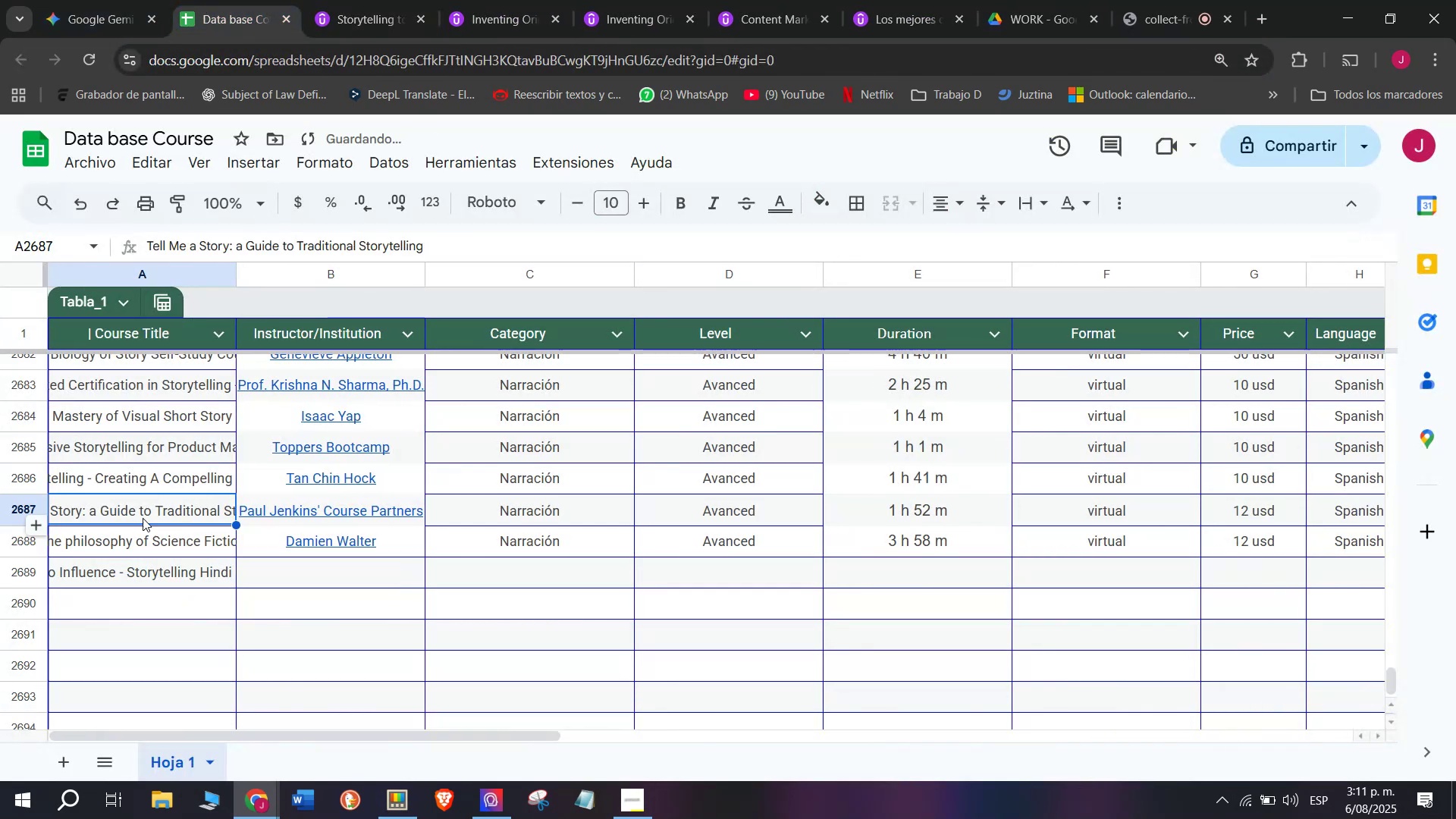 
key(Control+V)
 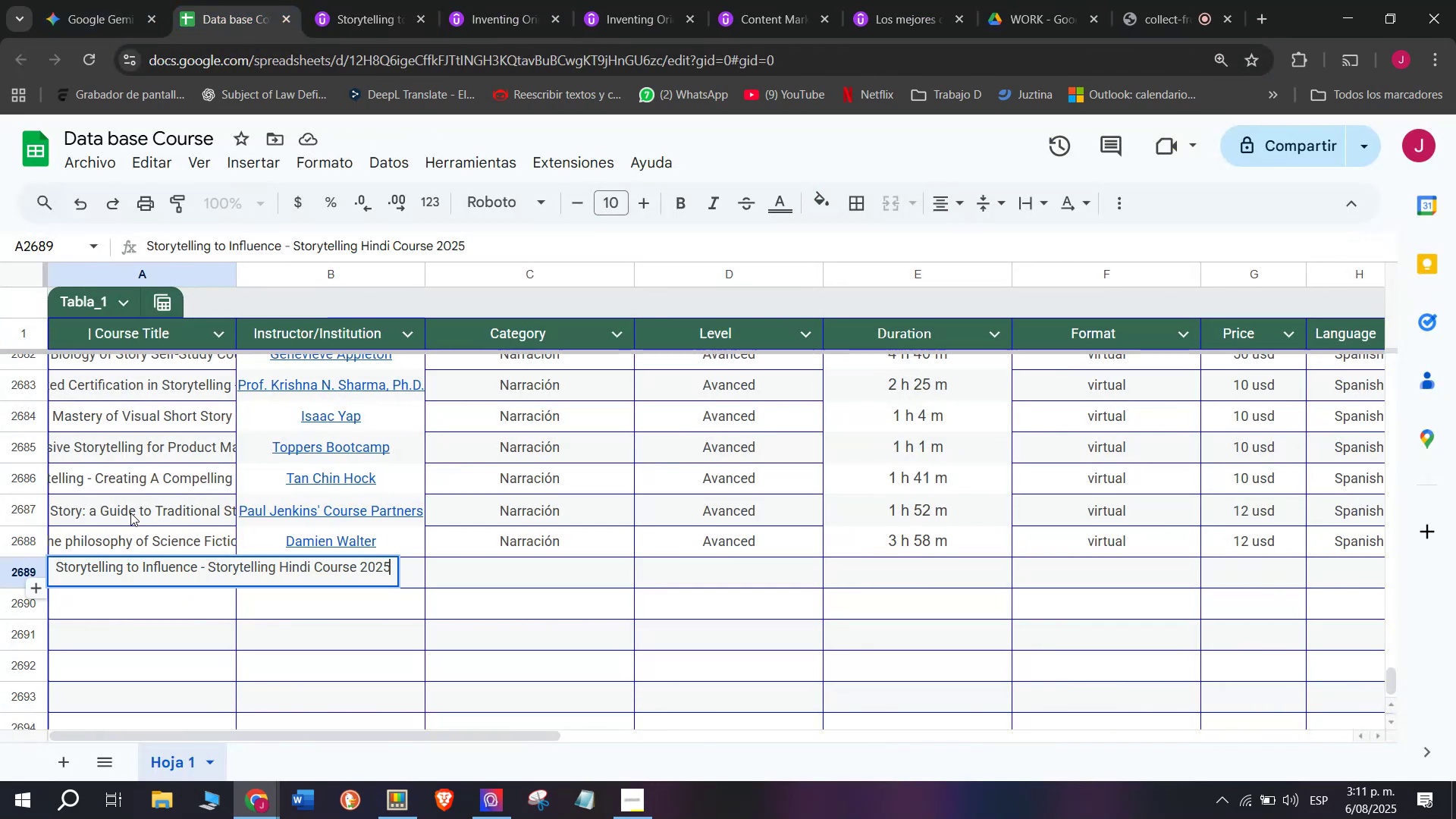 
left_click([130, 513])
 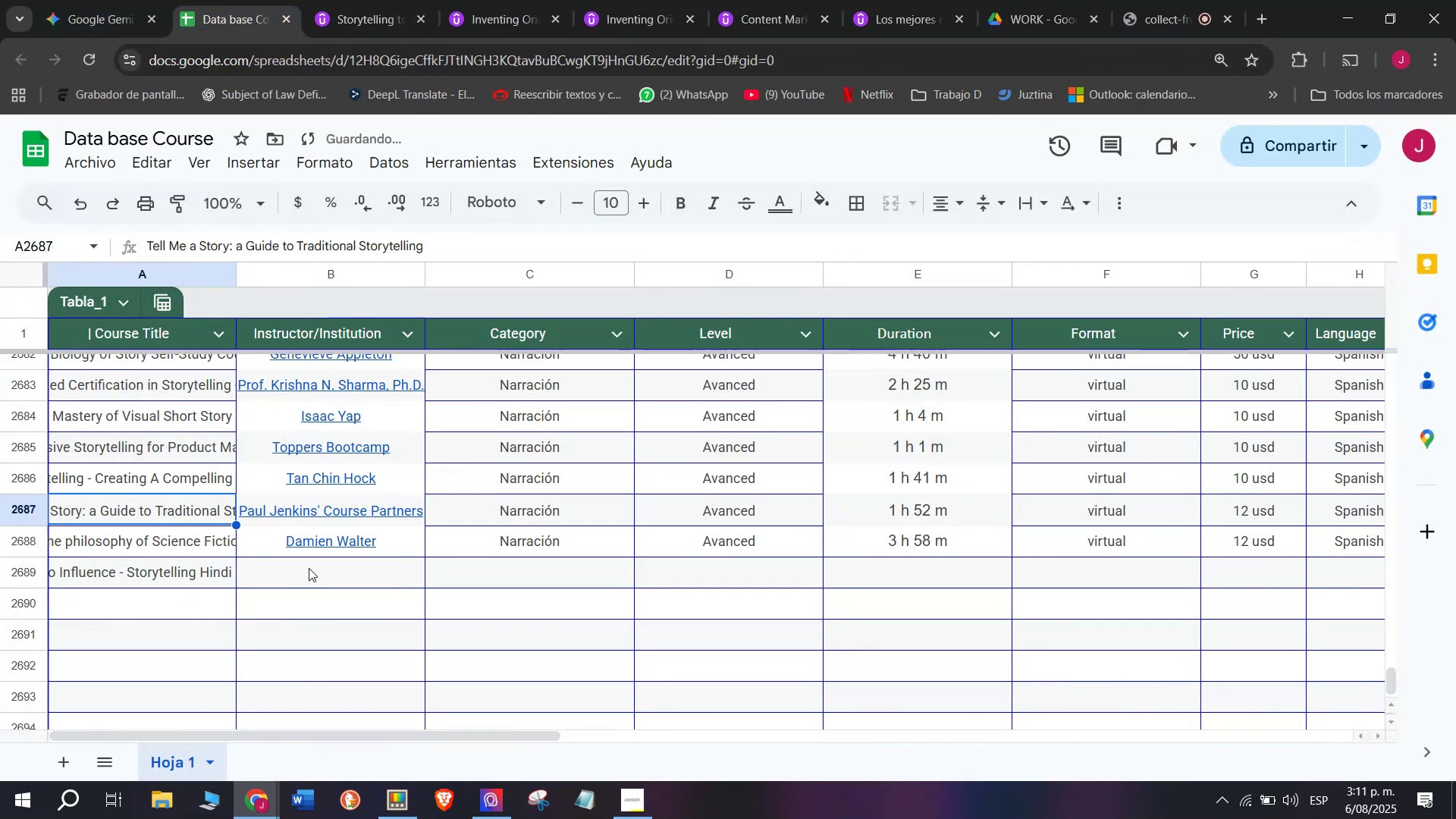 
left_click([309, 568])
 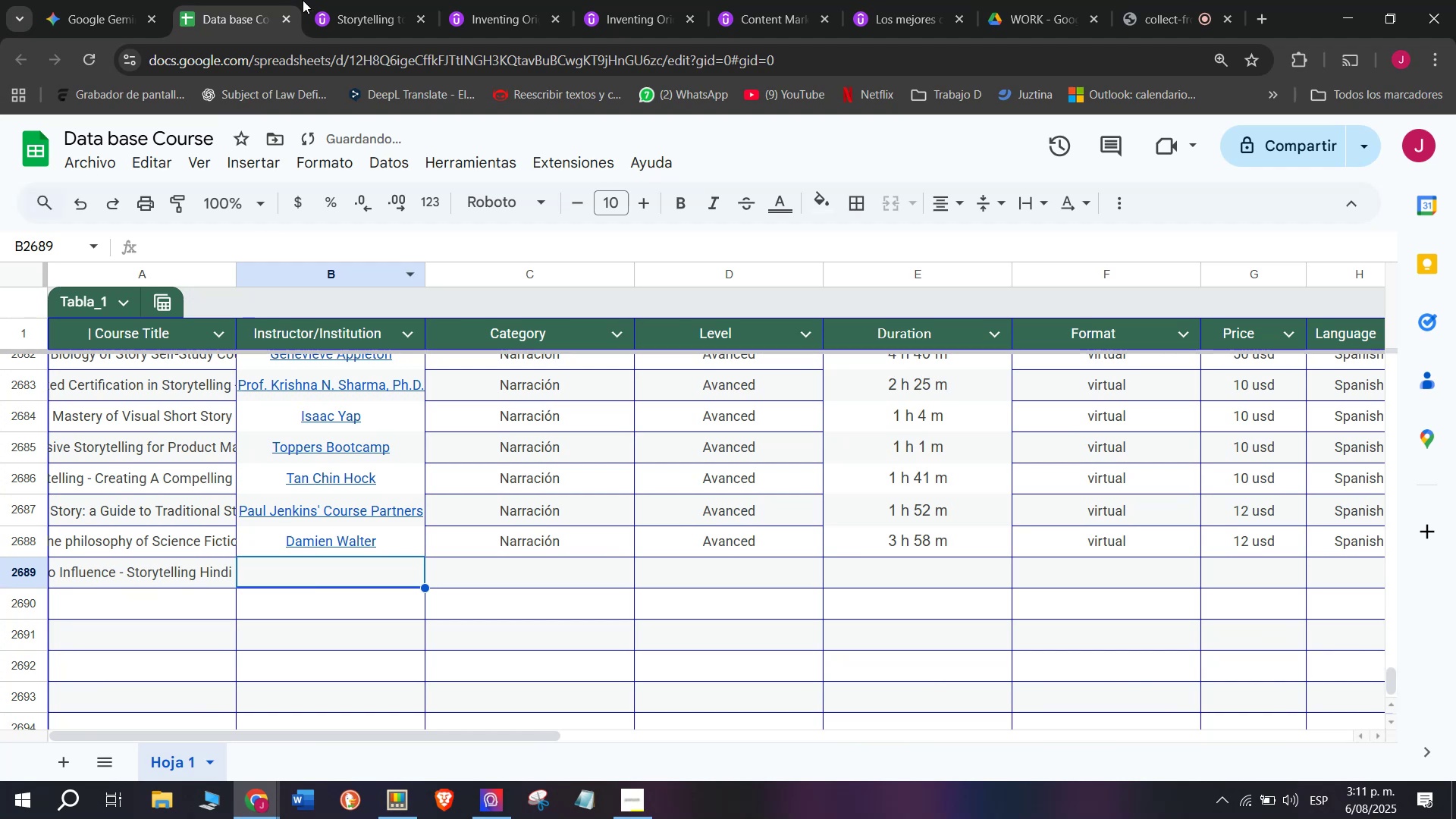 
left_click([344, 0])
 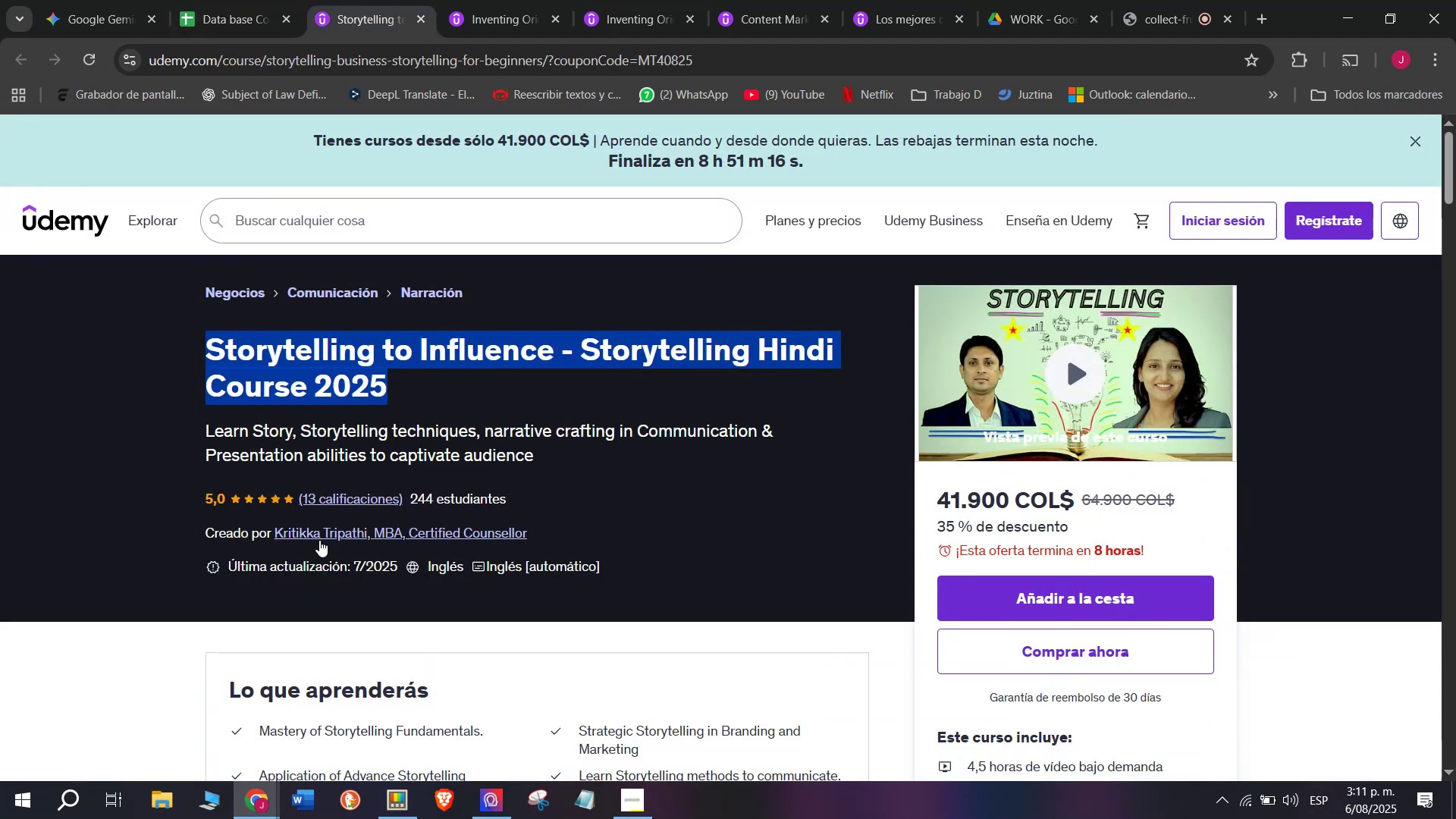 
left_click([316, 539])
 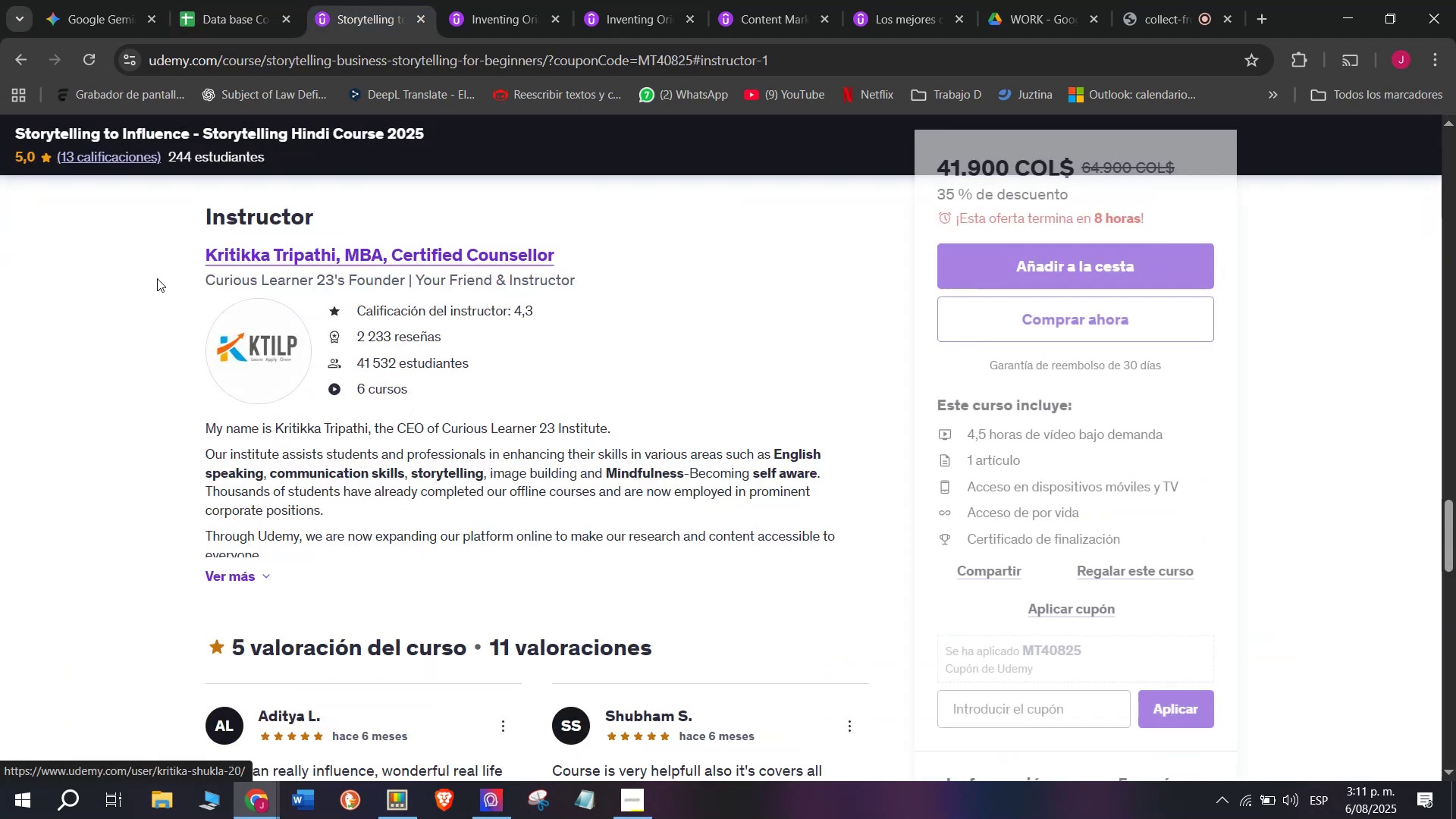 
left_click_drag(start_coordinate=[176, 253], to_coordinate=[597, 256])
 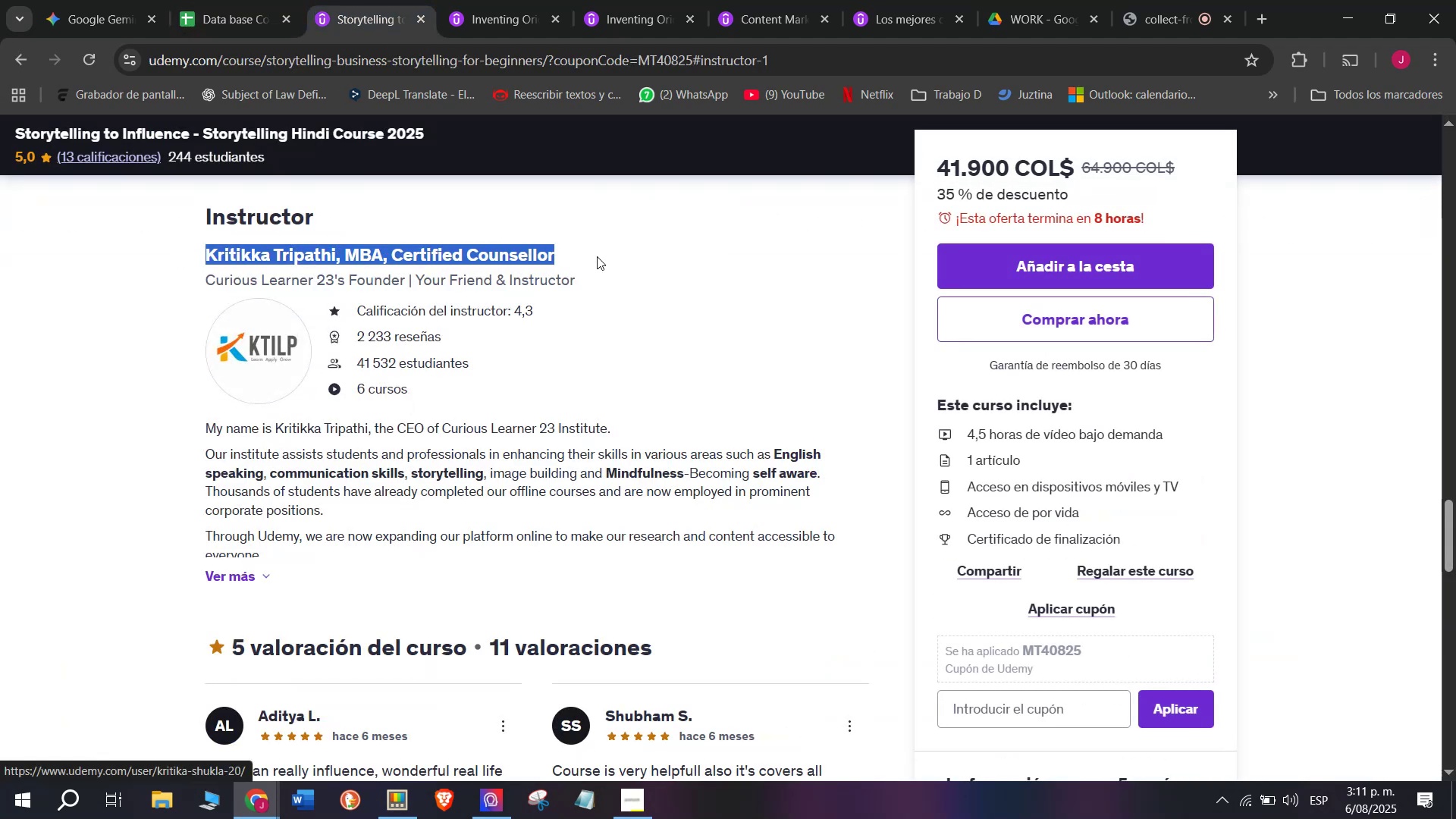 
key(Control+ControlLeft)
 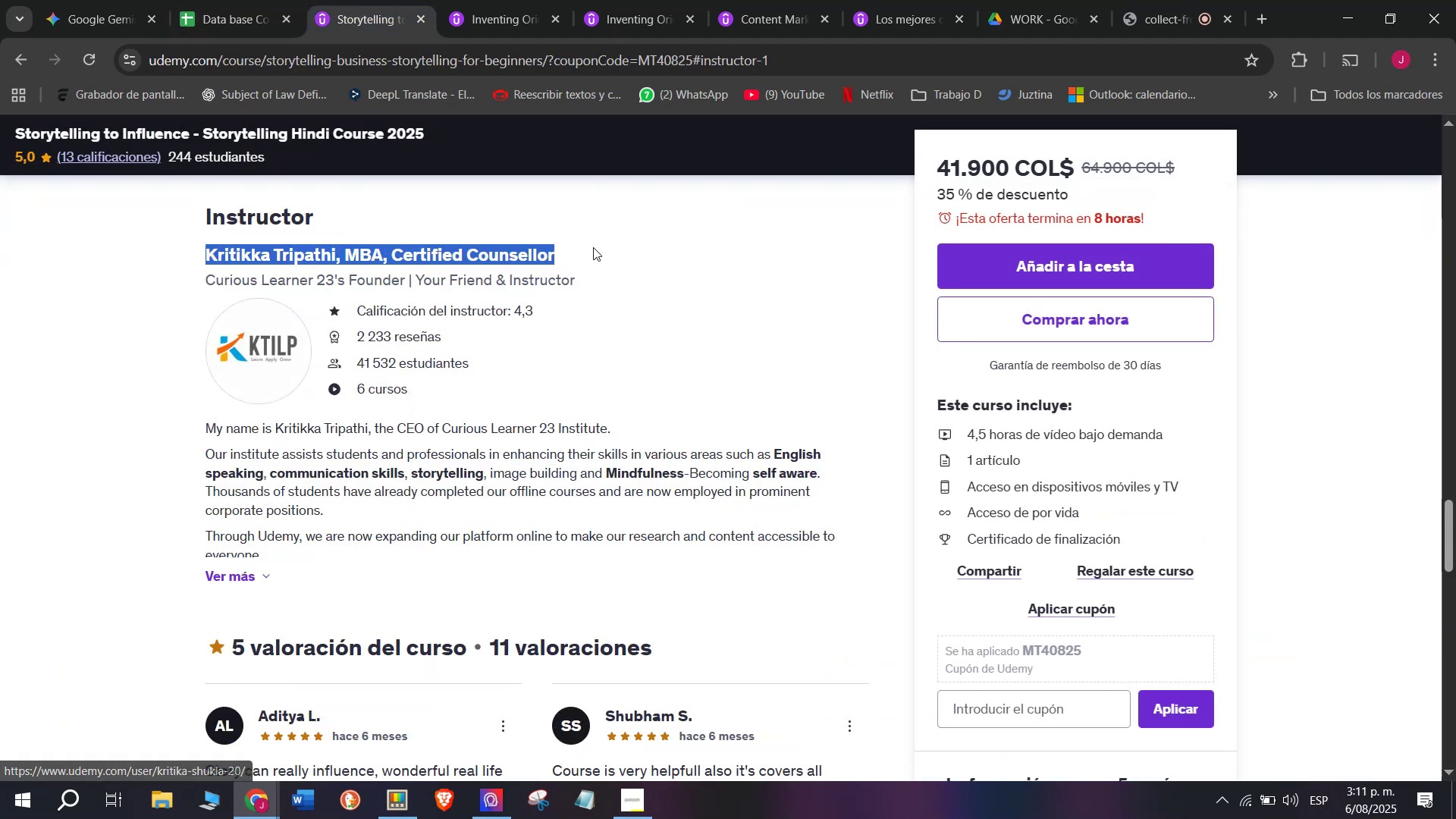 
key(Break)
 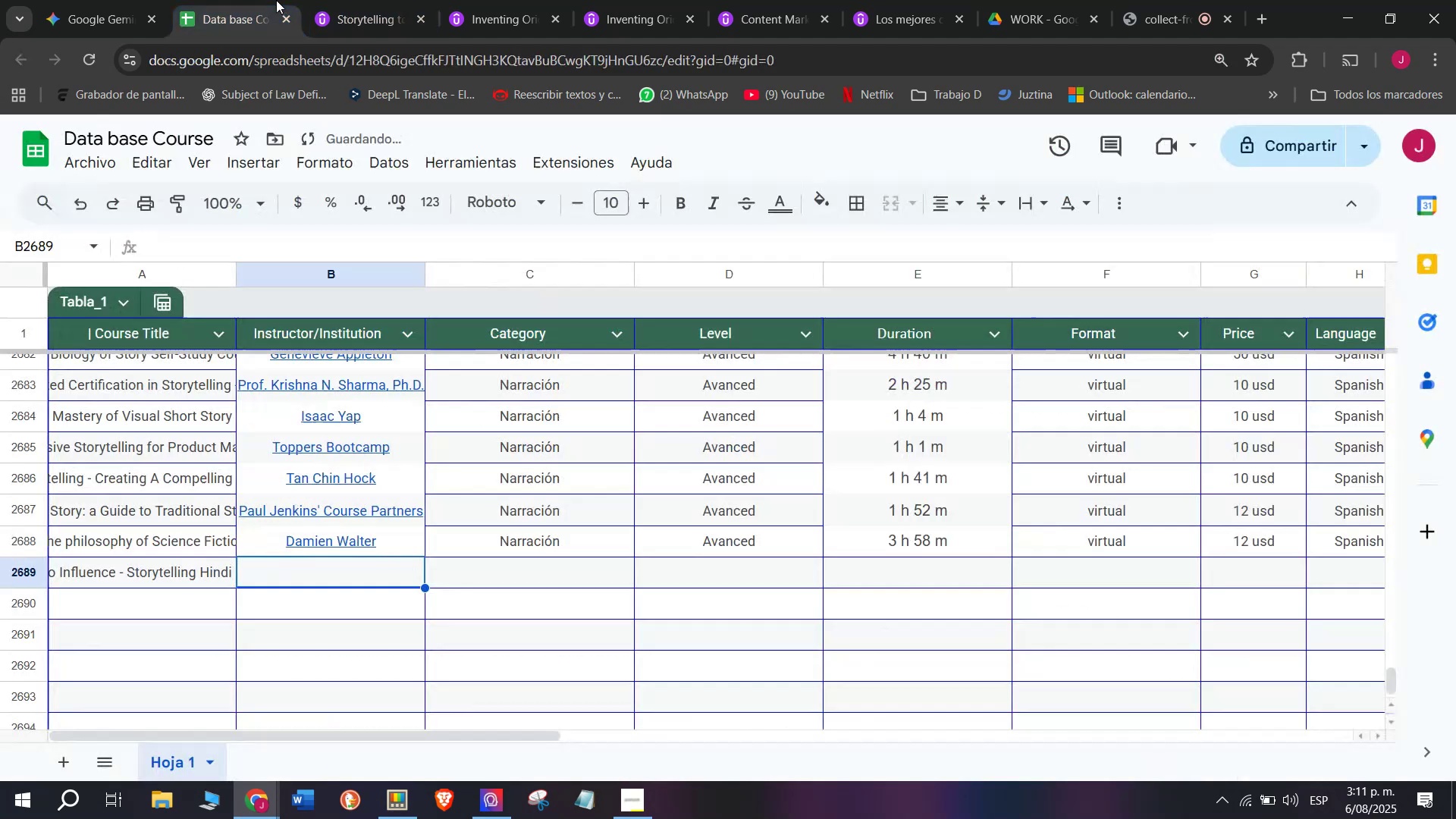 
key(Control+C)
 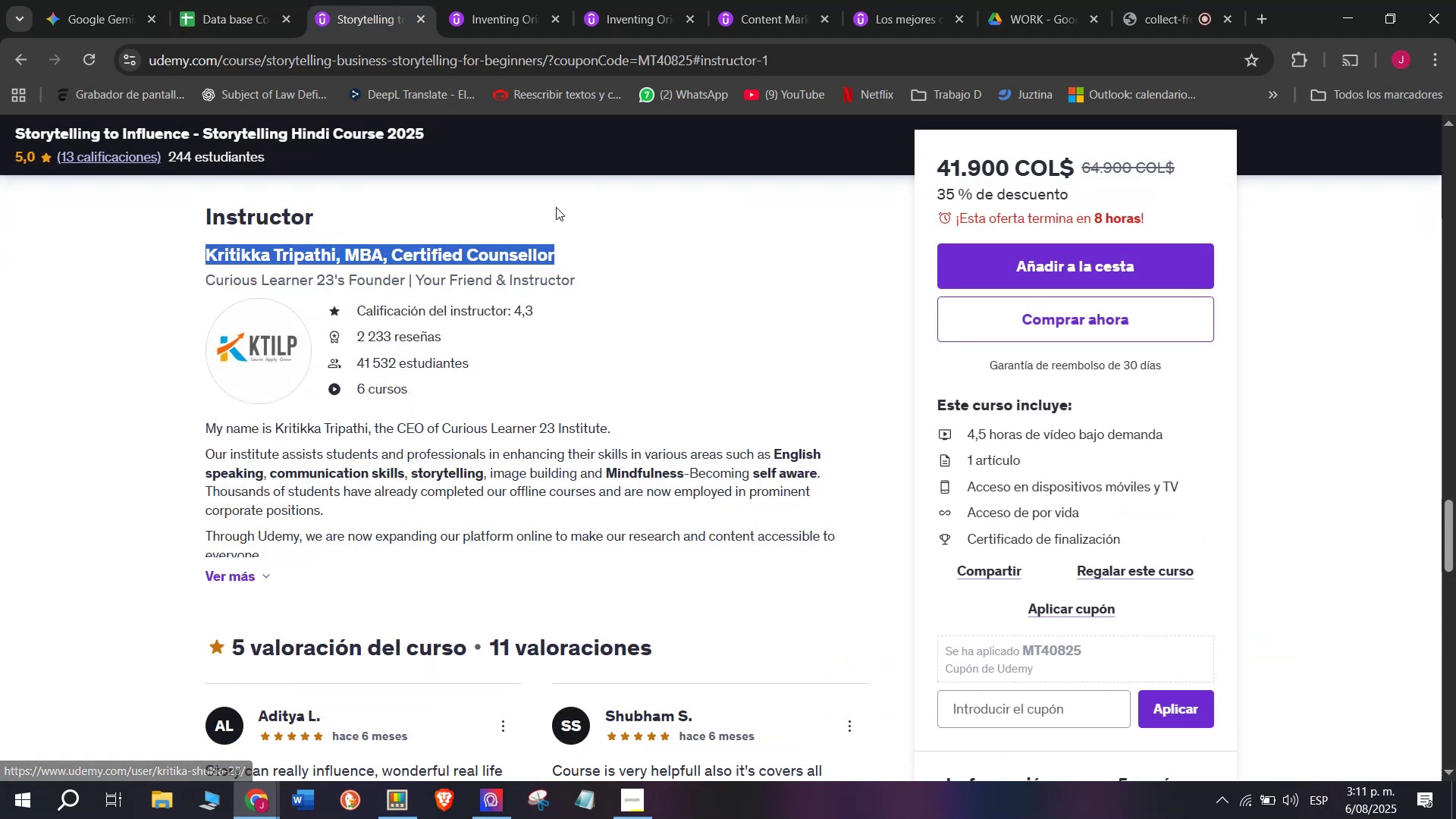 
key(Break)
 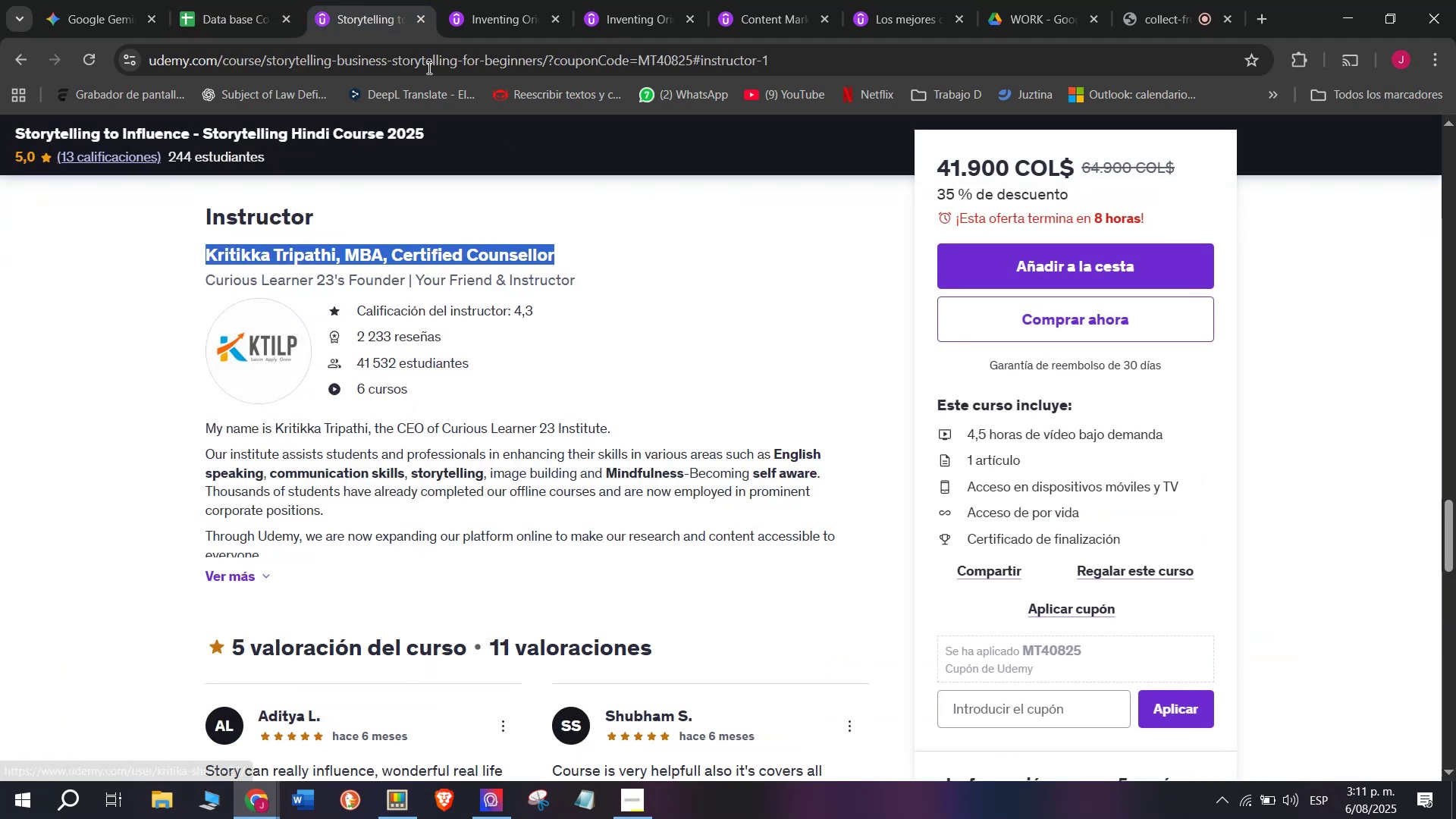 
key(Control+ControlLeft)
 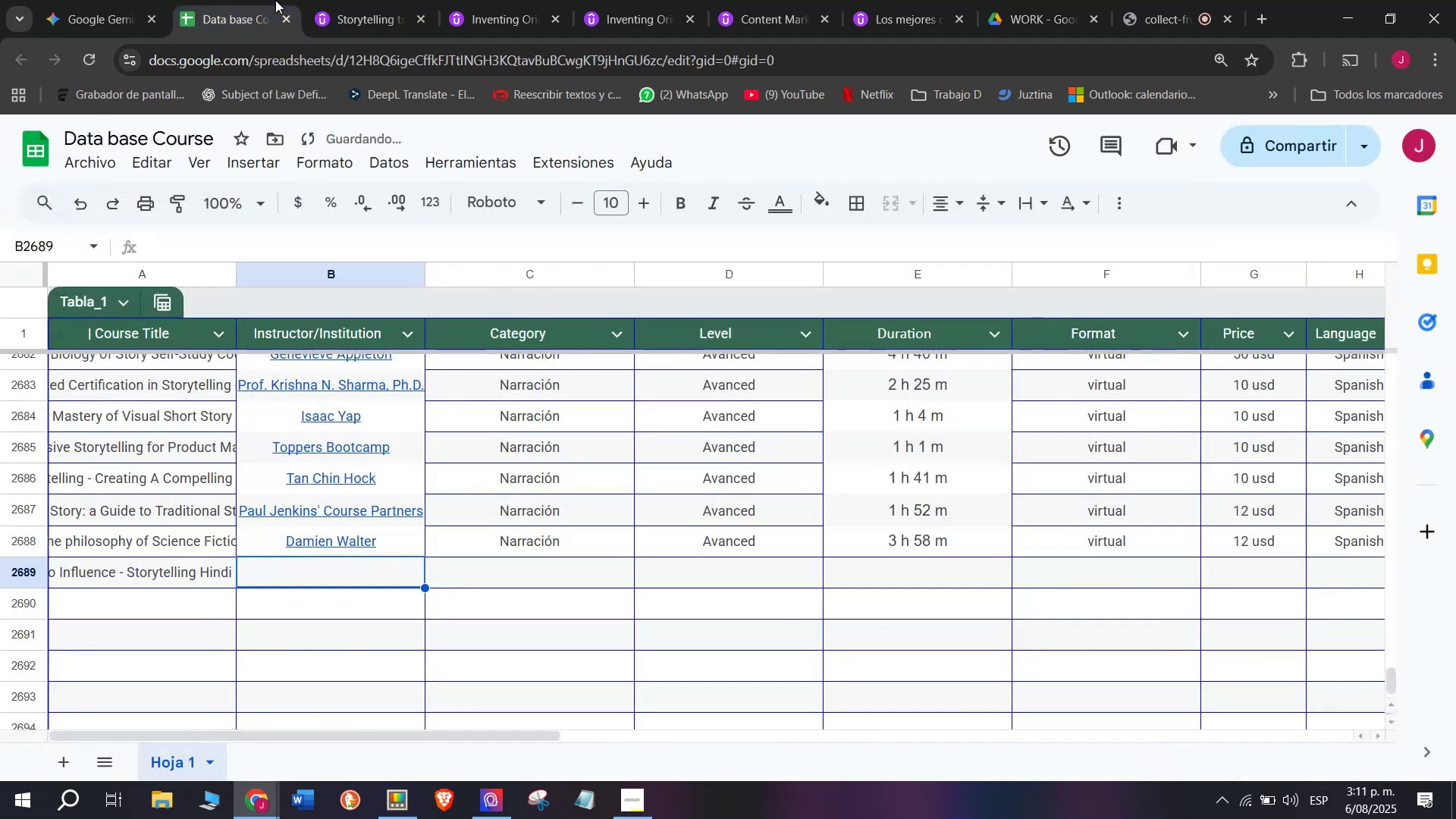 
key(Control+C)
 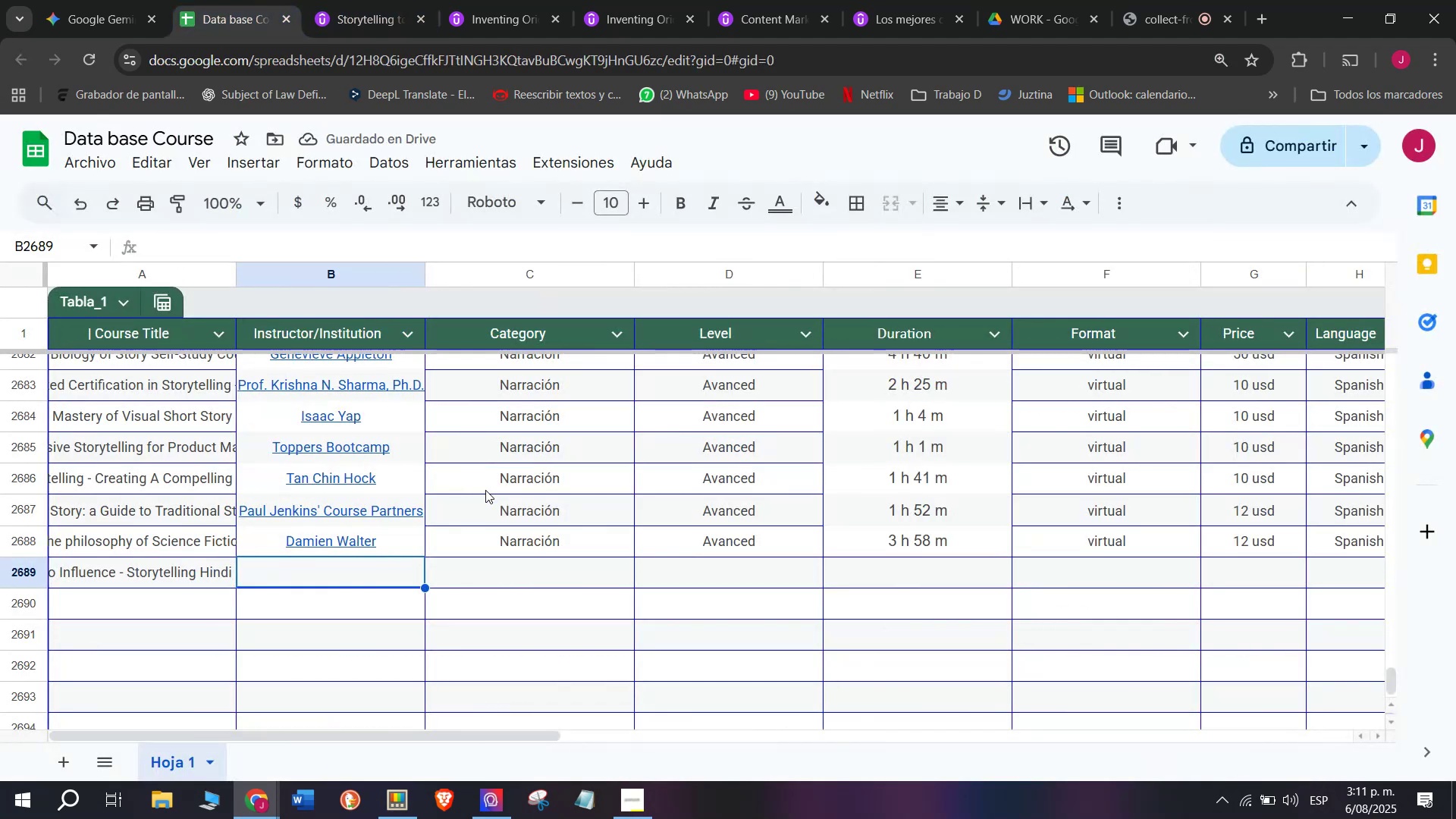 
key(Control+ControlLeft)
 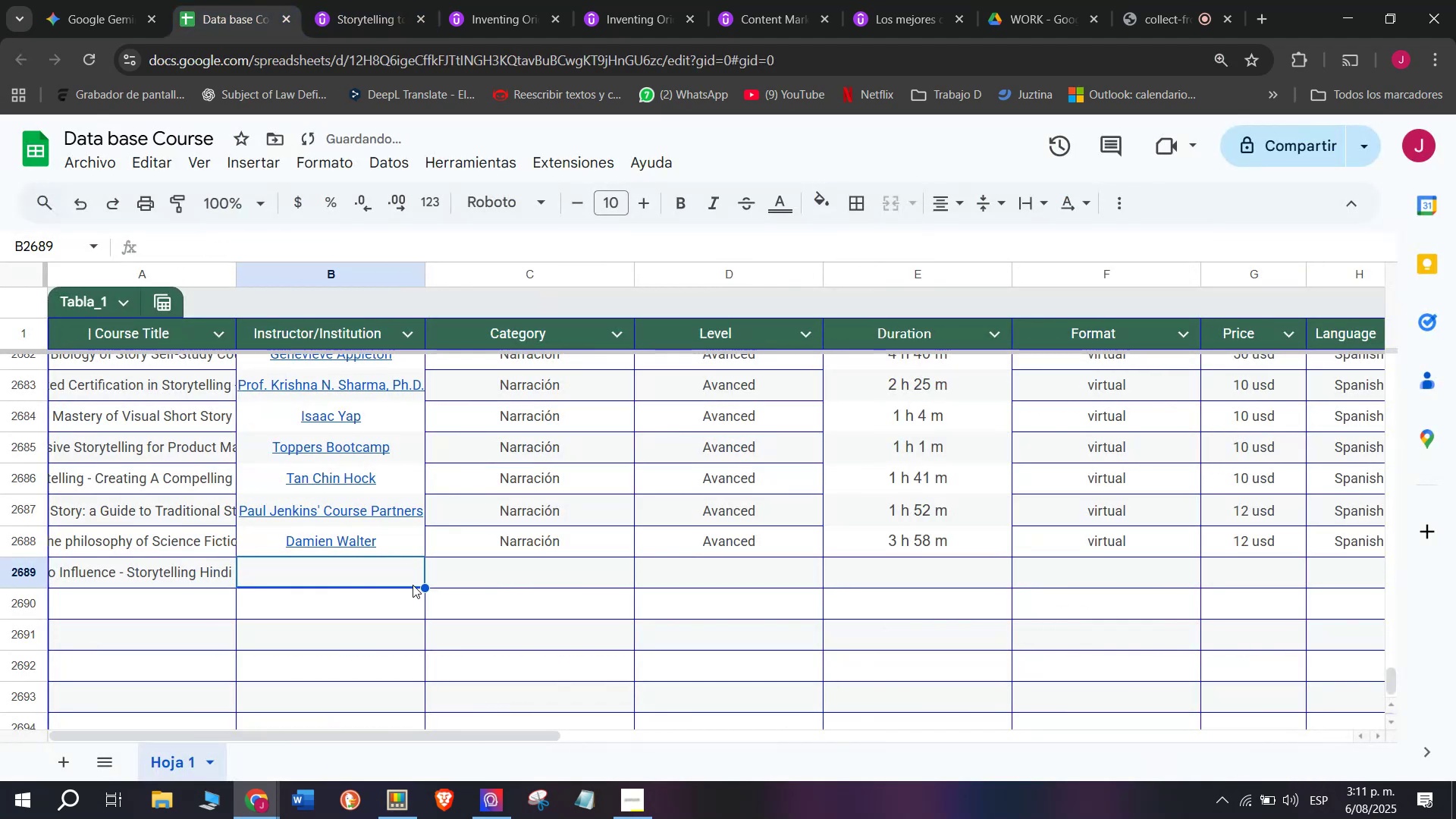 
key(Z)
 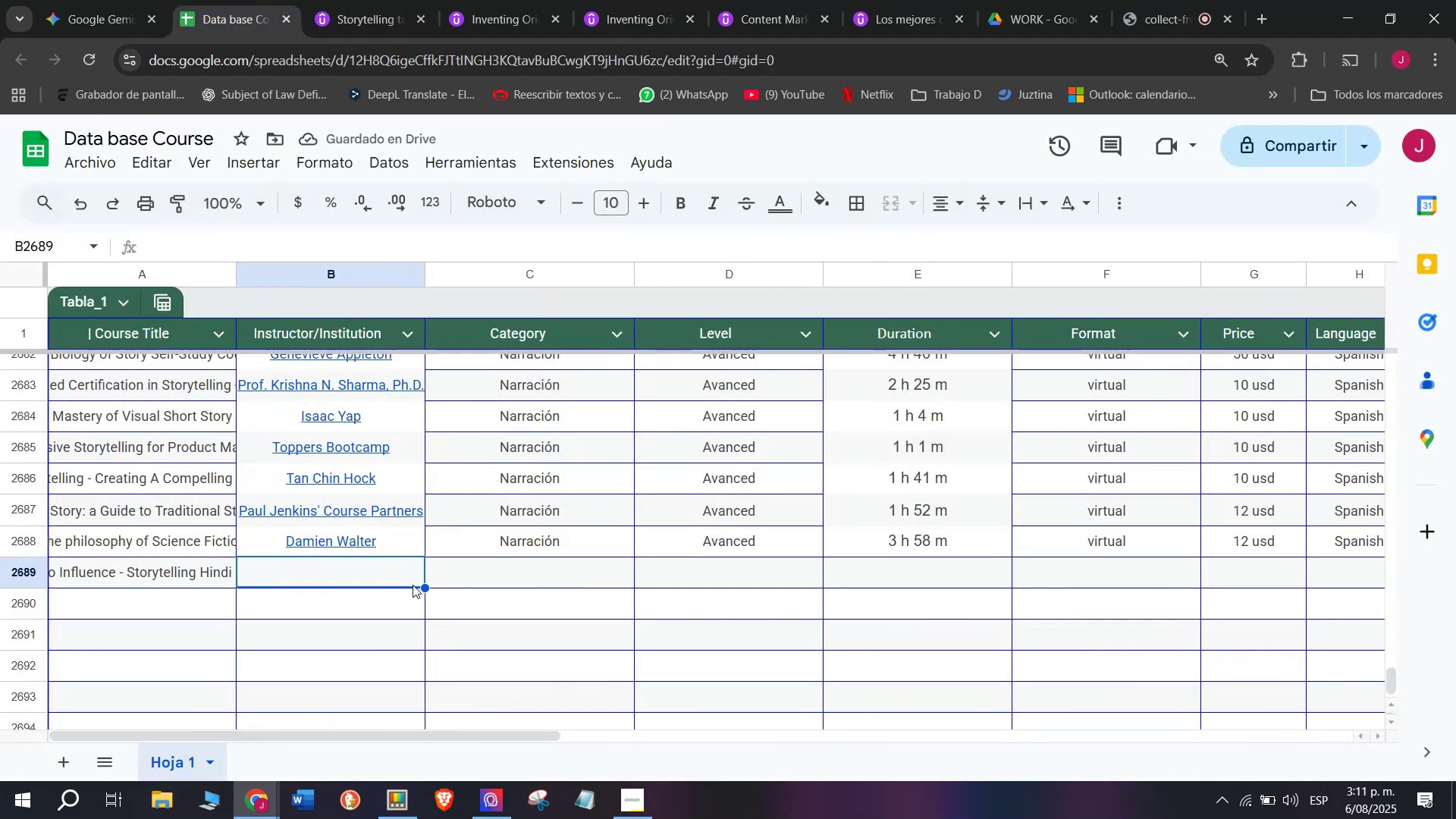 
key(Control+V)
 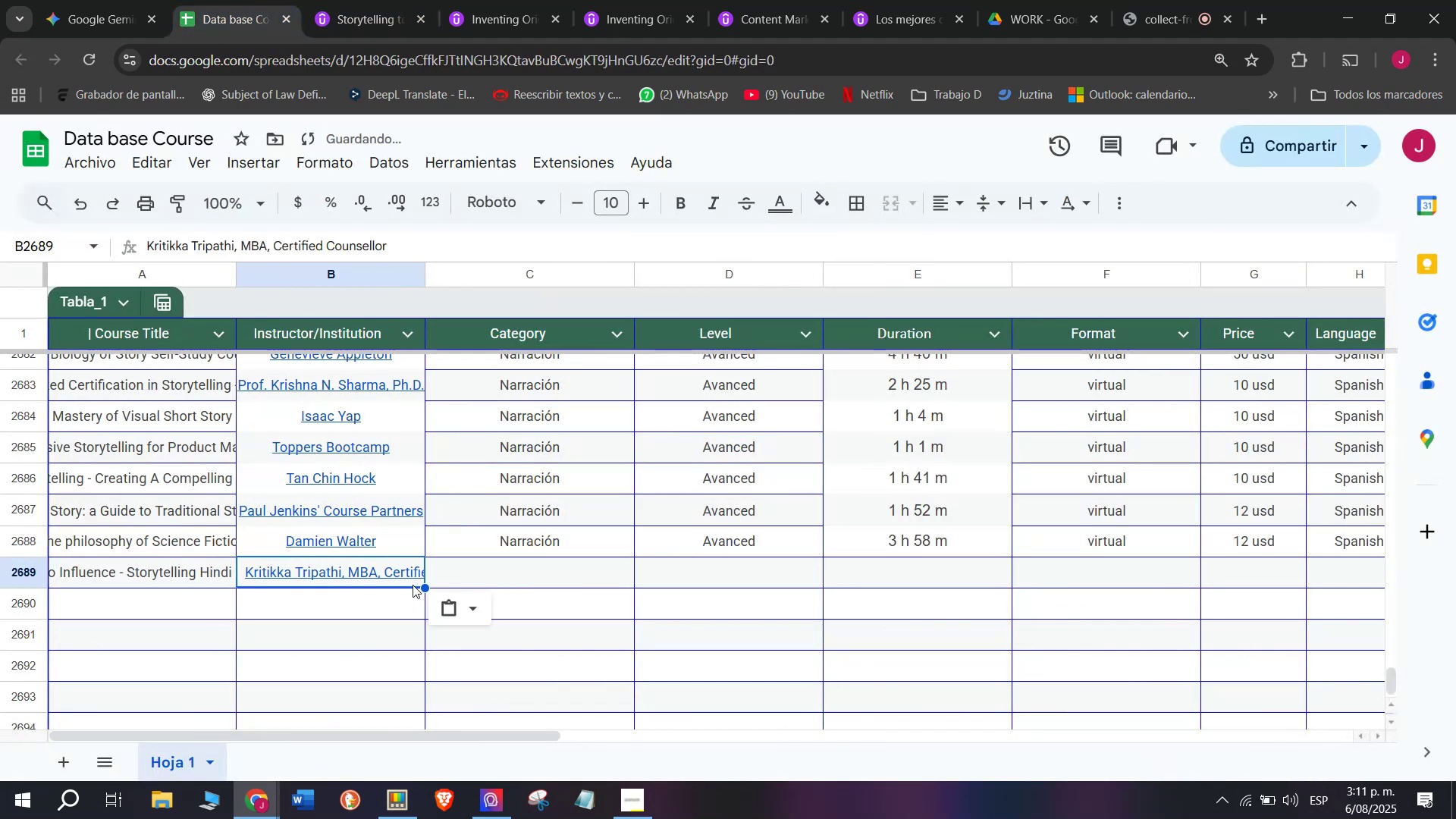 
key(Control+Shift+ControlLeft)
 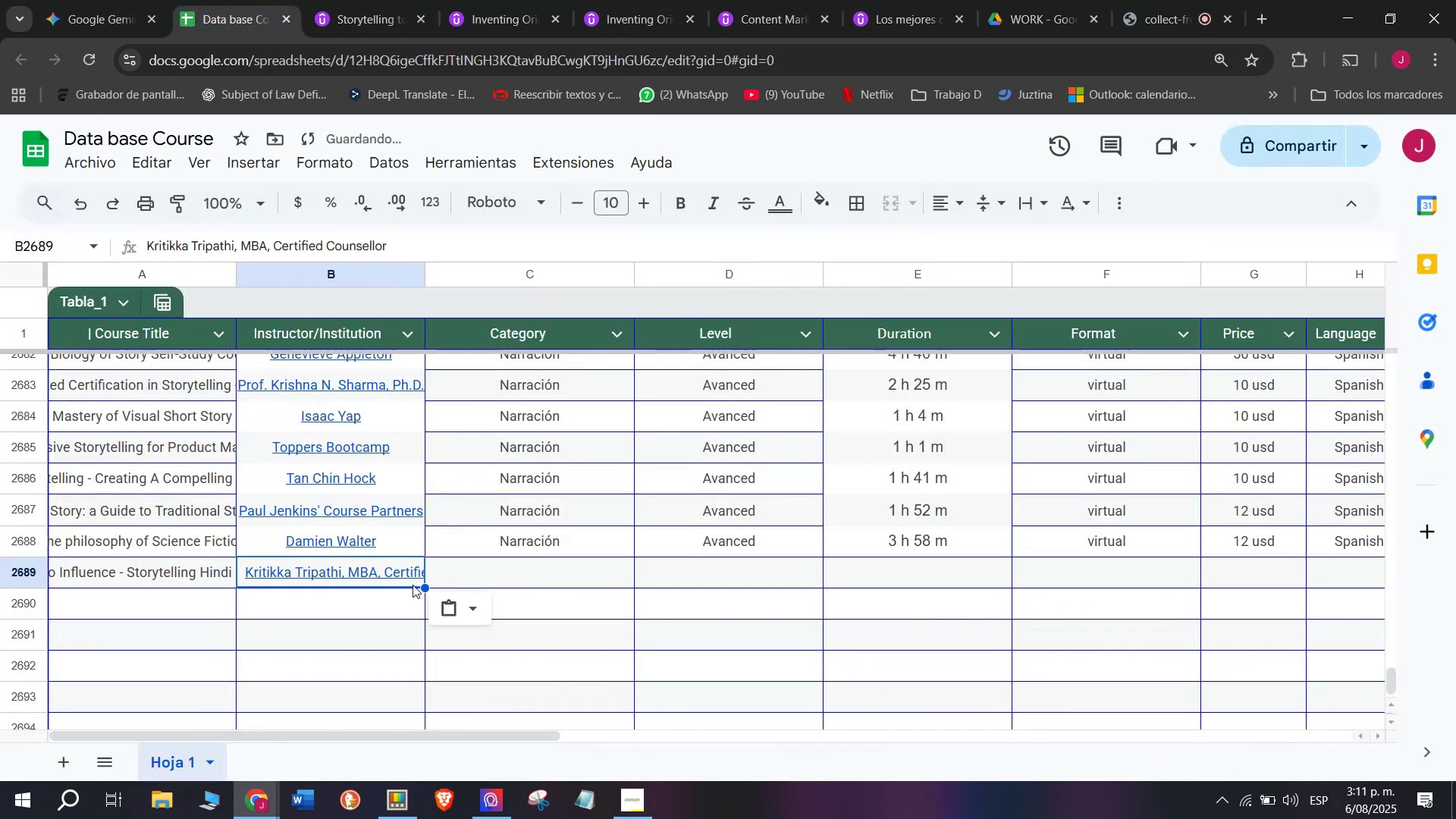 
key(Shift+ShiftLeft)
 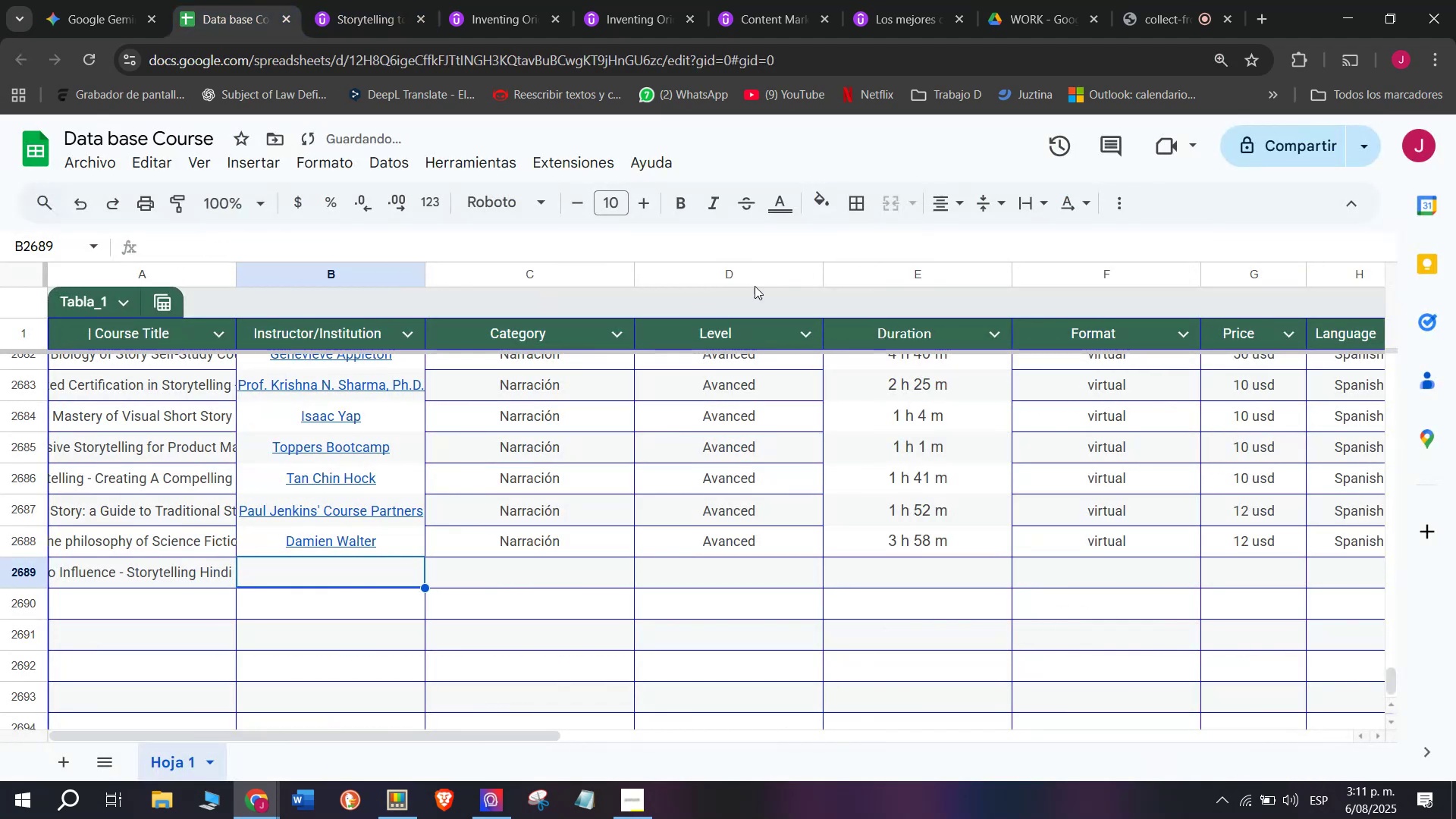 
key(Control+Shift+Z)
 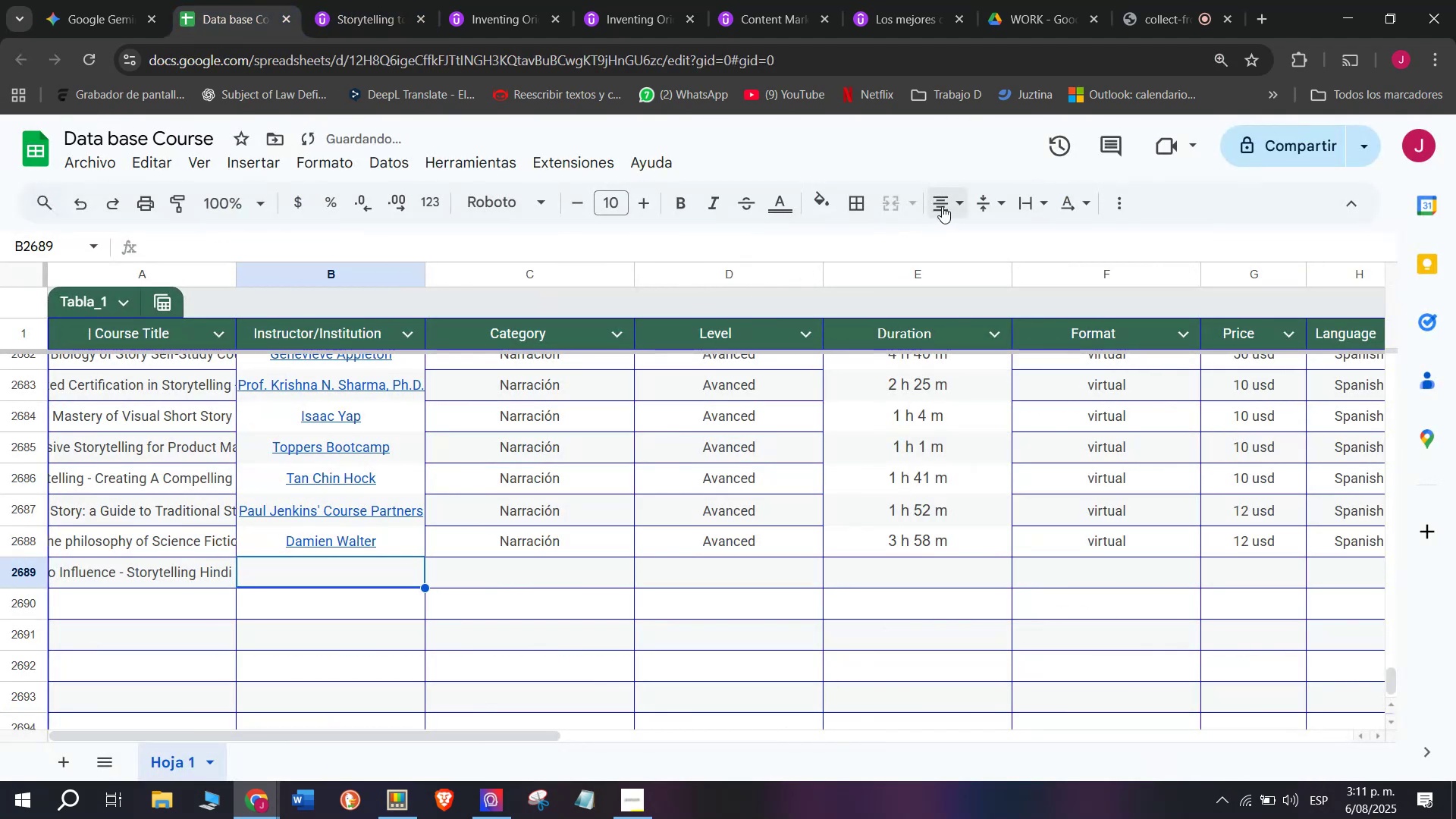 
key(Z)
 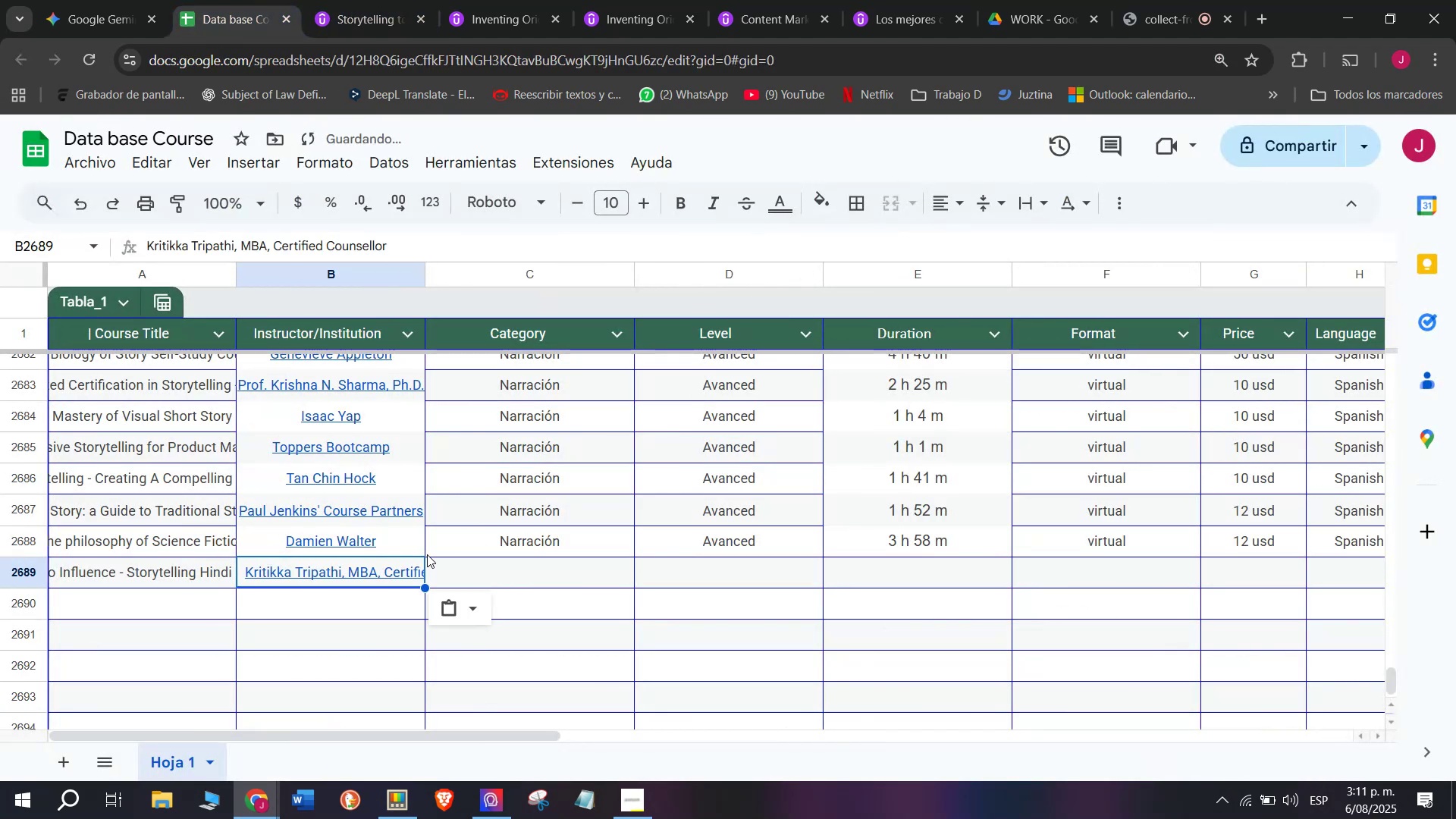 
key(Control+ControlLeft)
 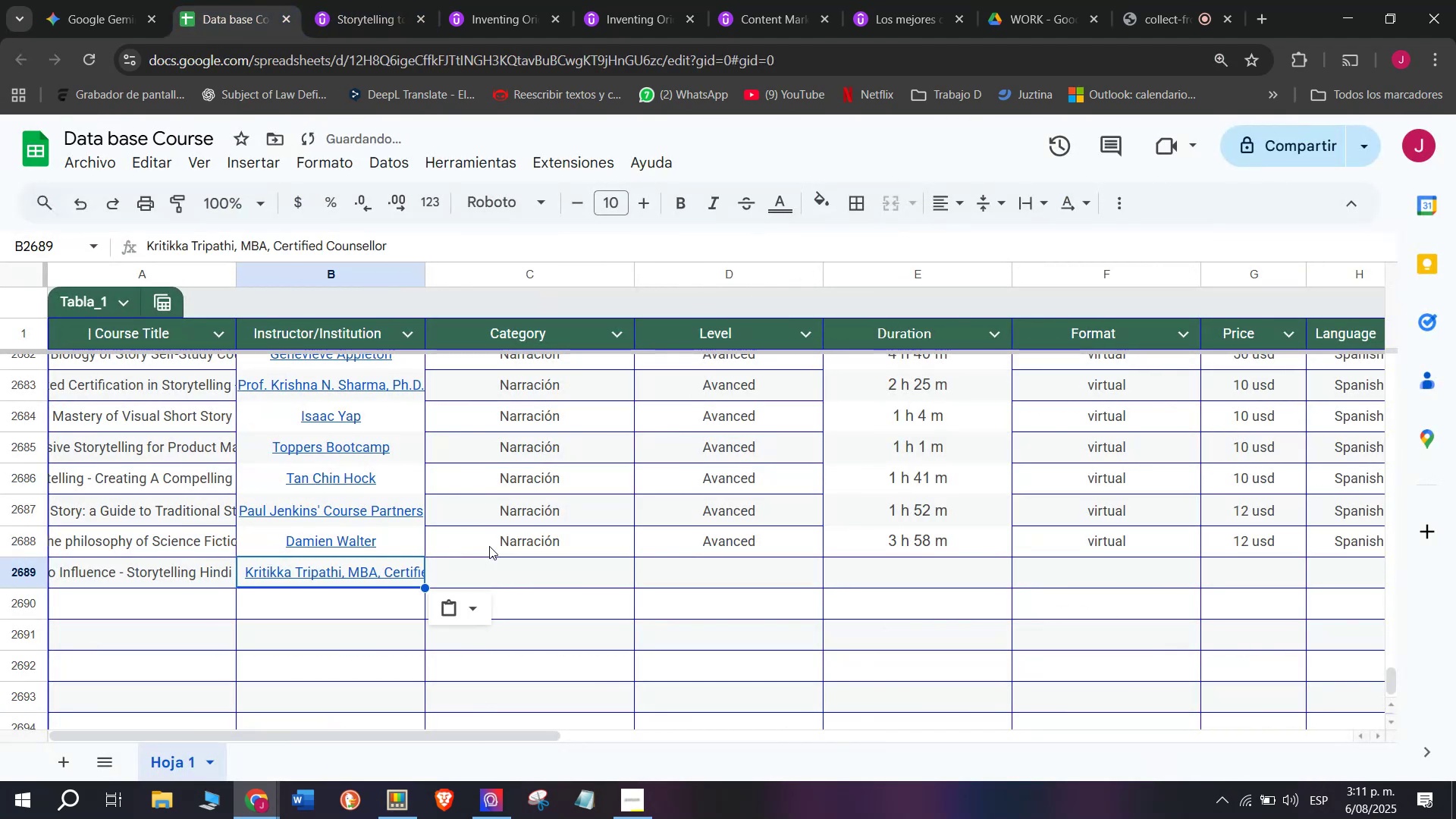 
key(Control+V)
 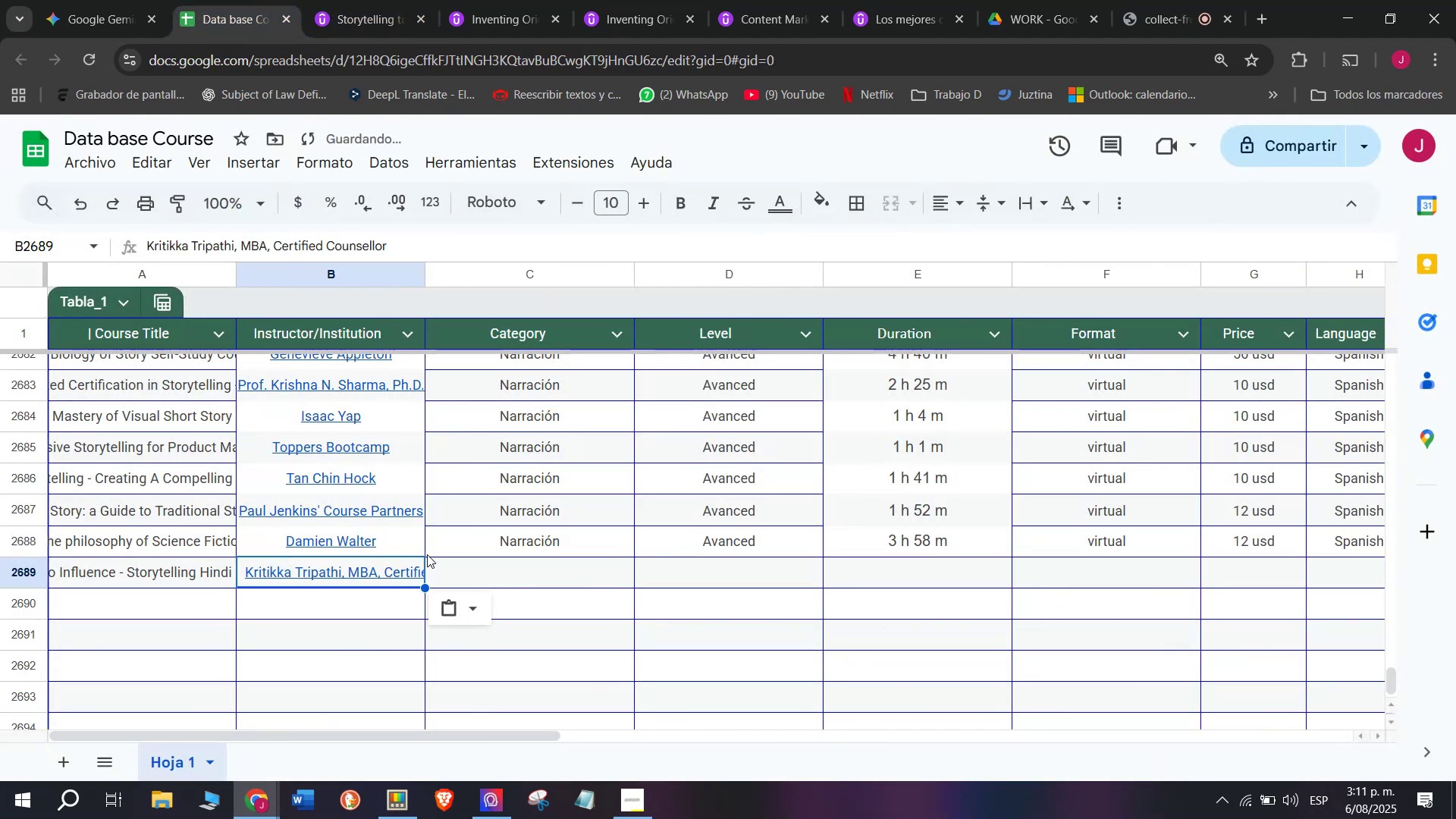 
left_click([492, 551])
 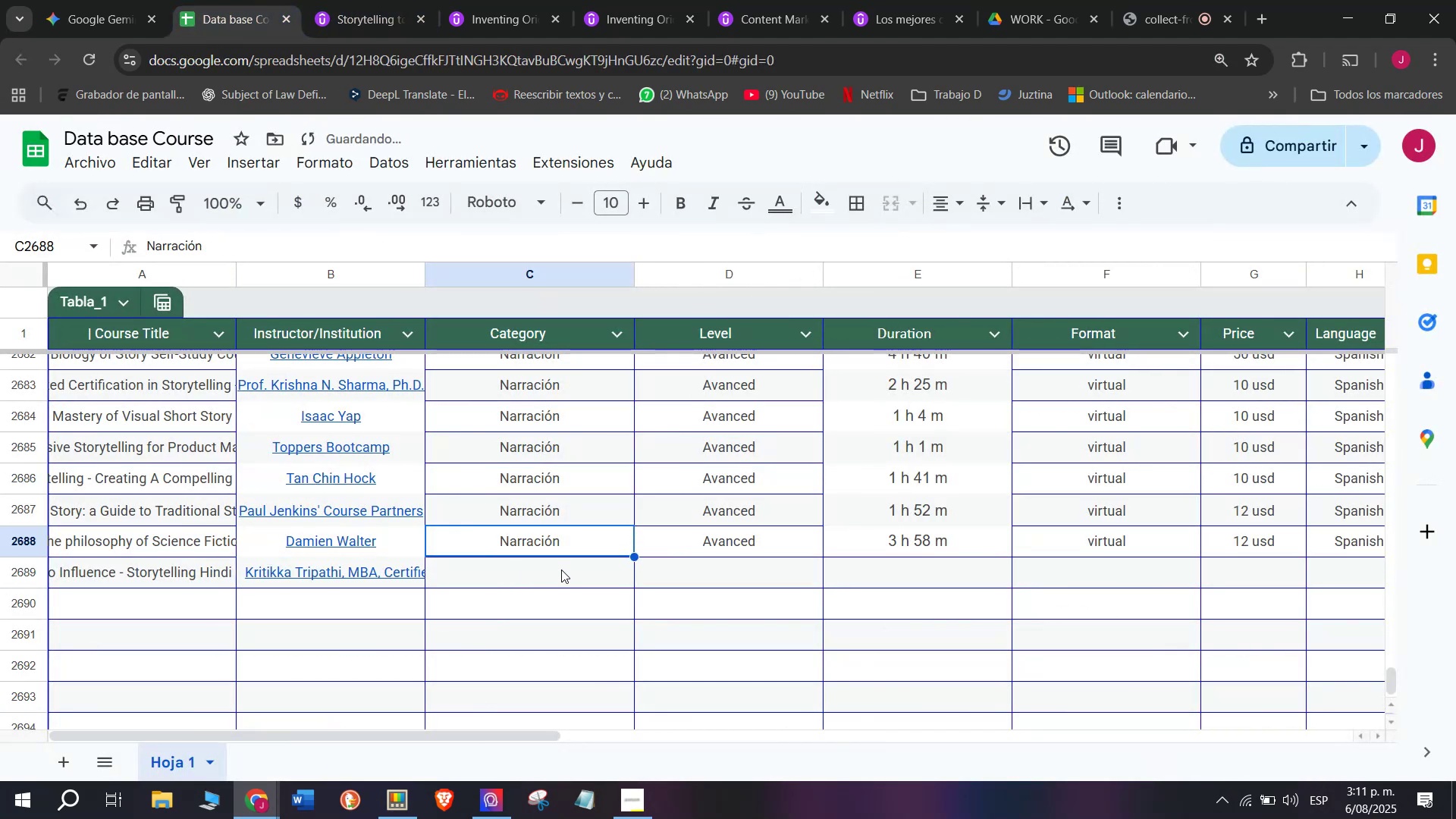 
key(Control+ControlLeft)
 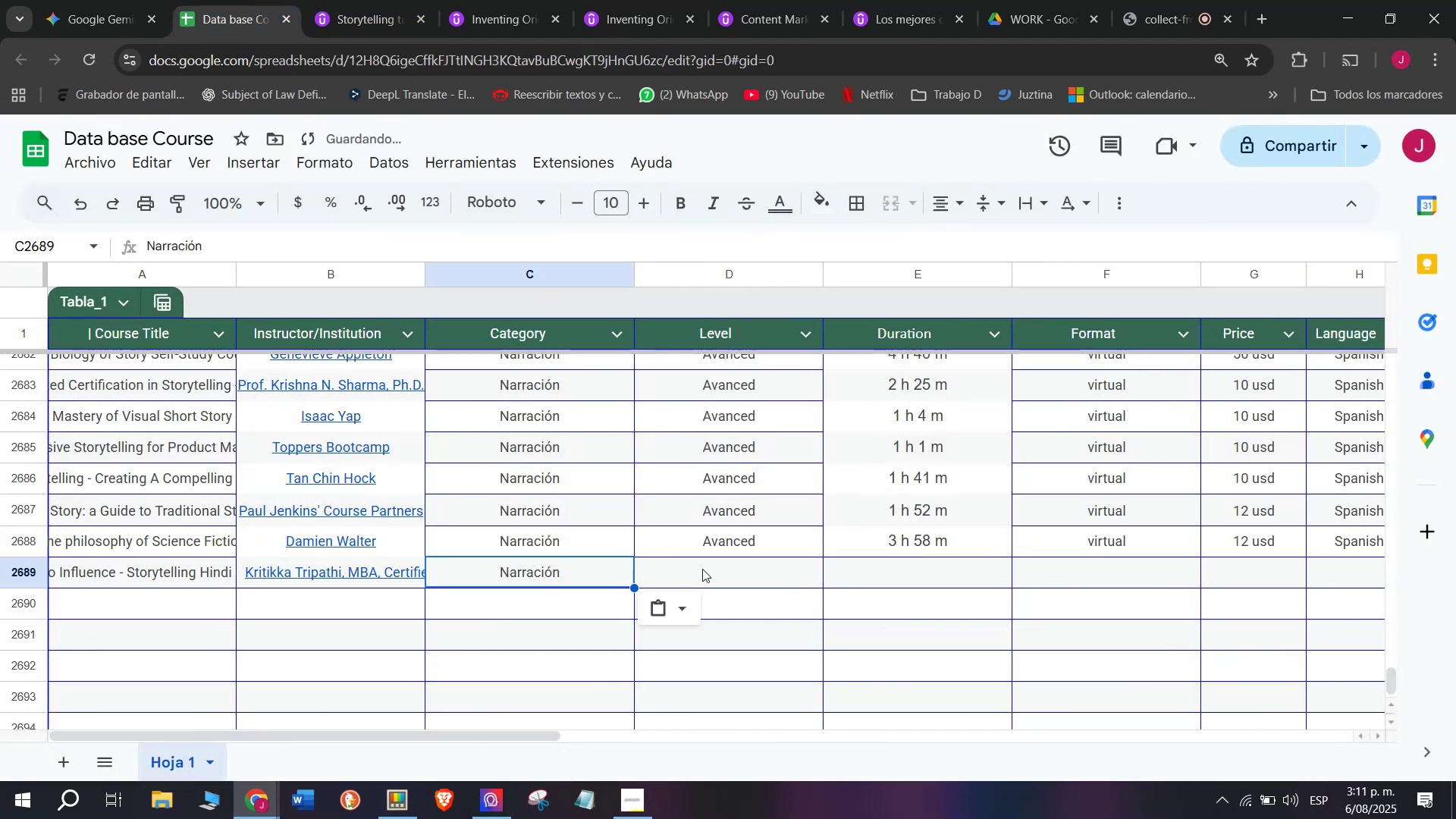 
key(Break)
 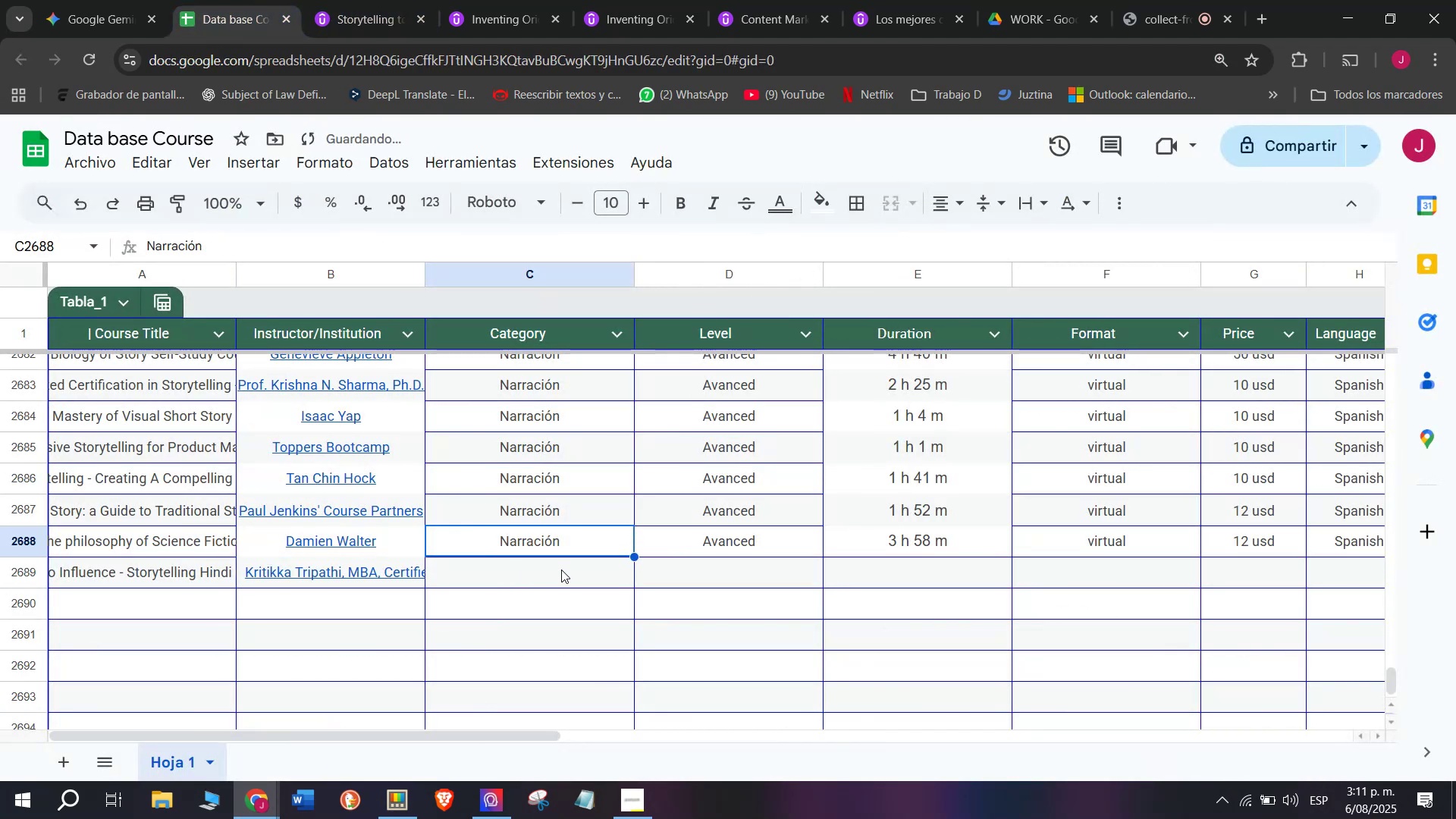 
key(Control+C)
 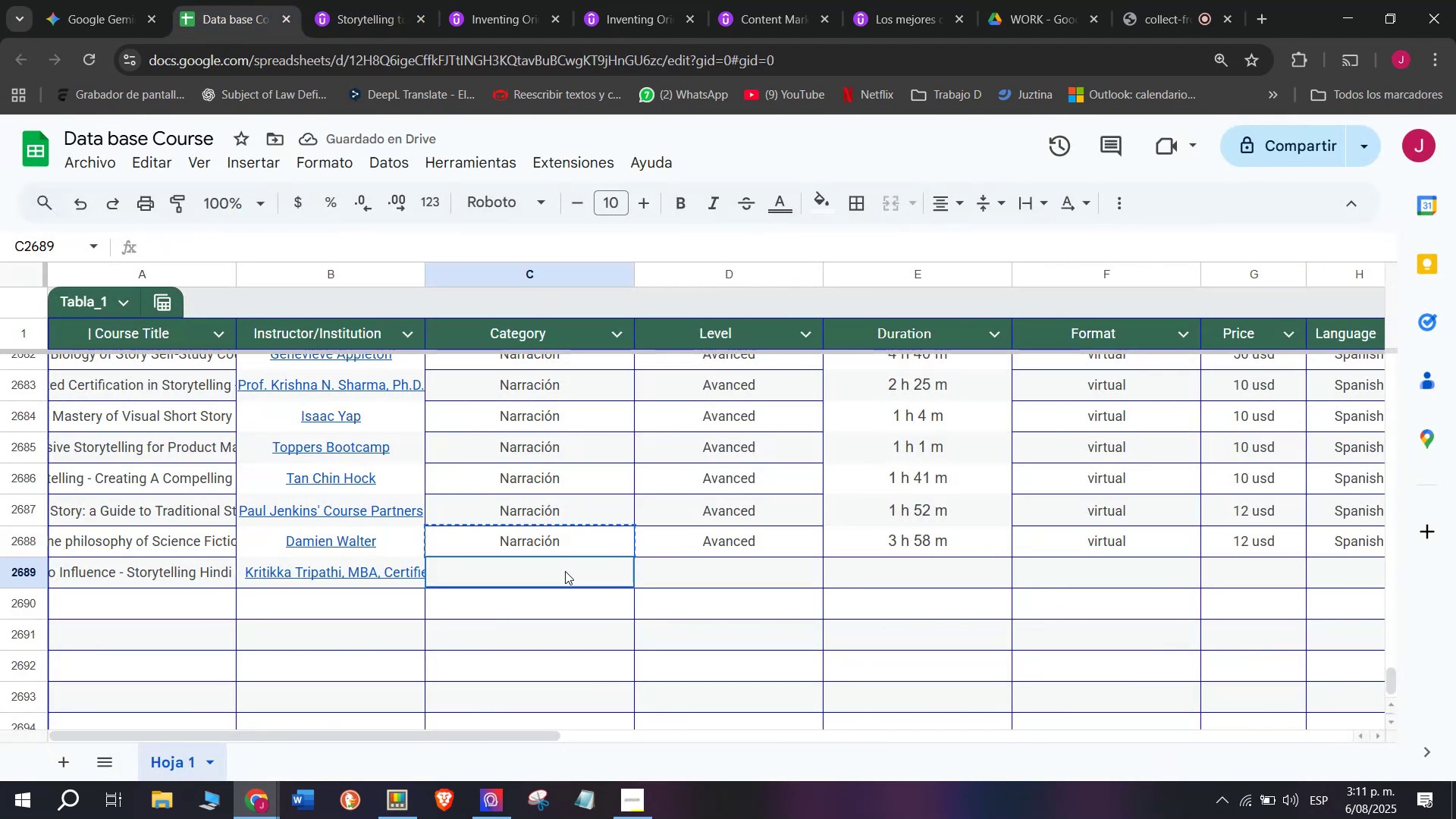 
key(Z)
 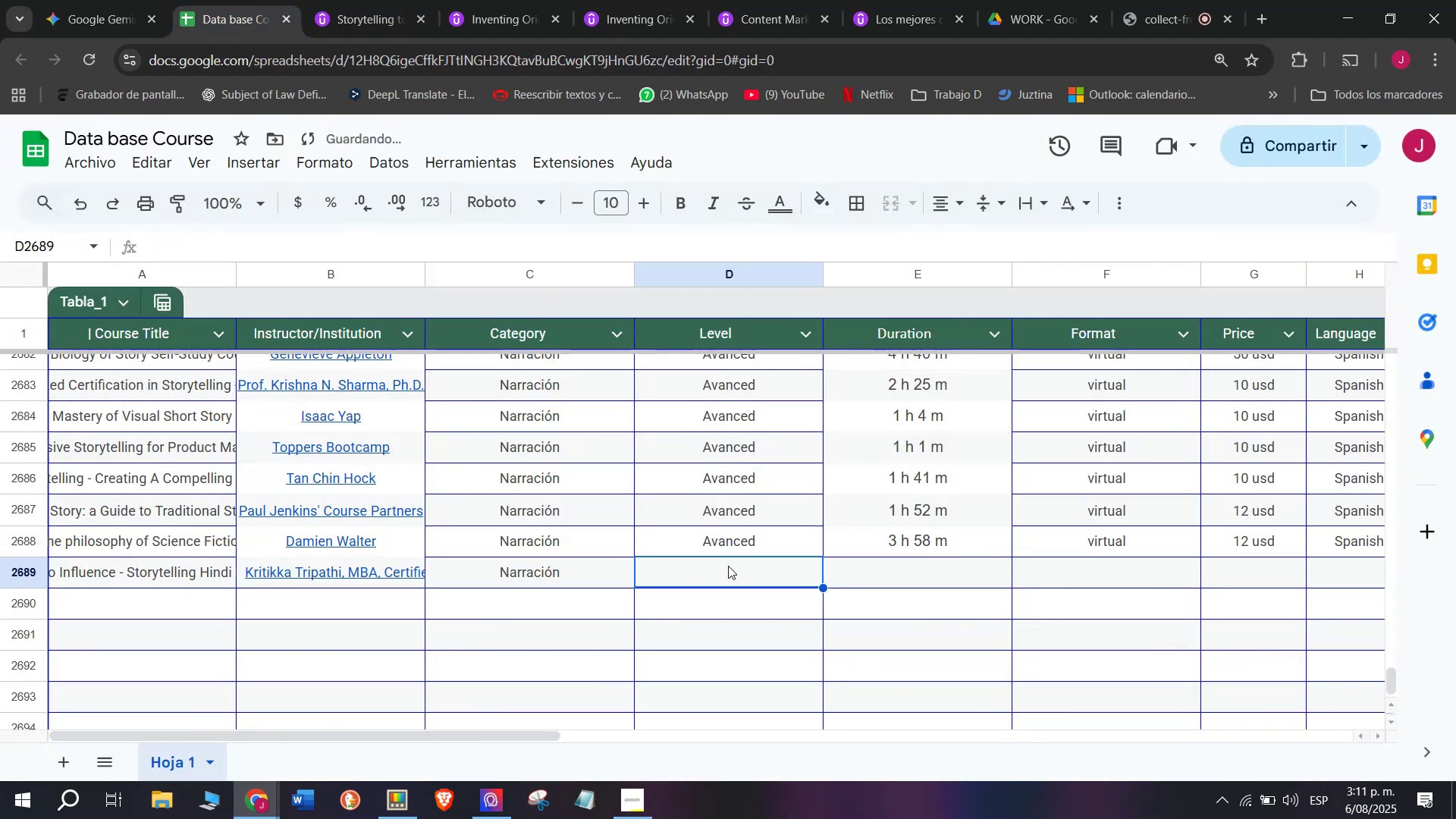 
key(Control+ControlLeft)
 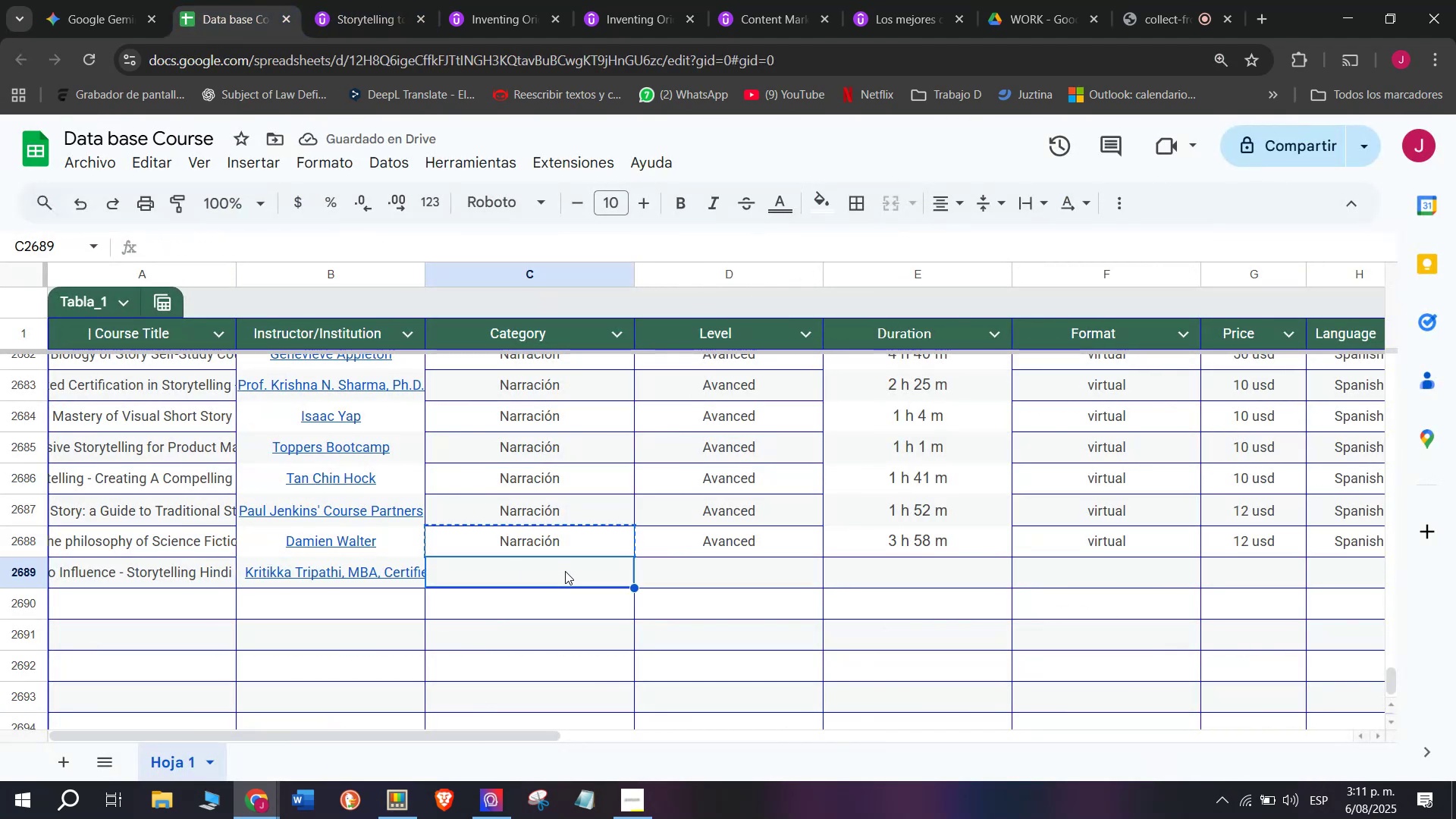 
key(Control+V)
 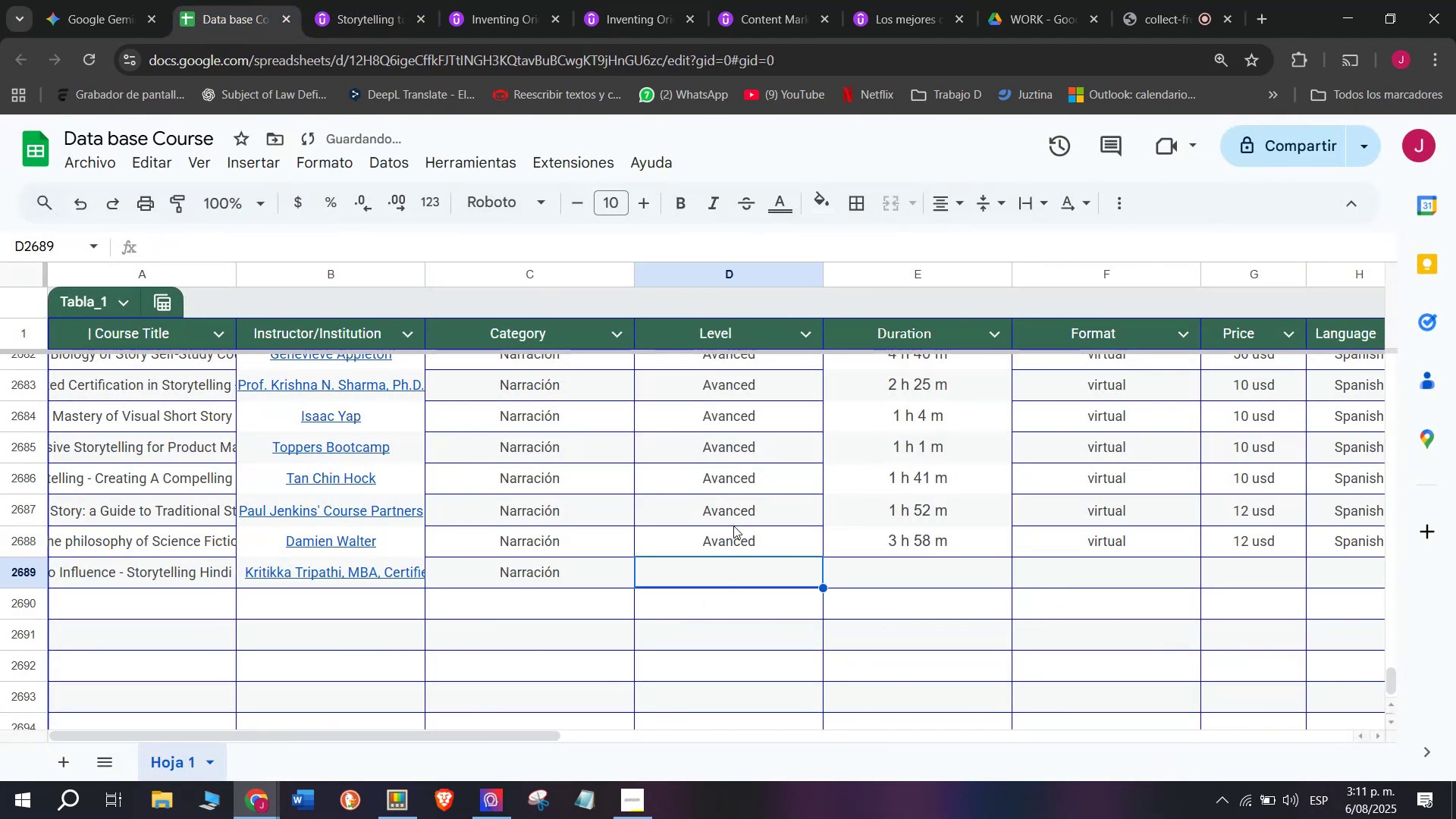 
left_click([738, 540])
 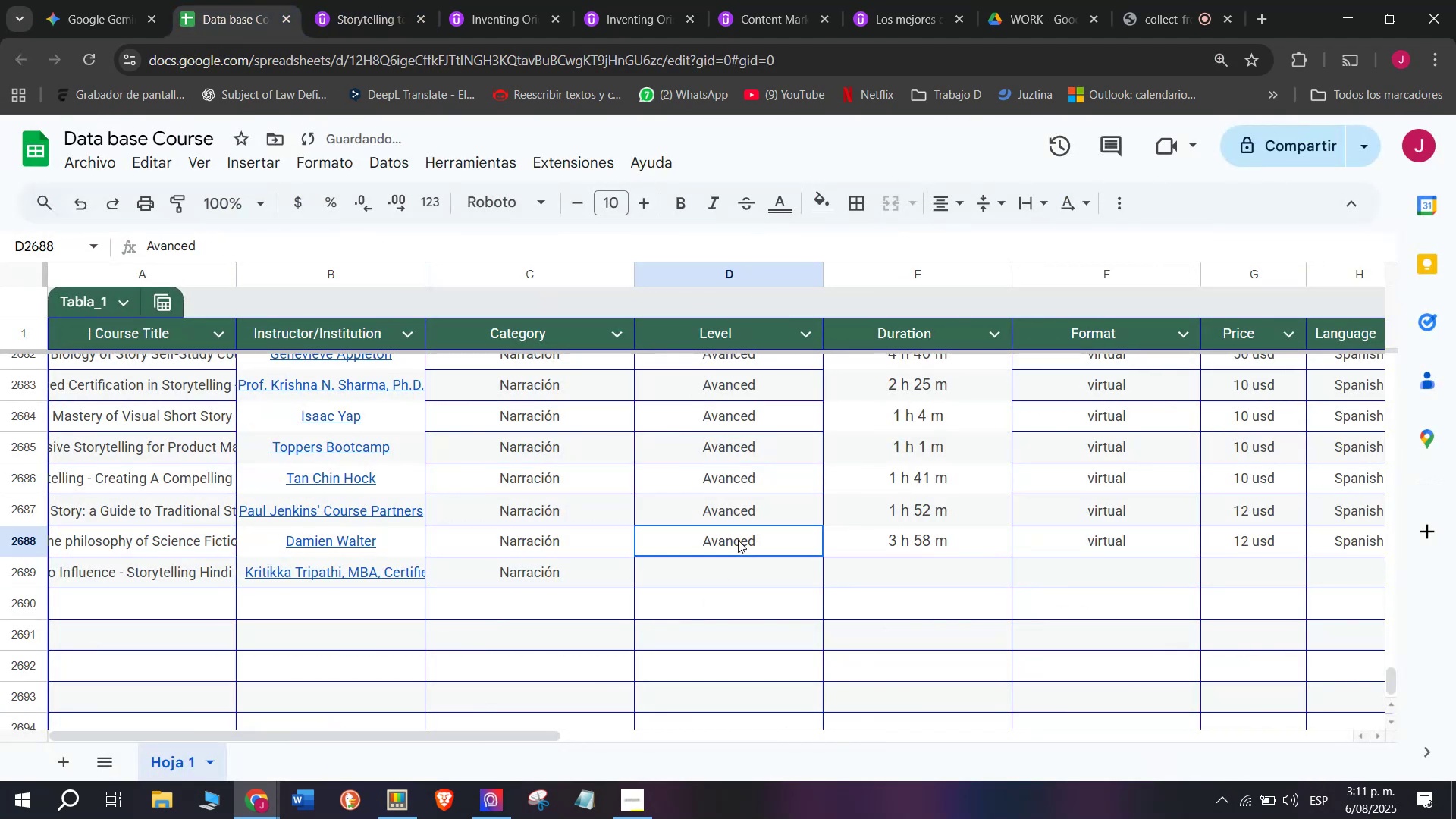 
key(Control+ControlLeft)
 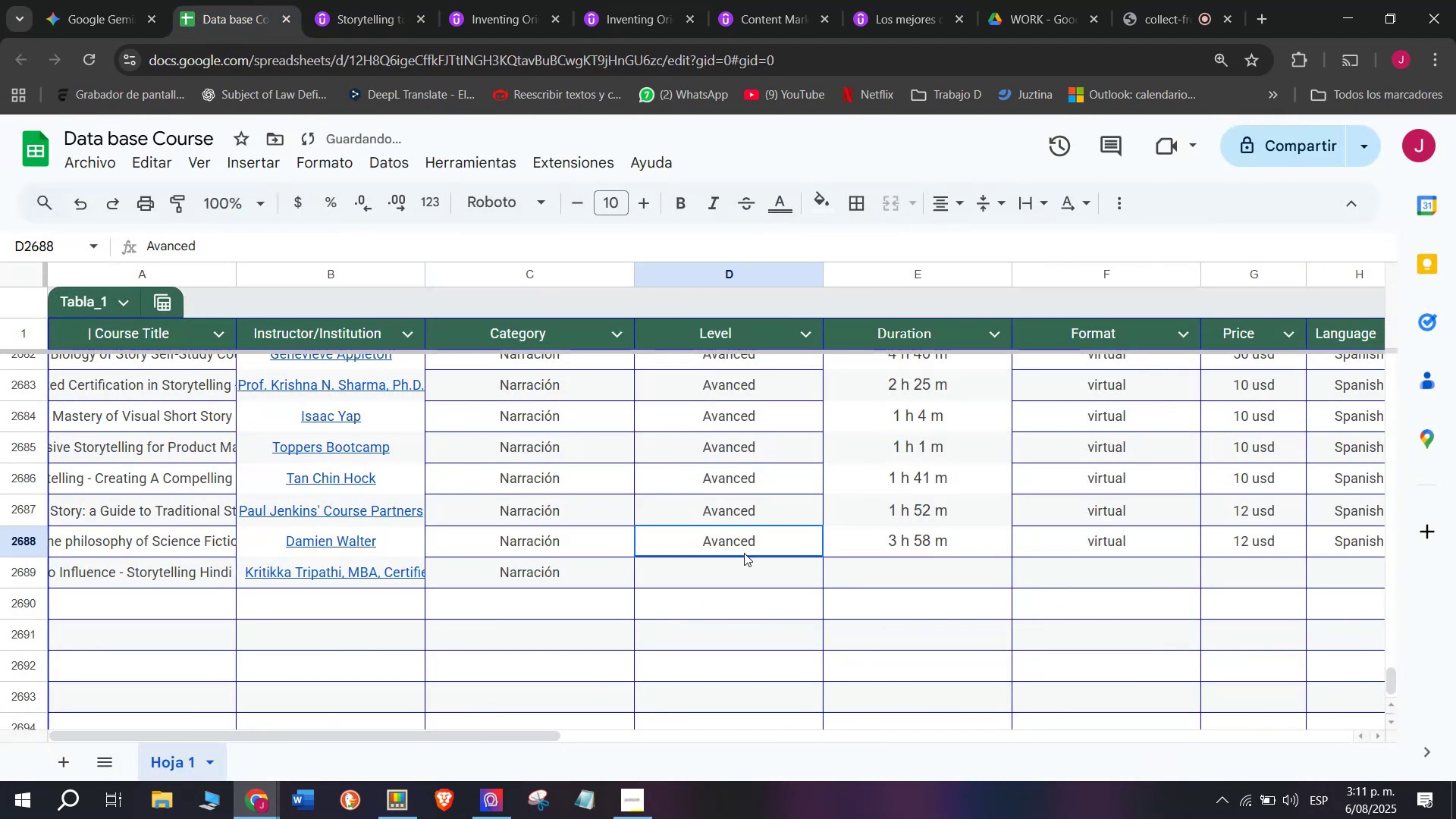 
key(Break)
 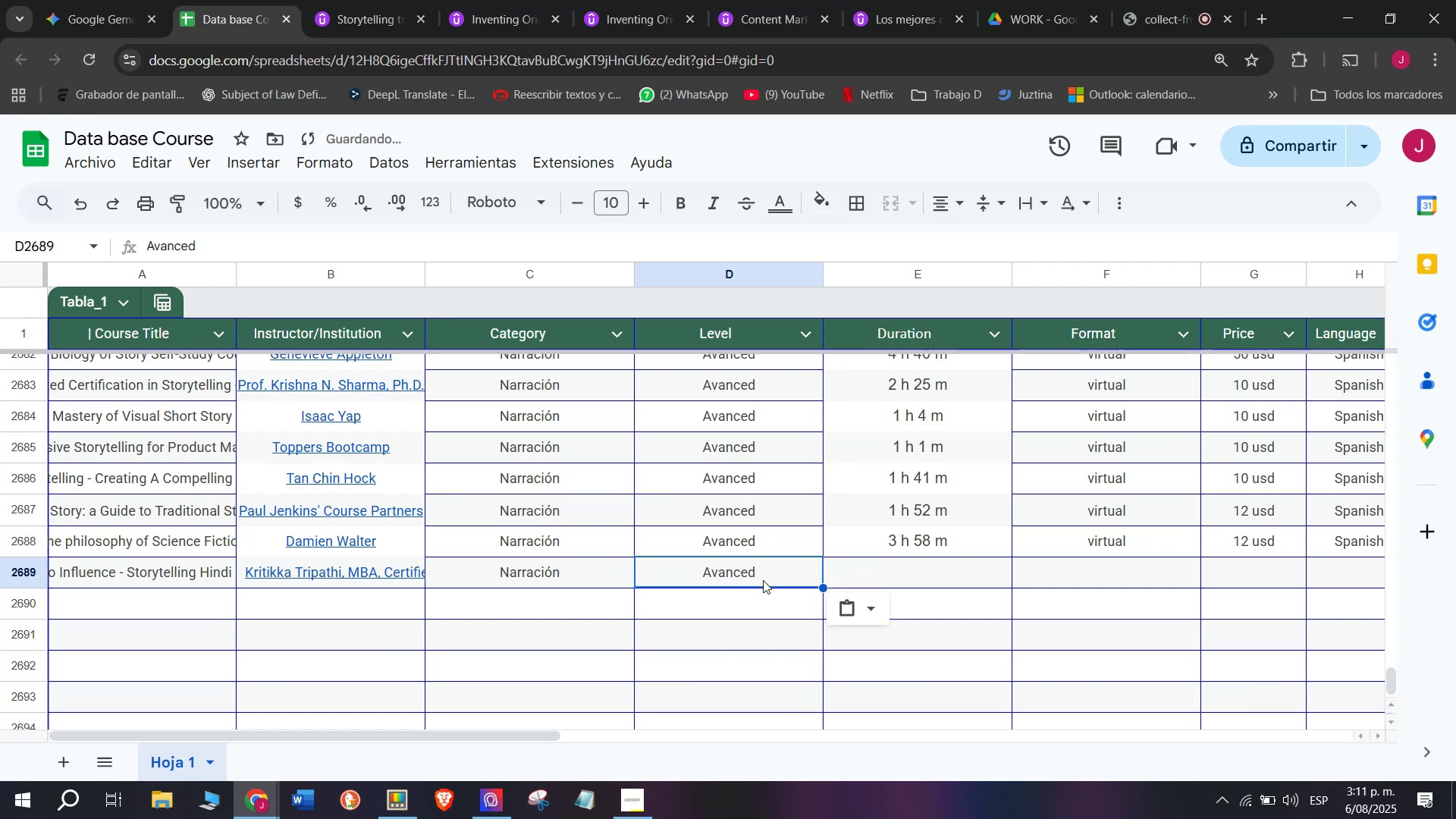 
key(Control+C)
 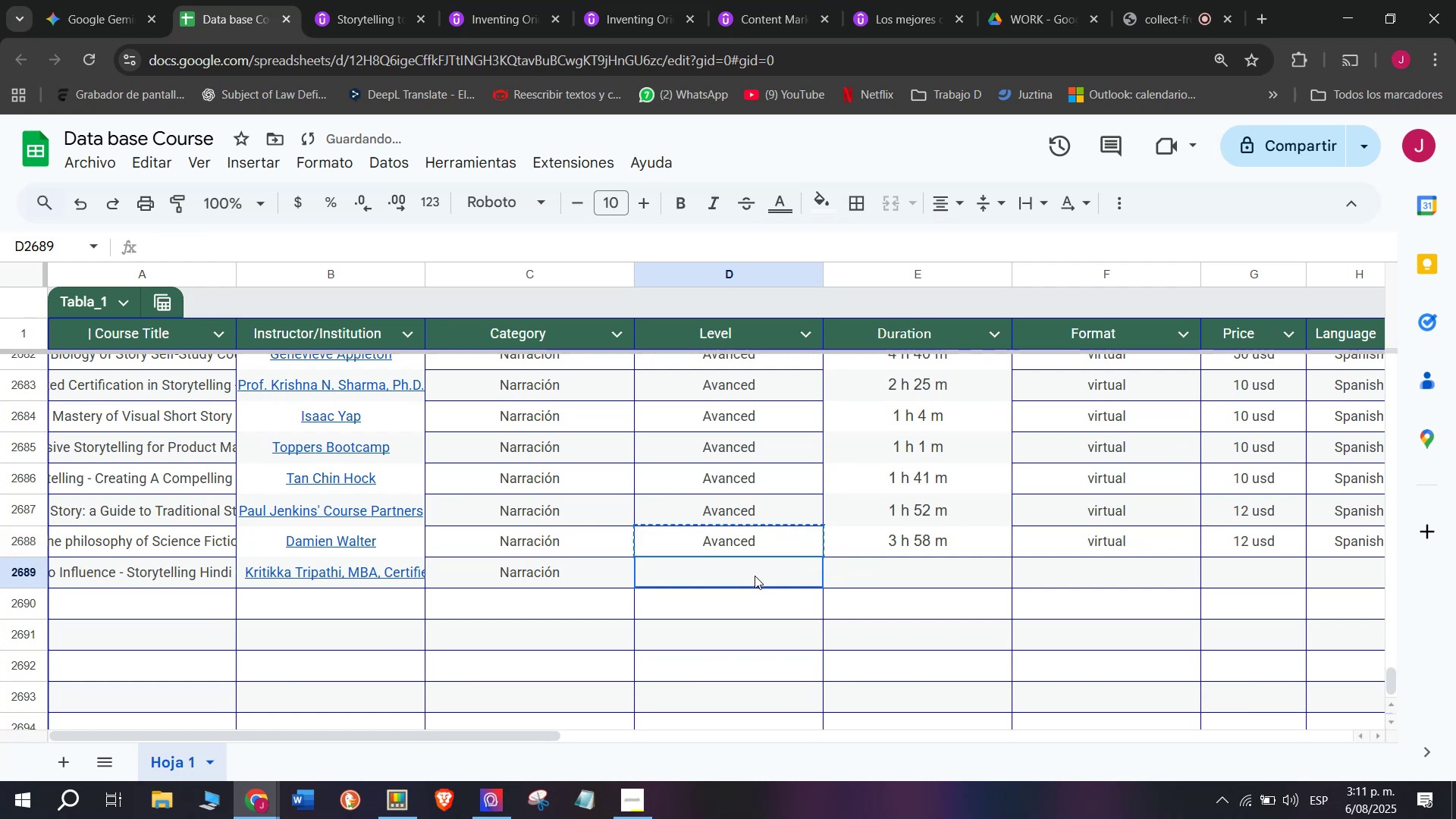 
double_click([755, 576])
 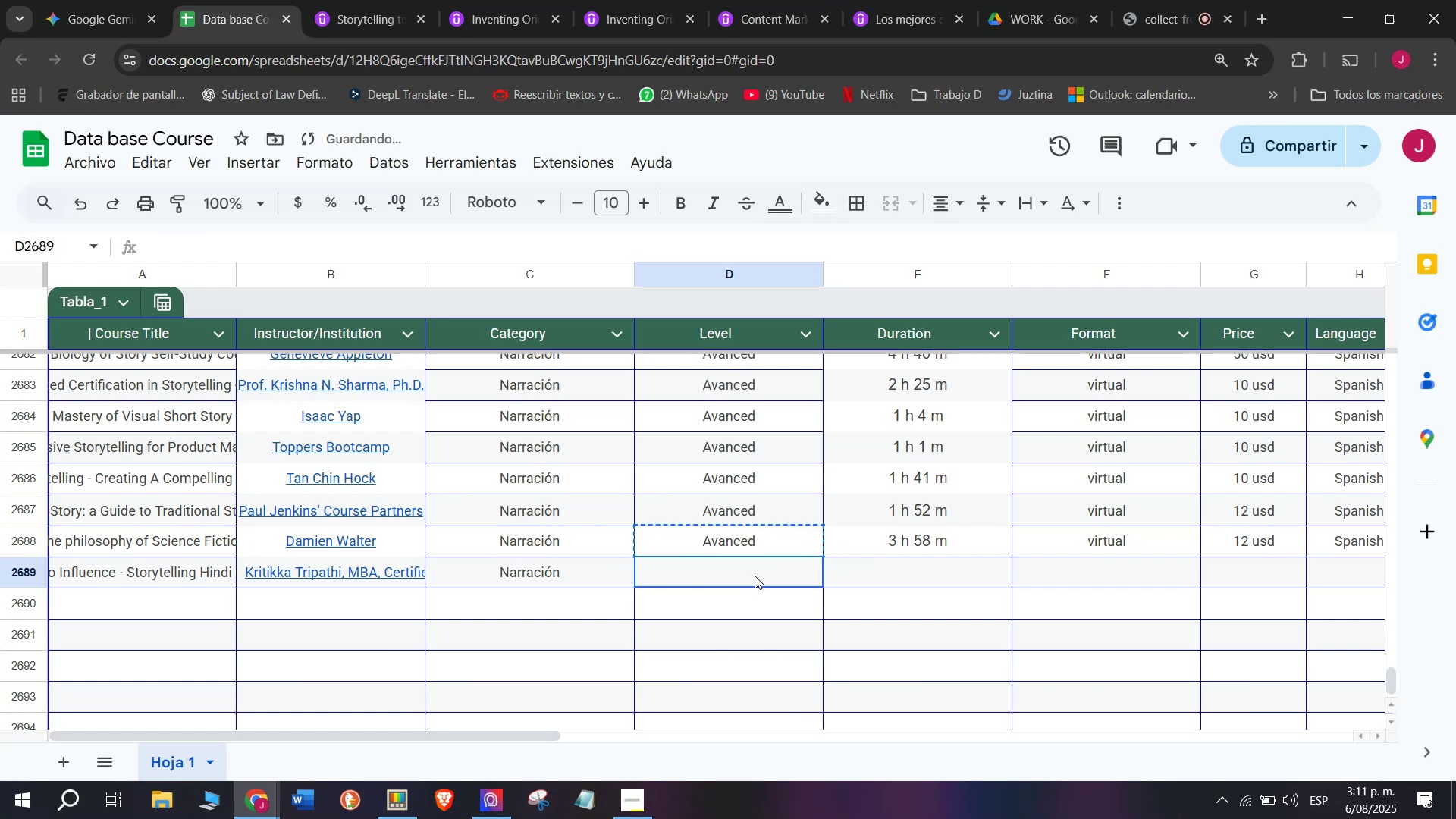 
key(Z)
 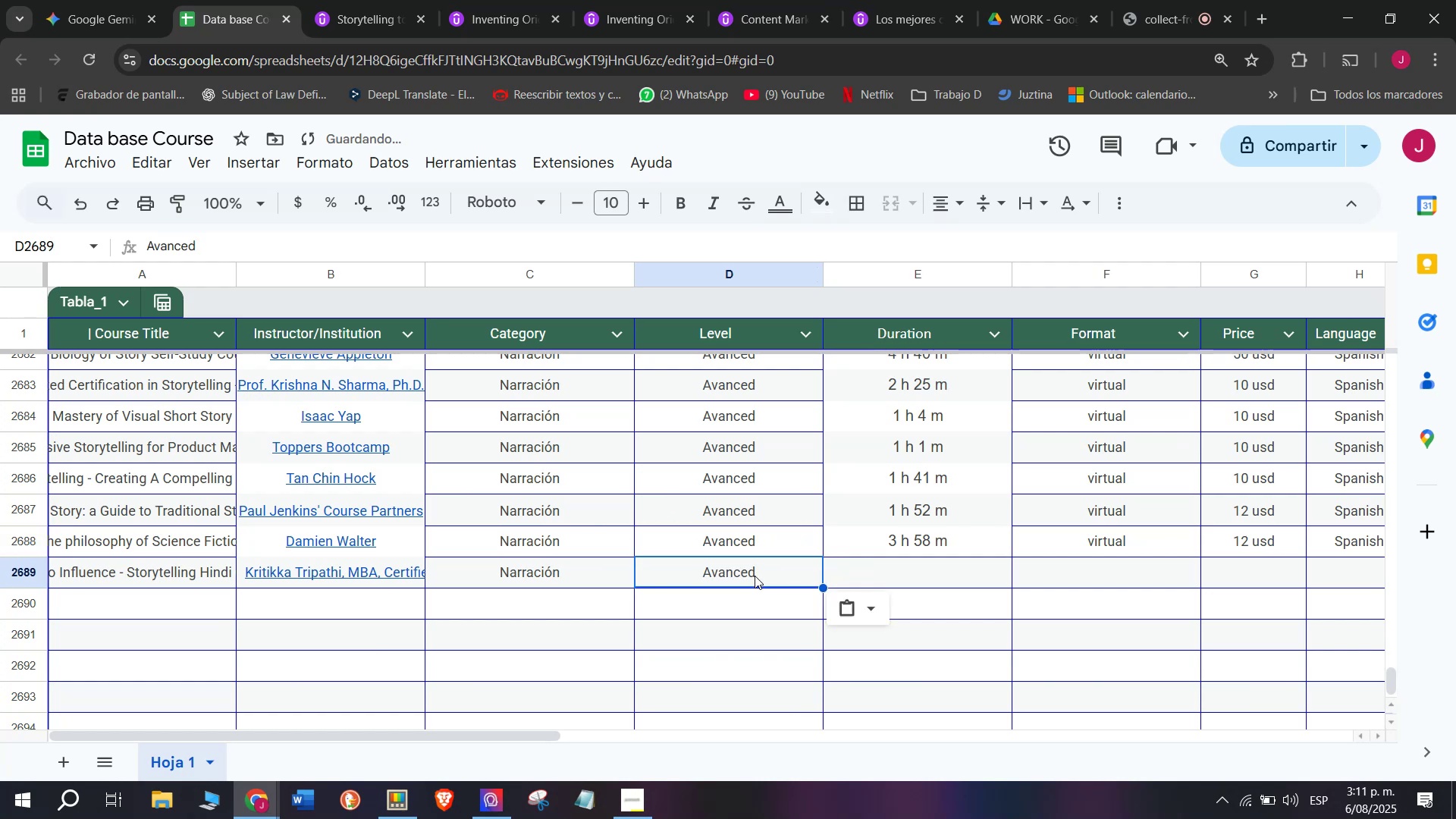 
key(Control+ControlLeft)
 